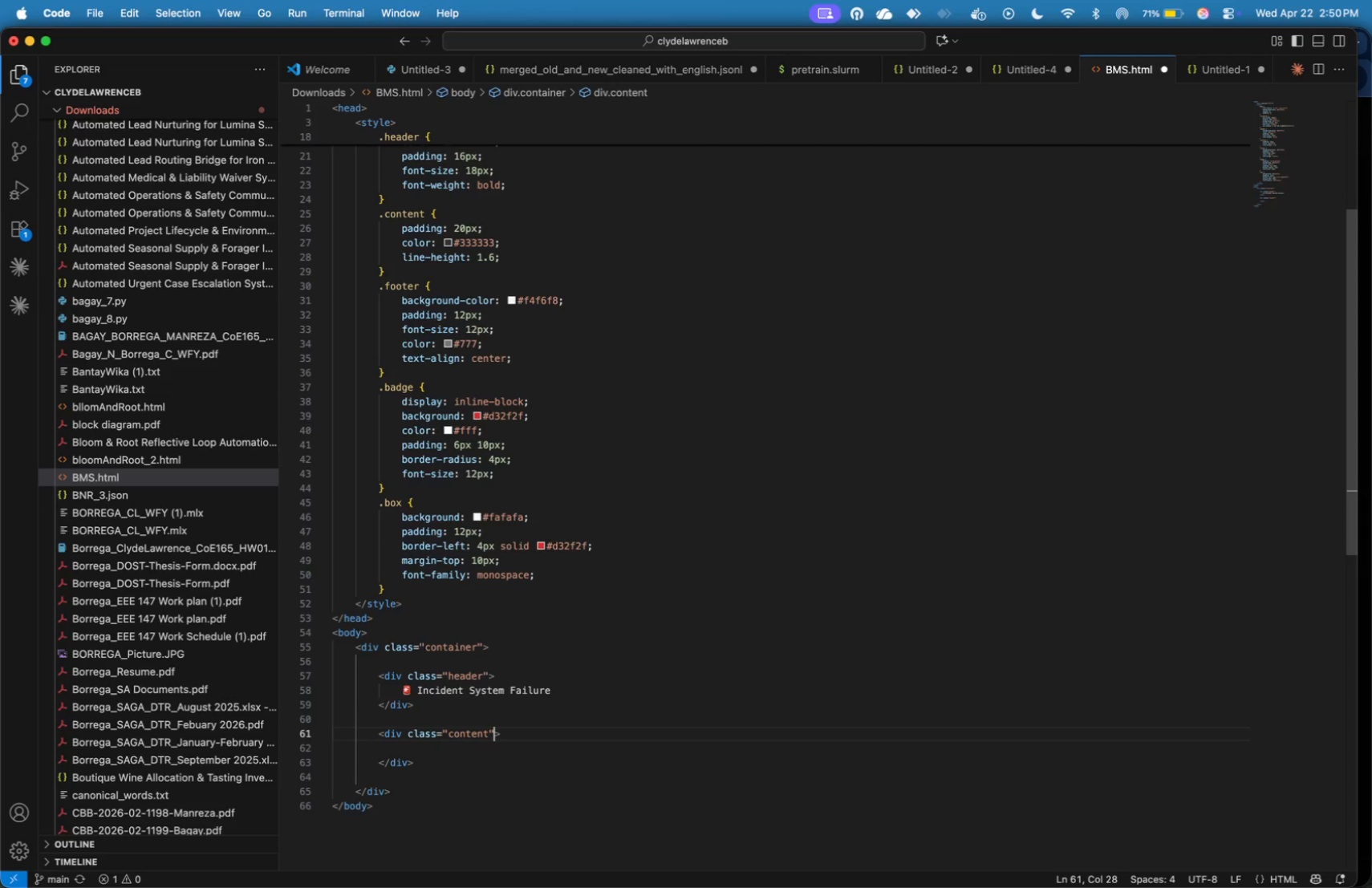 
key(ArrowRight)
 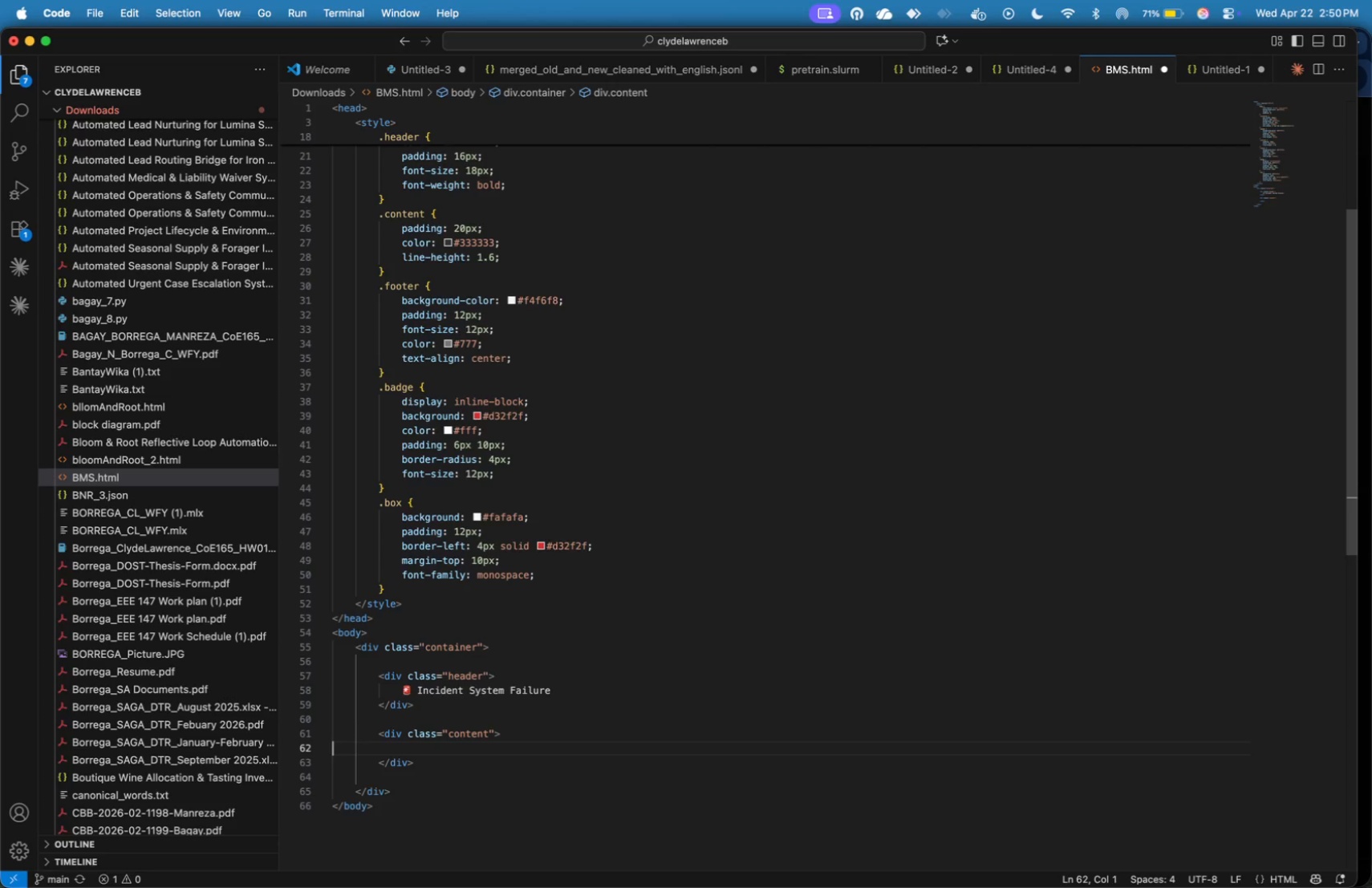 
key(ArrowDown)
 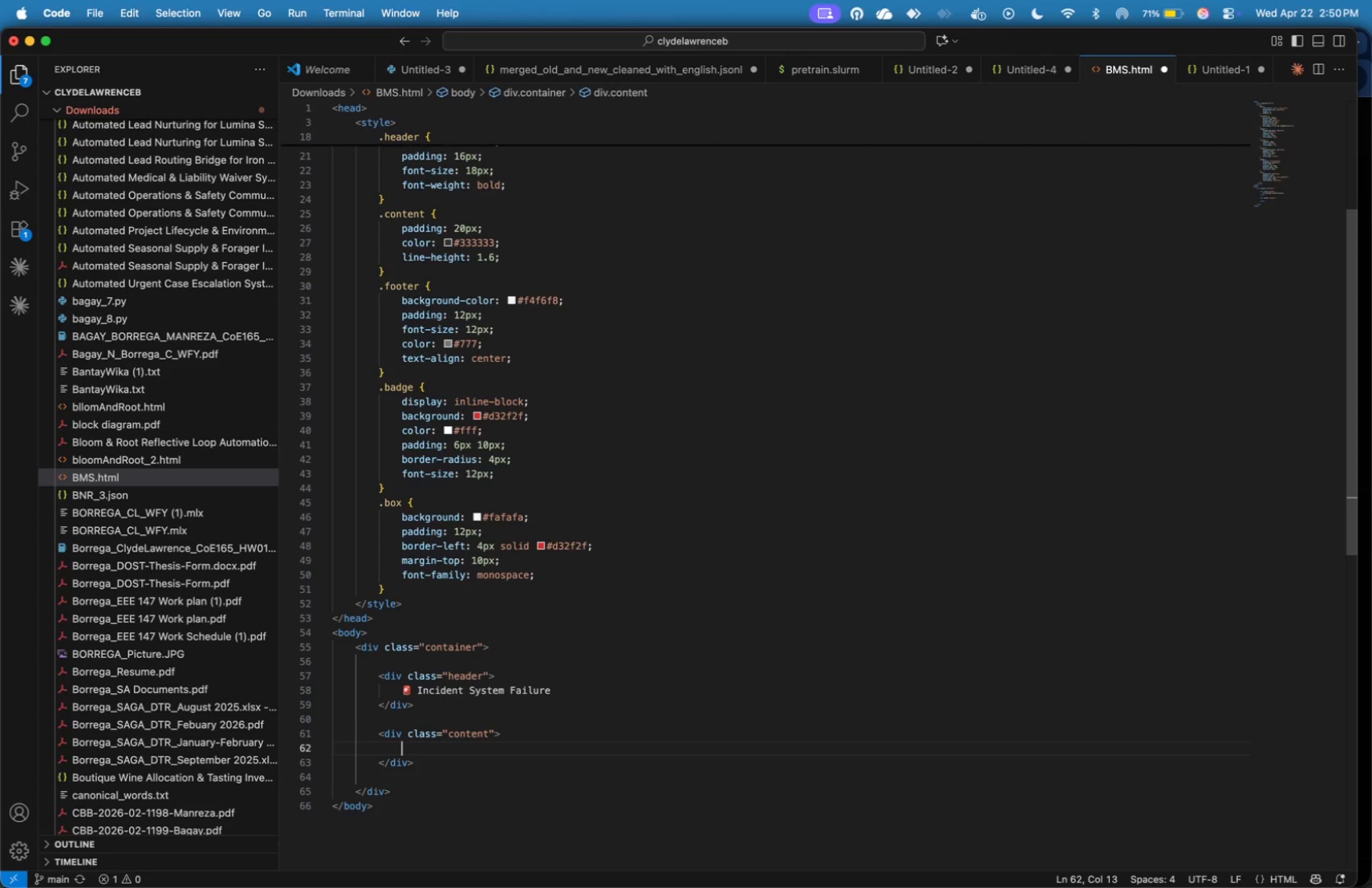 
key(Tab)
type(<p>Deae,)
key(Backspace)
key(Backspace)
type(r)
 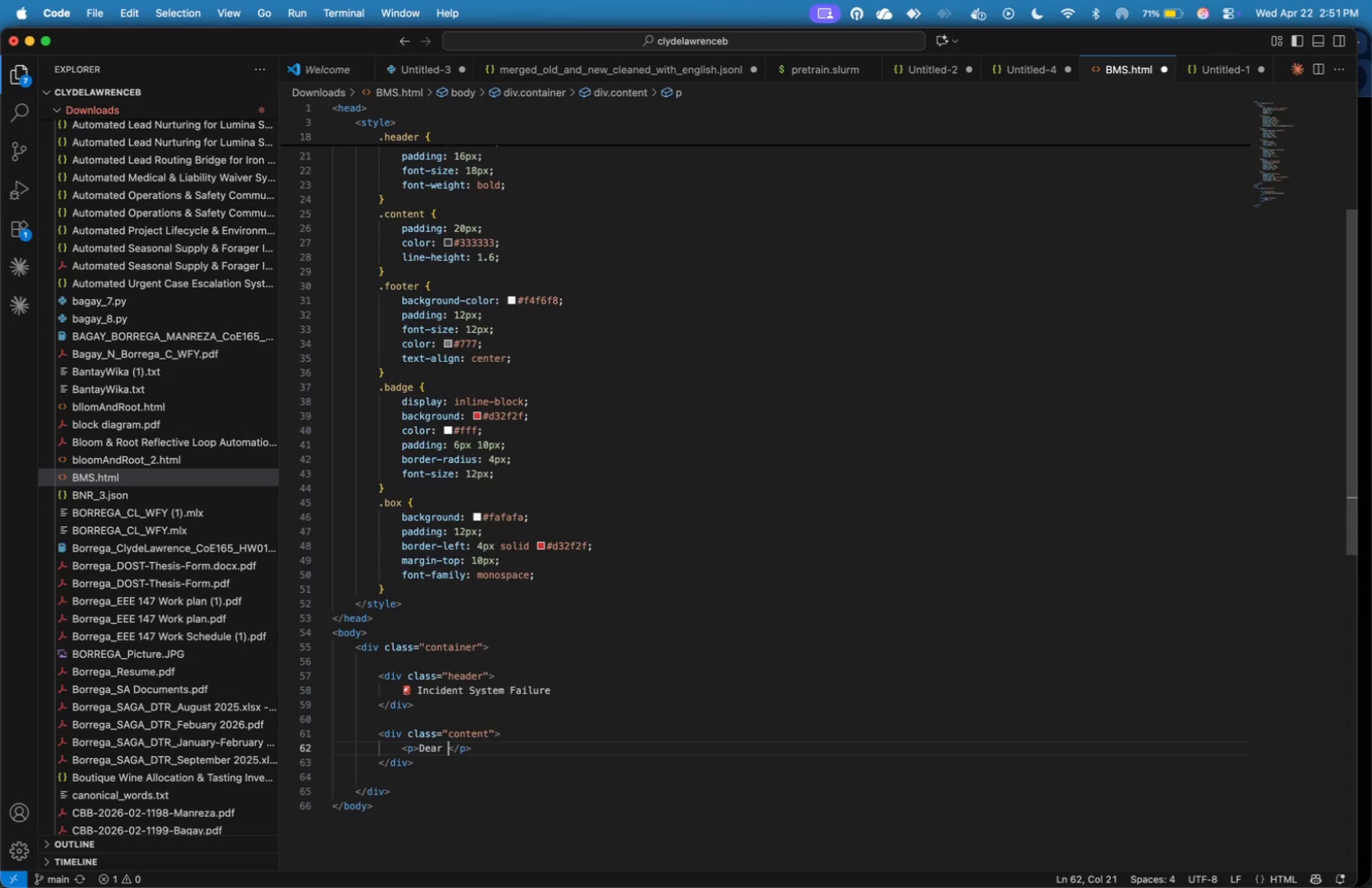 
 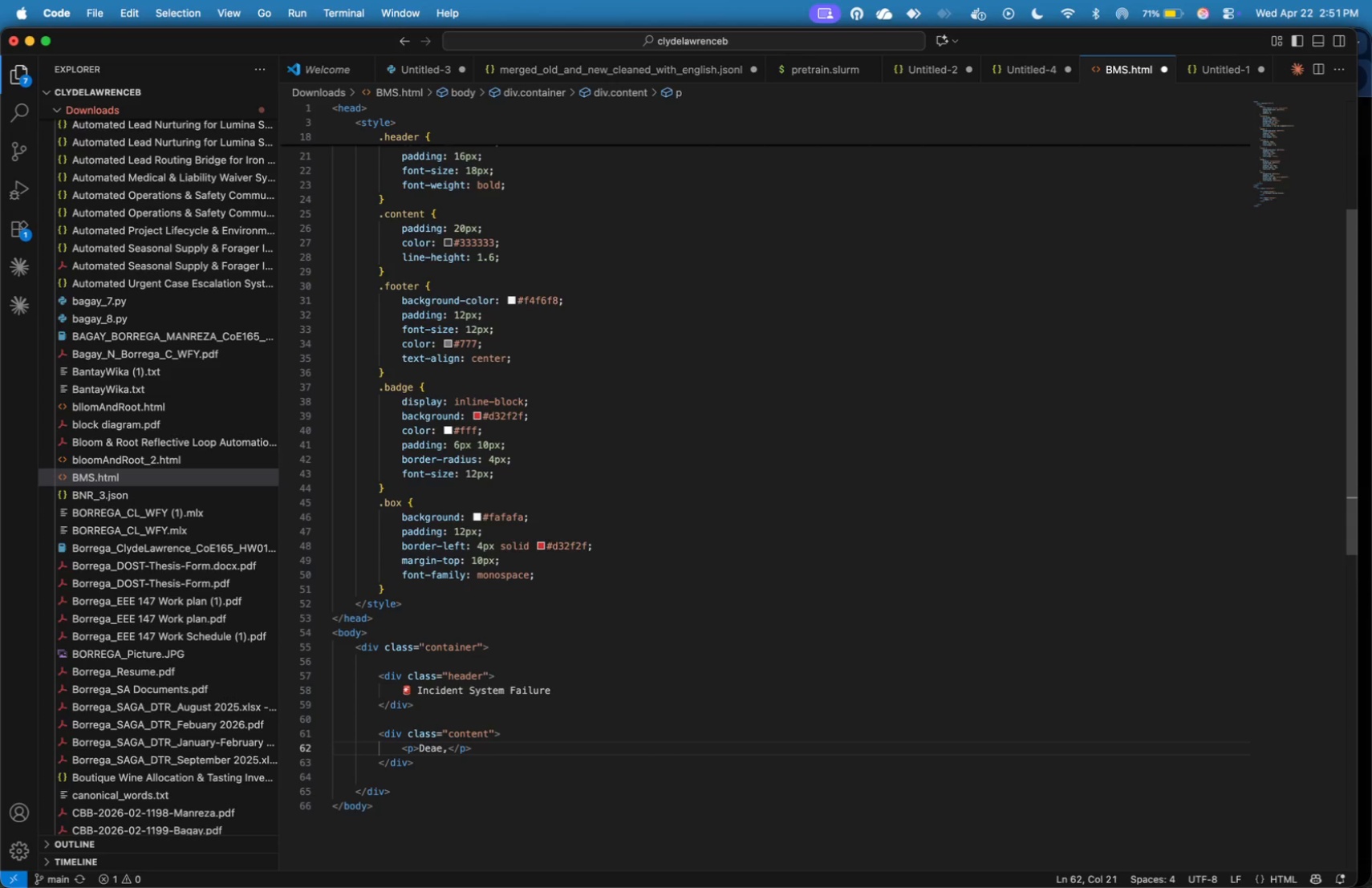 
key(Meta+CommandLeft)
 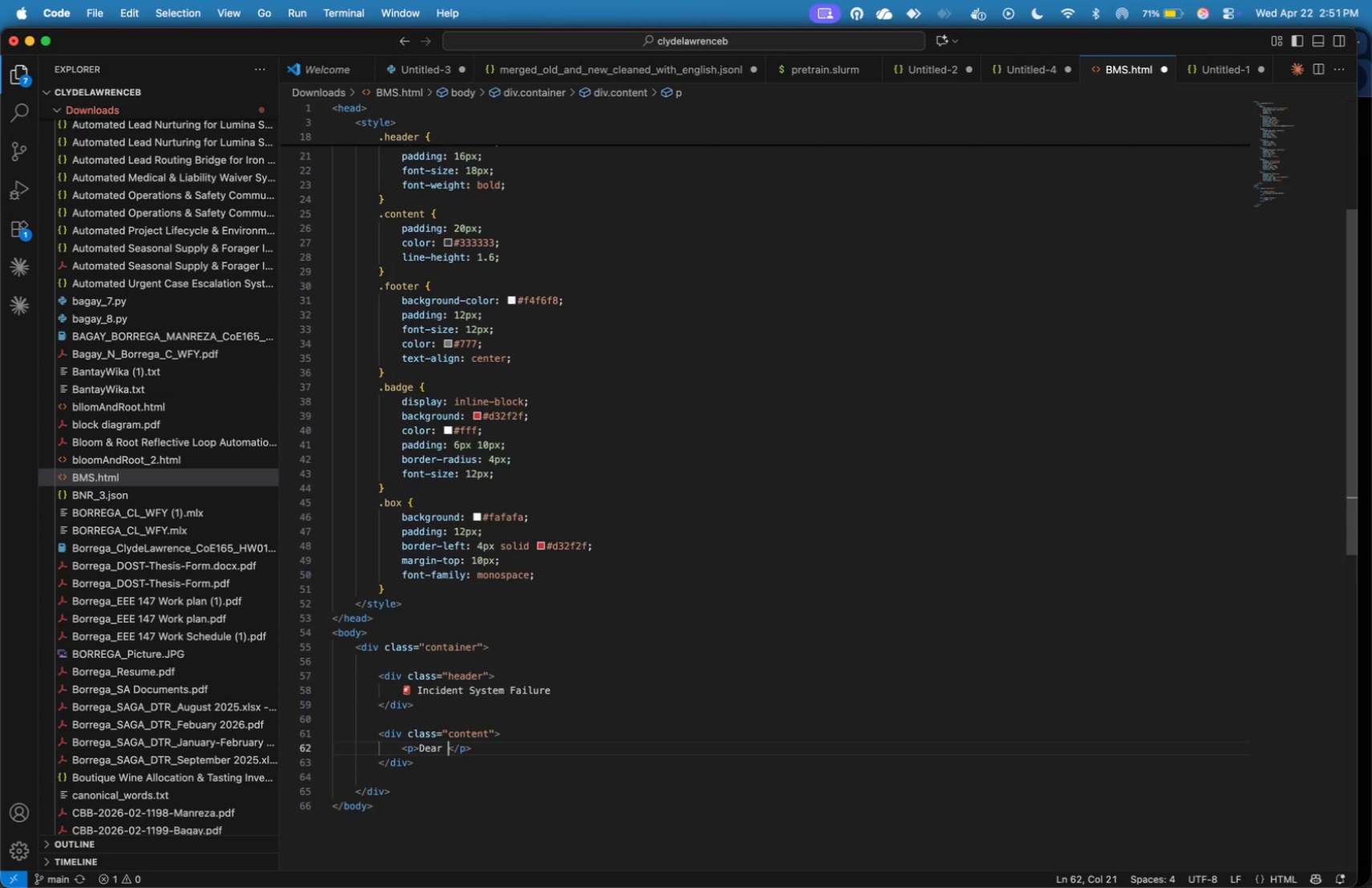 
type( Prp)
key(Backspace)
type(oject Mamager )
 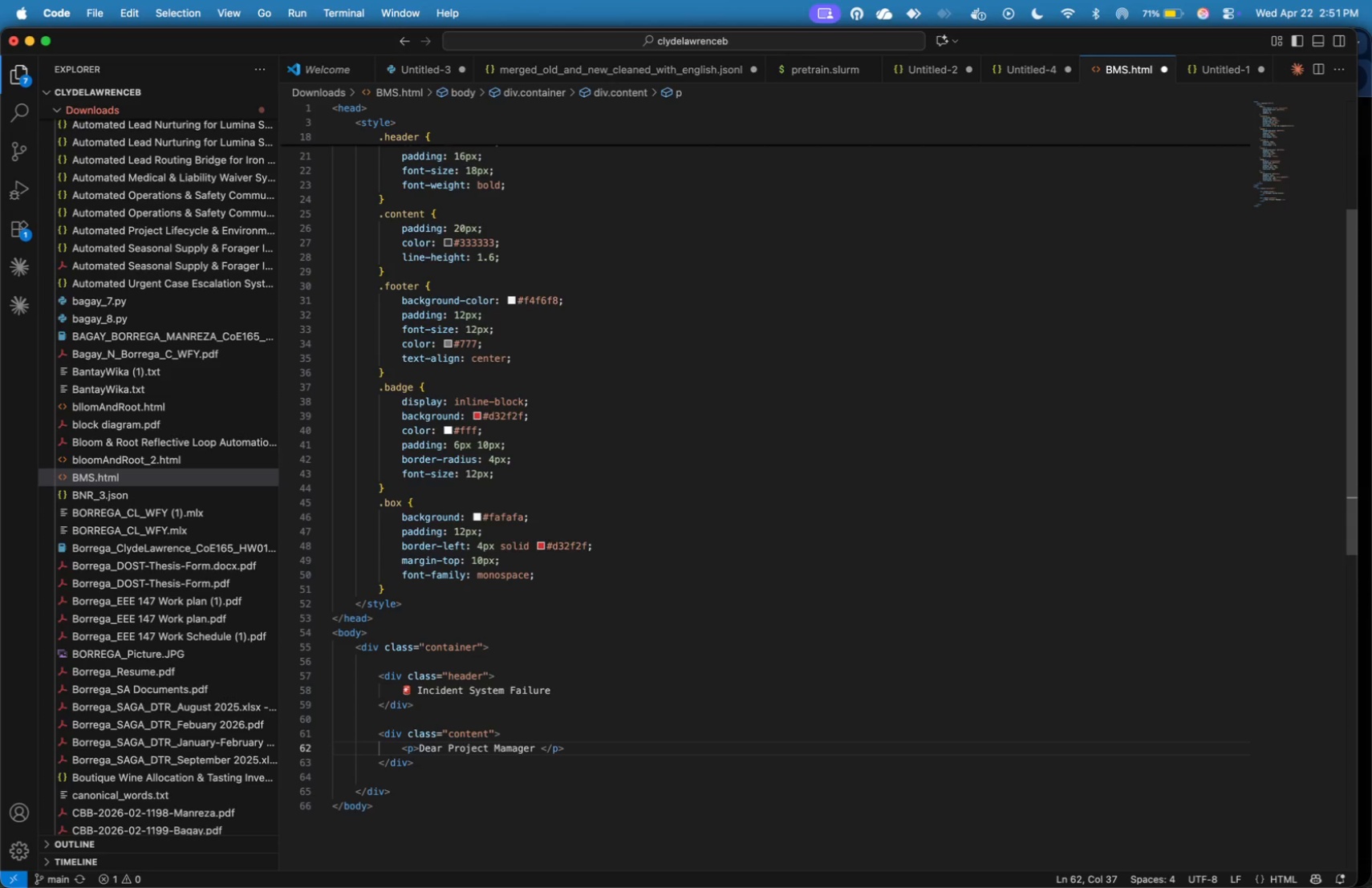 
wait(7.55)
 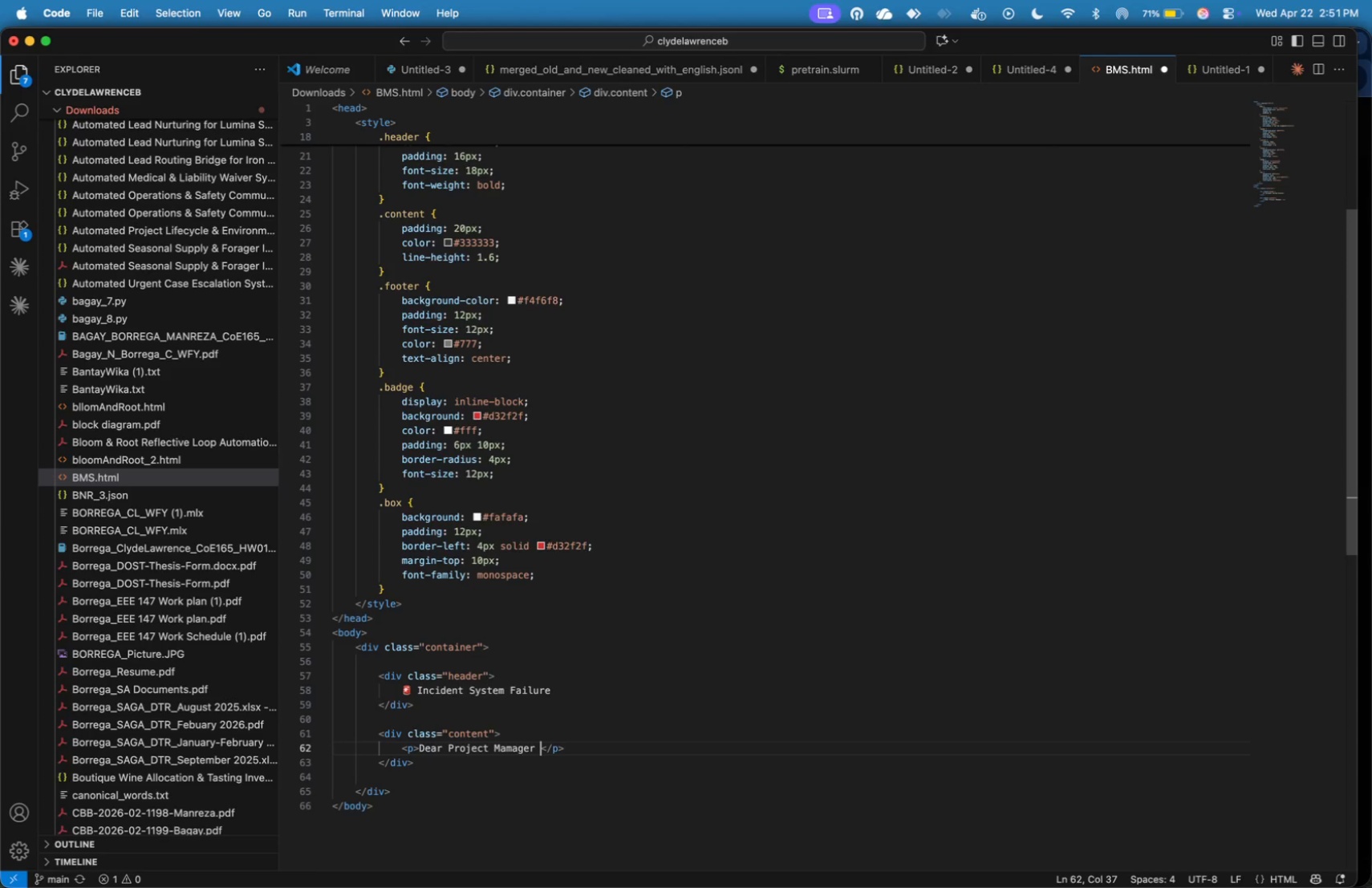 
key(Backspace)
 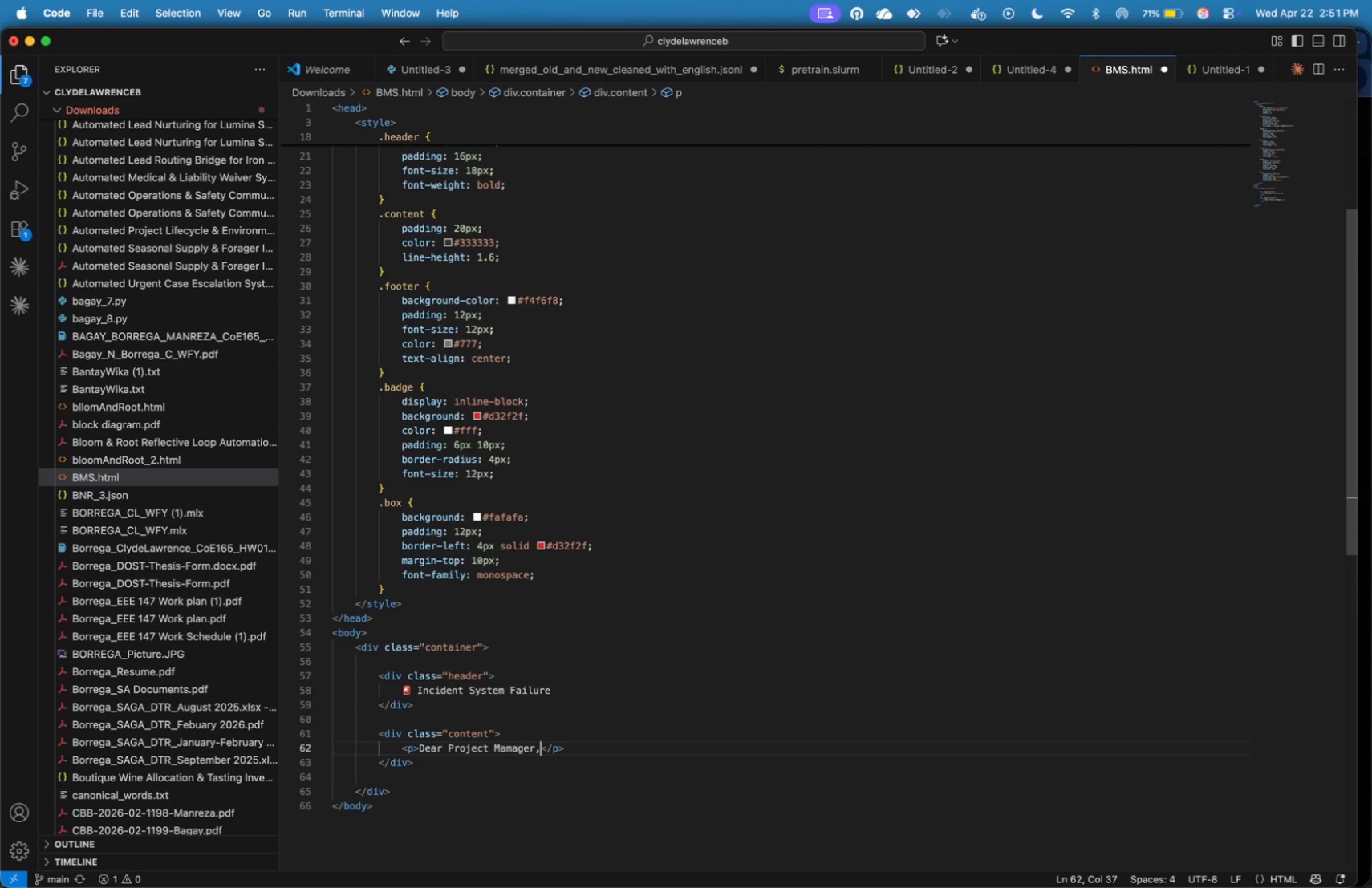 
key(Comma)
 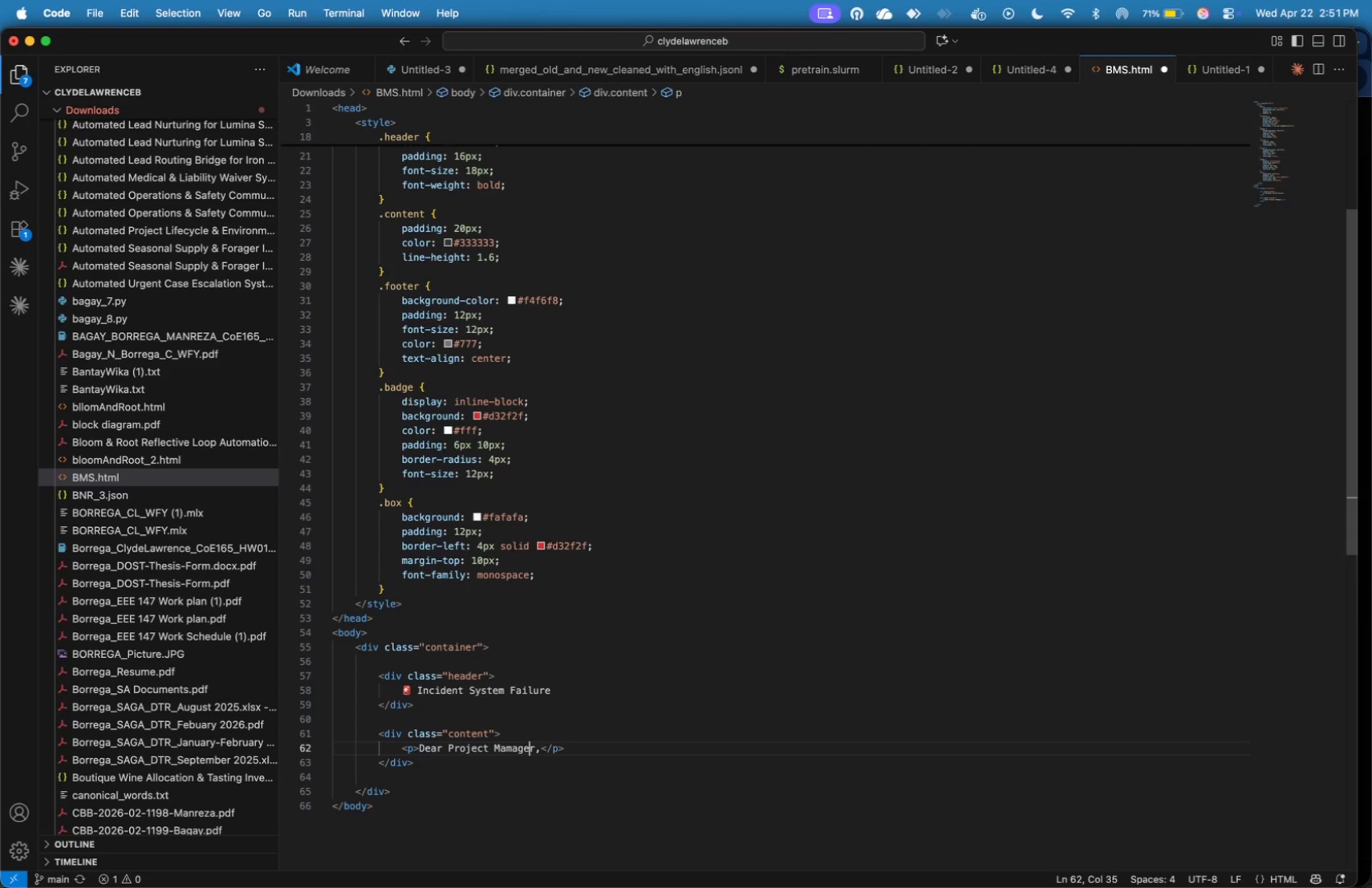 
key(ArrowLeft)
 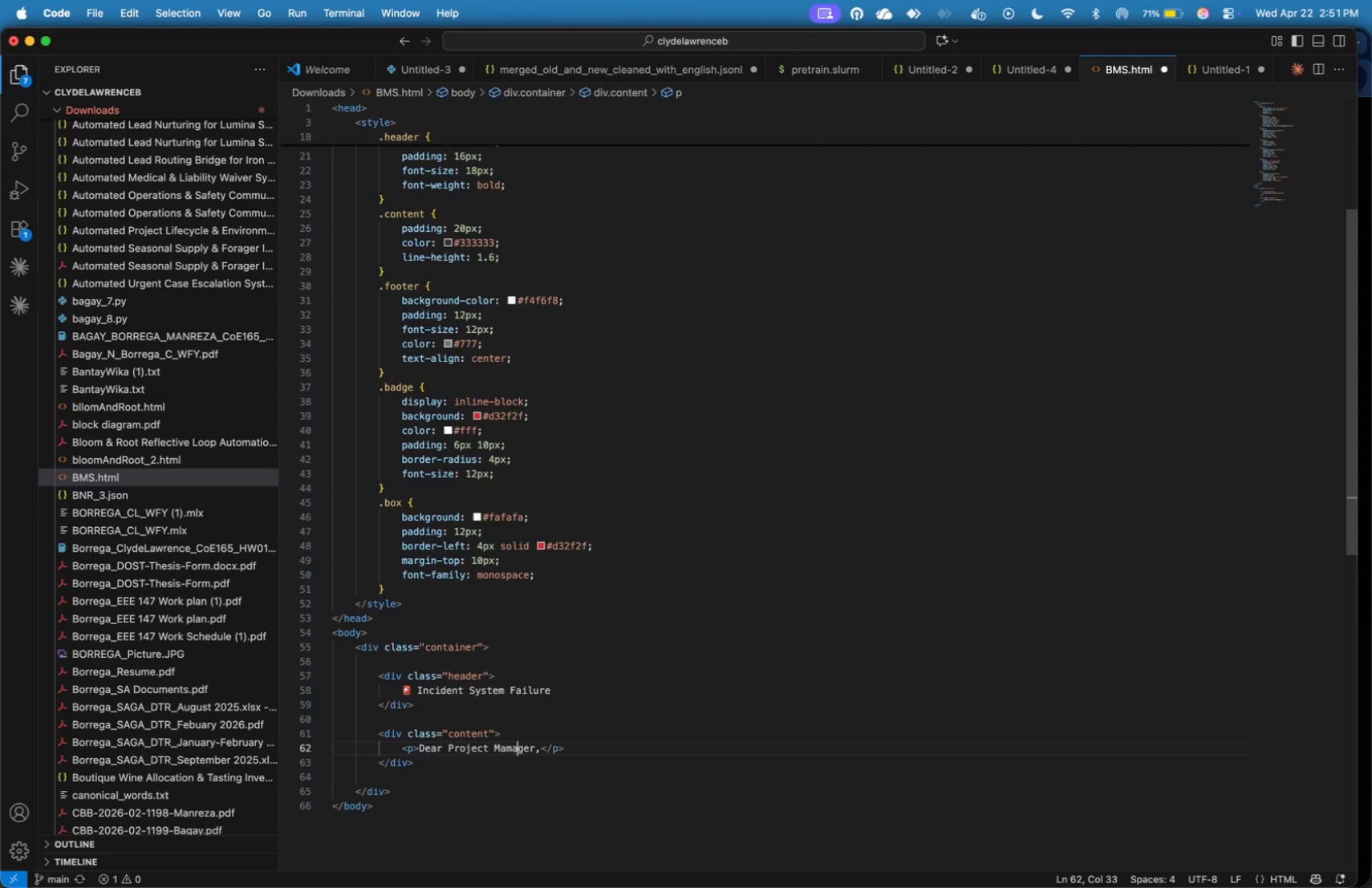 
key(ArrowLeft)
 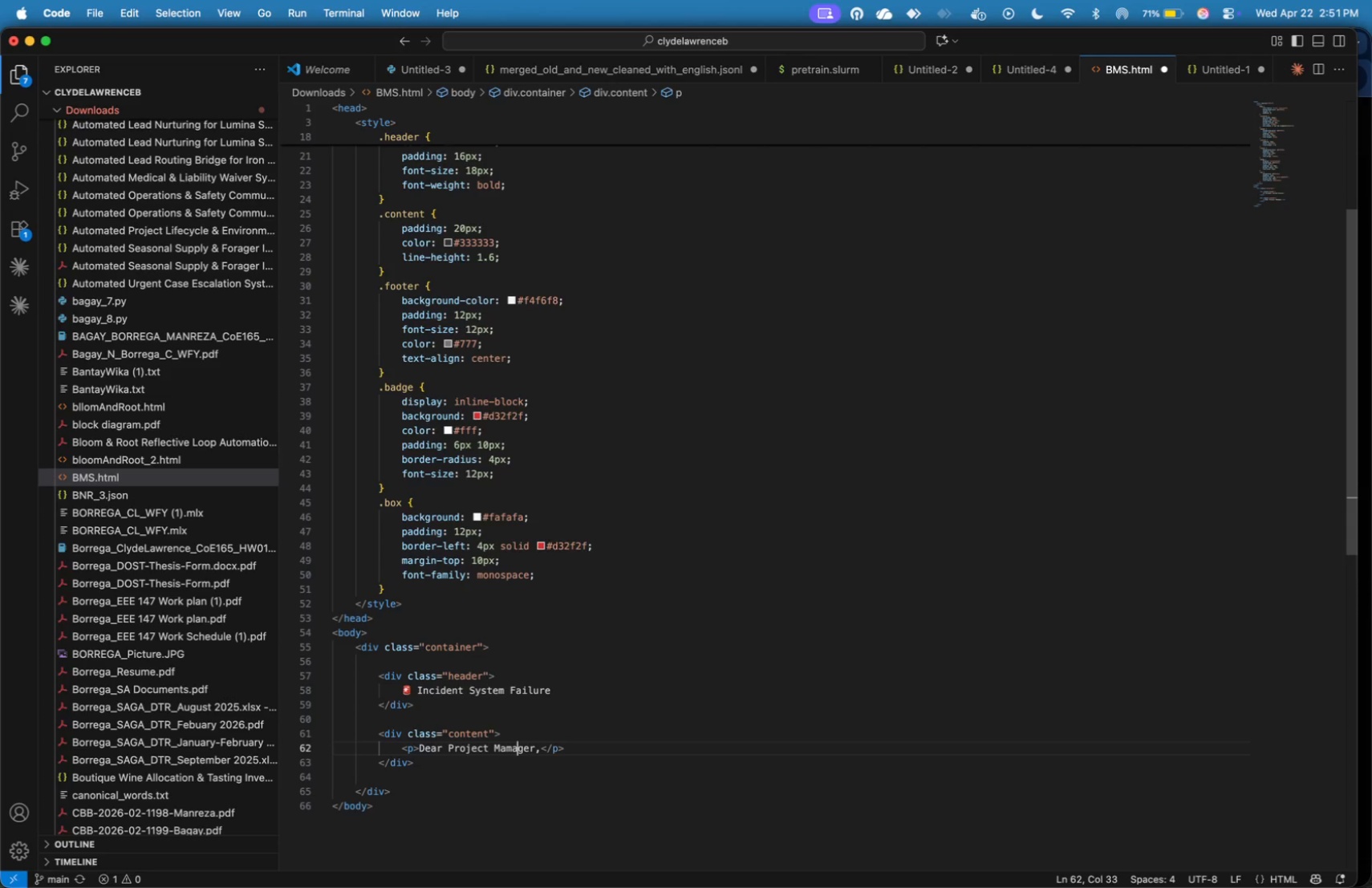 
key(ArrowLeft)
 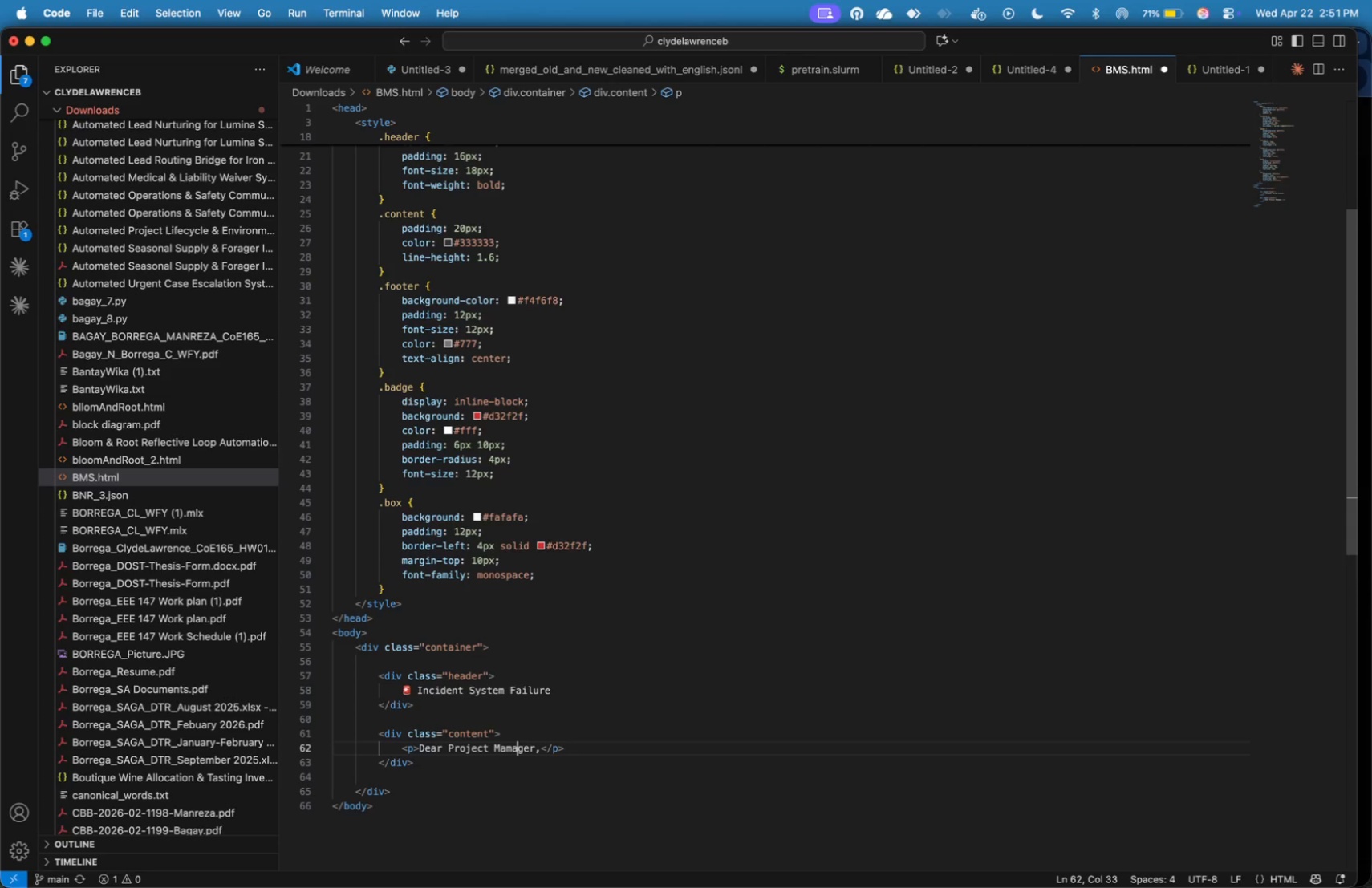 
key(ArrowLeft)
 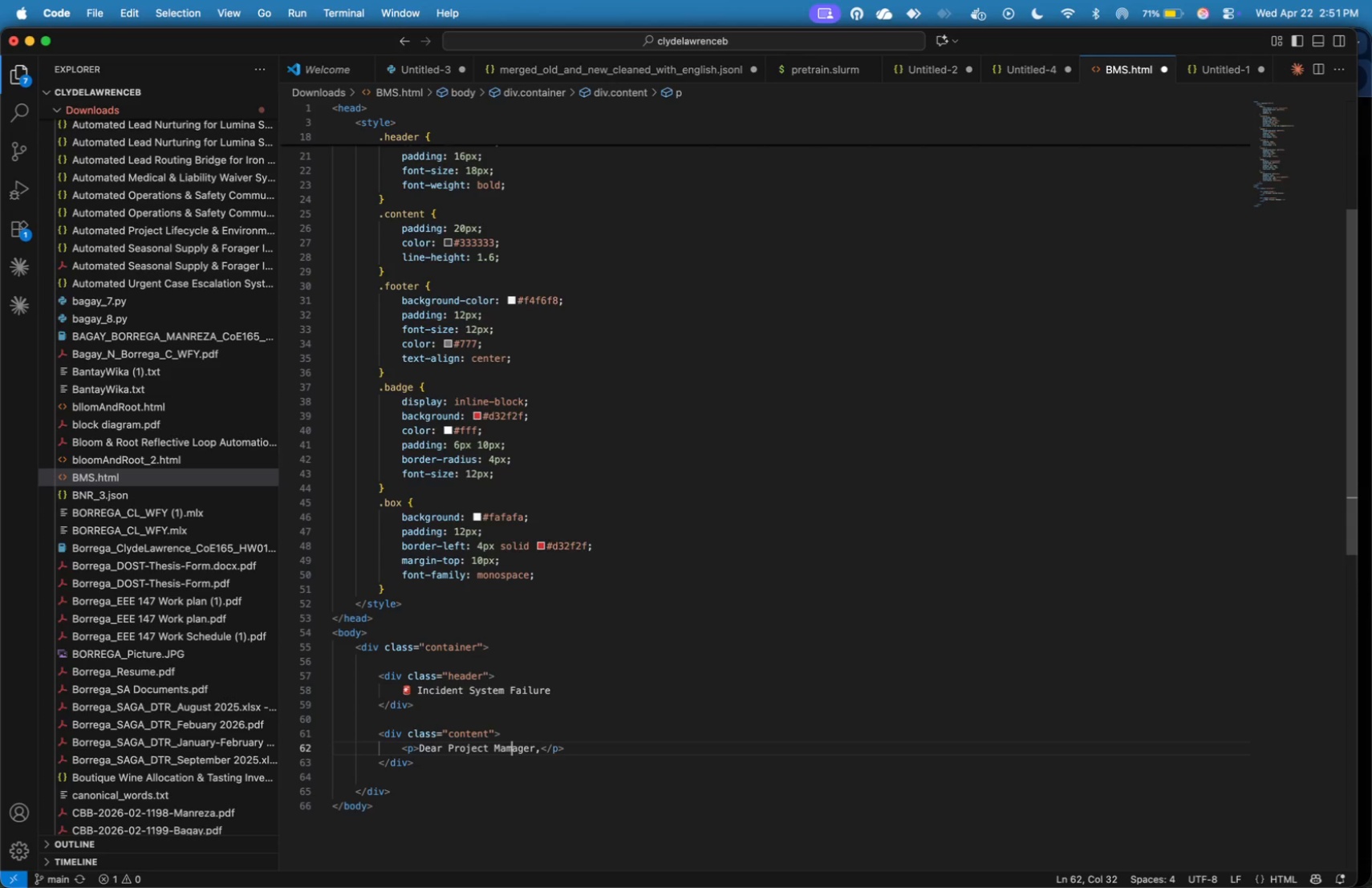 
key(ArrowLeft)
 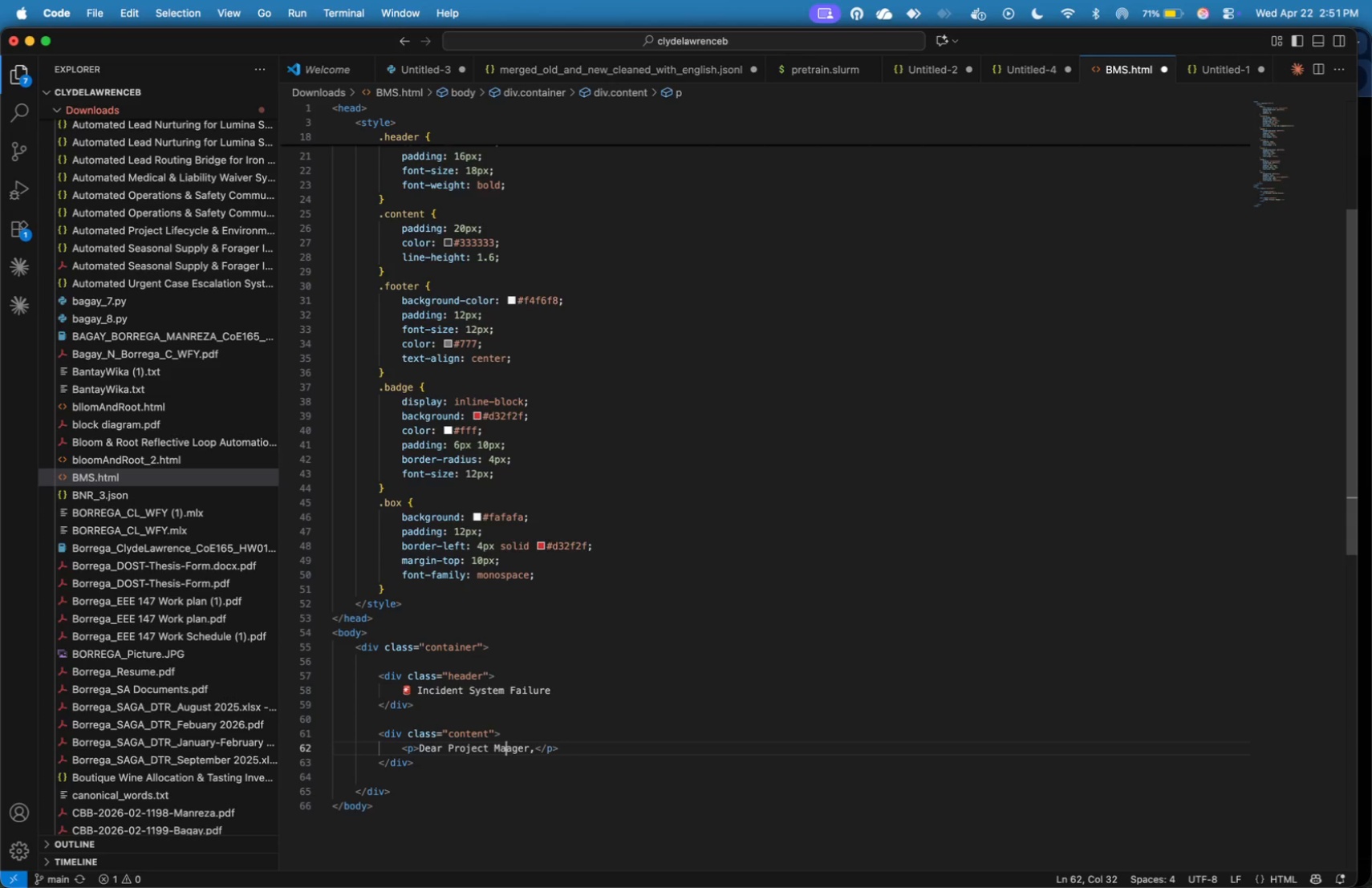 
key(Backspace)
 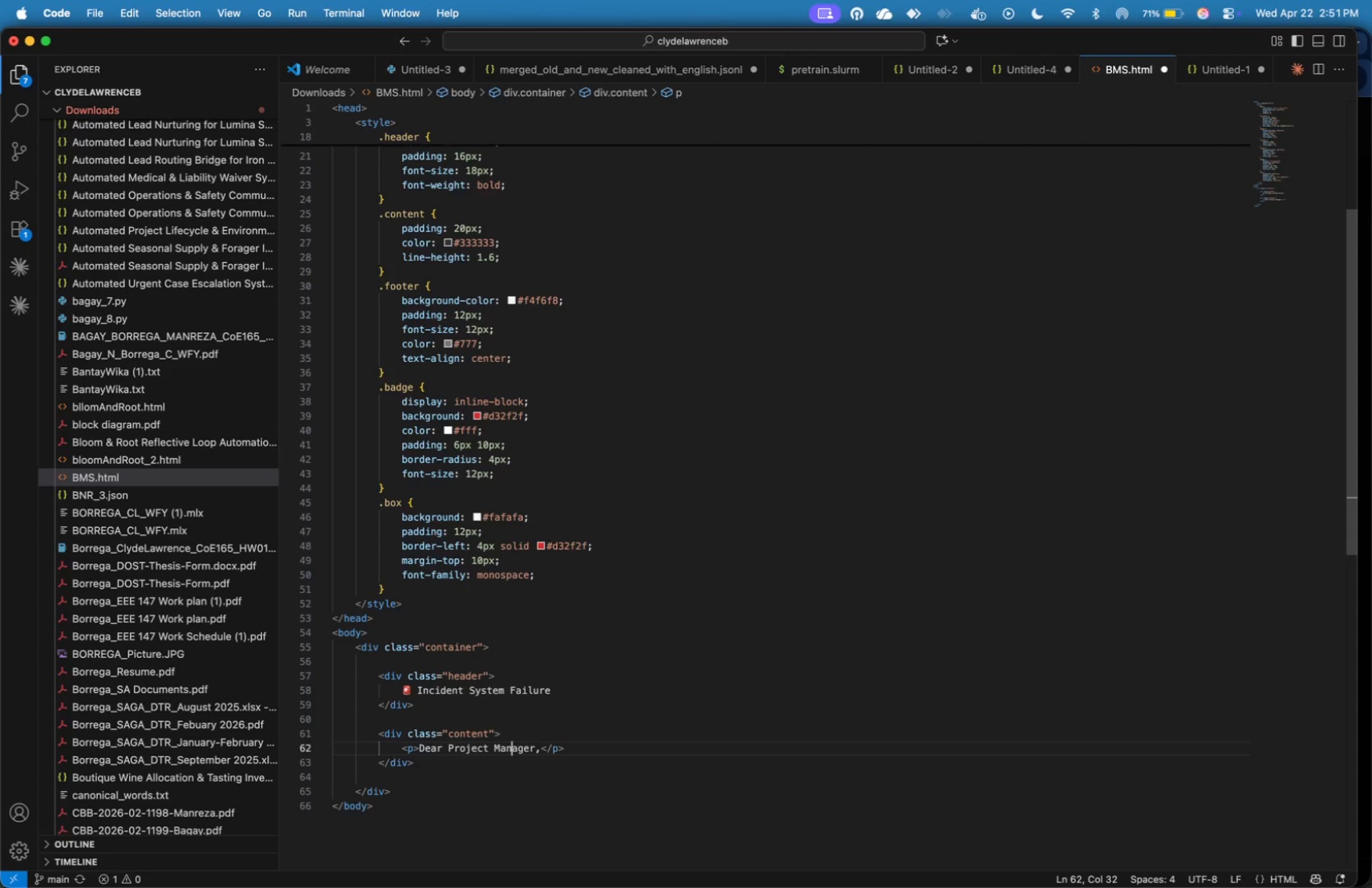 
key(N)
 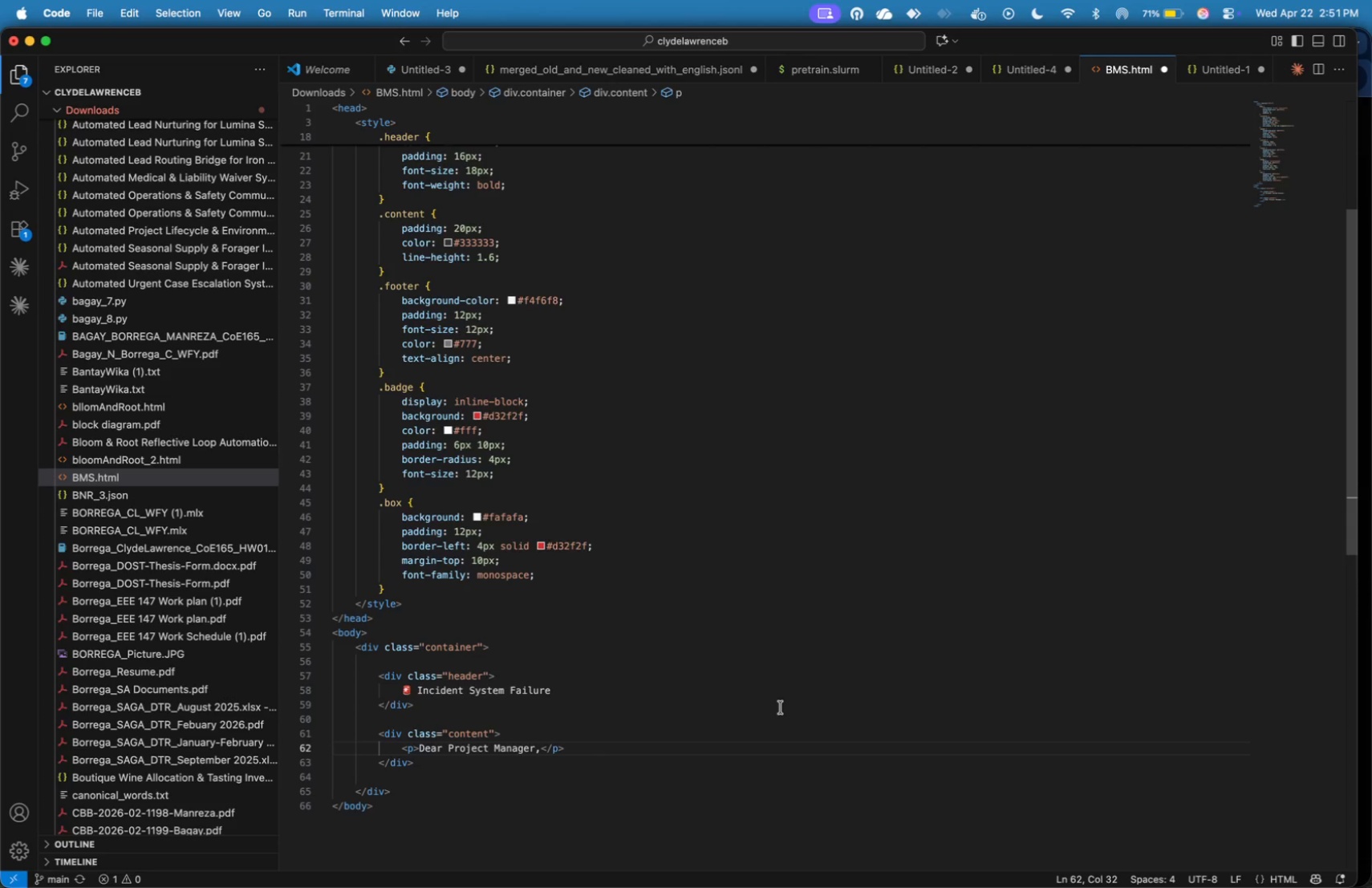 
wait(7.16)
 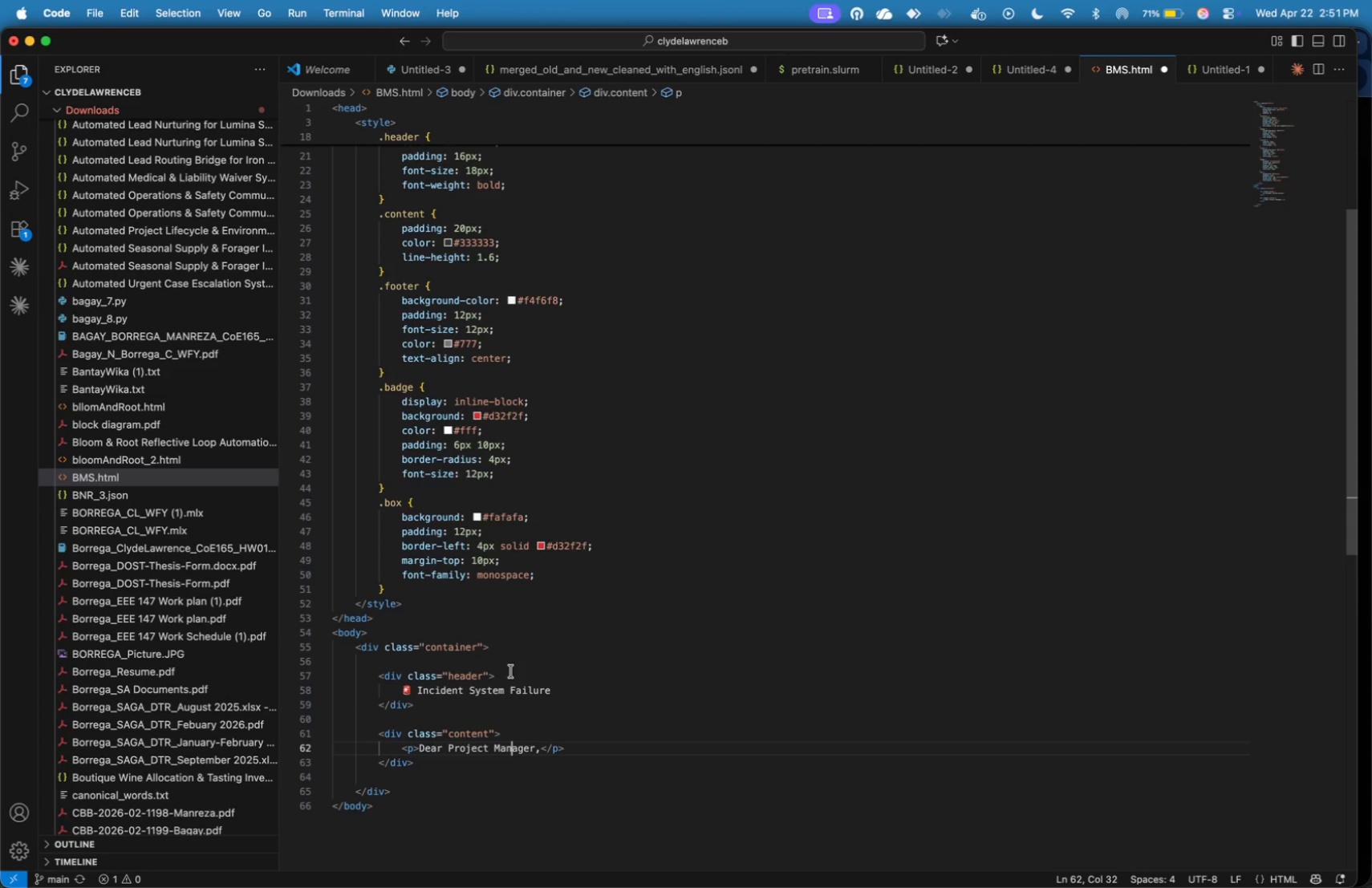 
key(ArrowRight)
 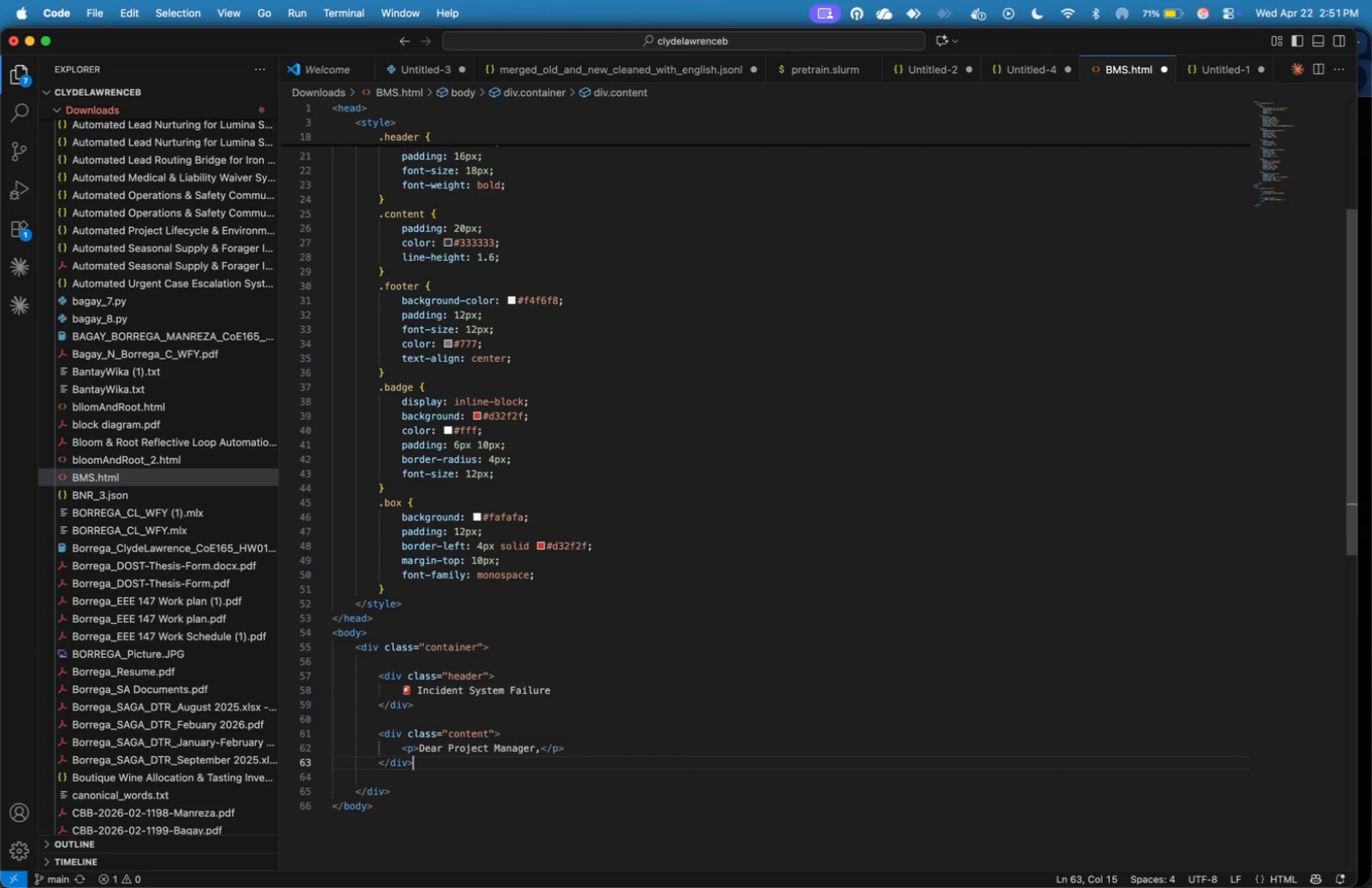 
key(ArrowDown)
 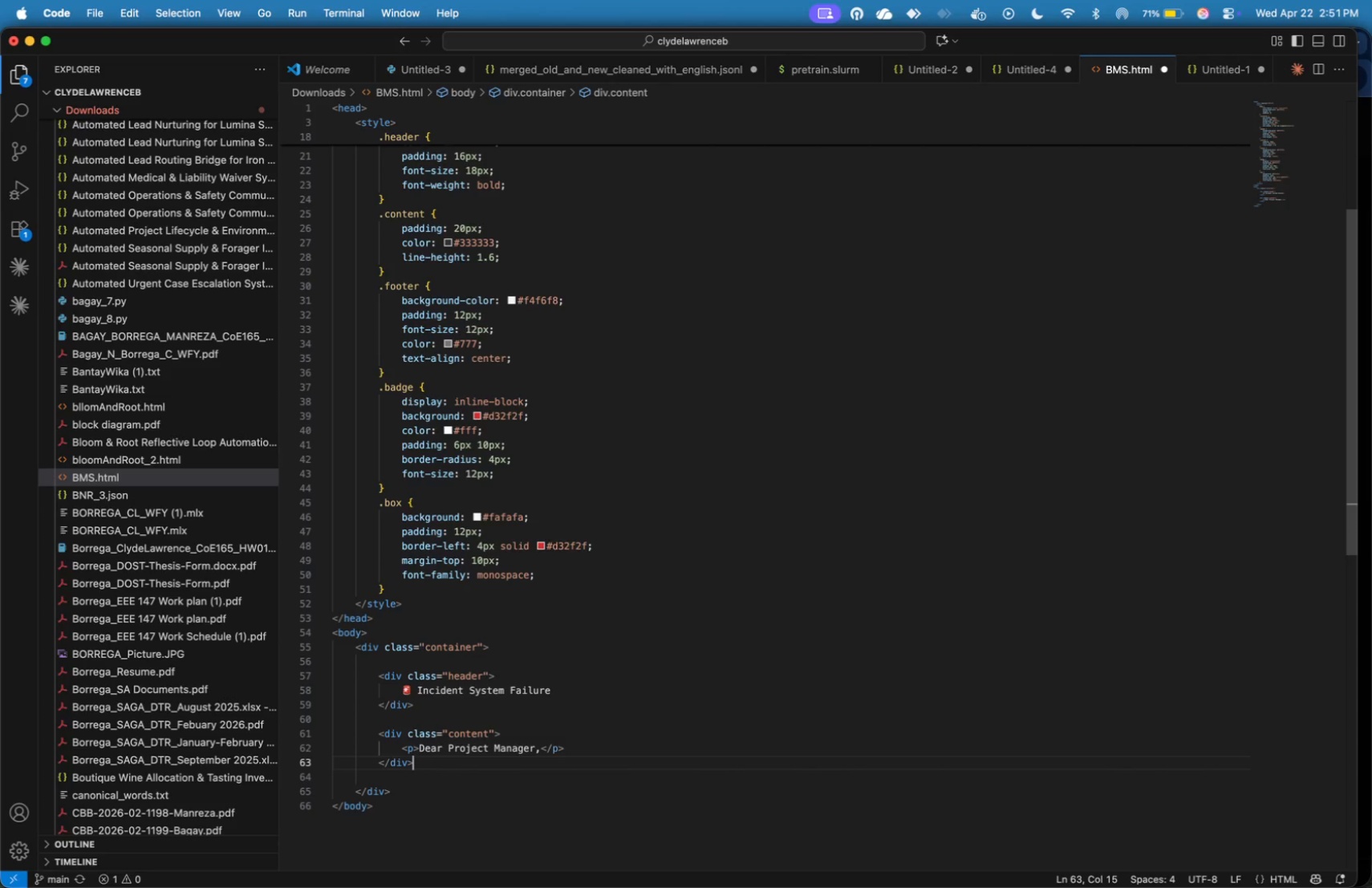 
key(ArrowUp)
 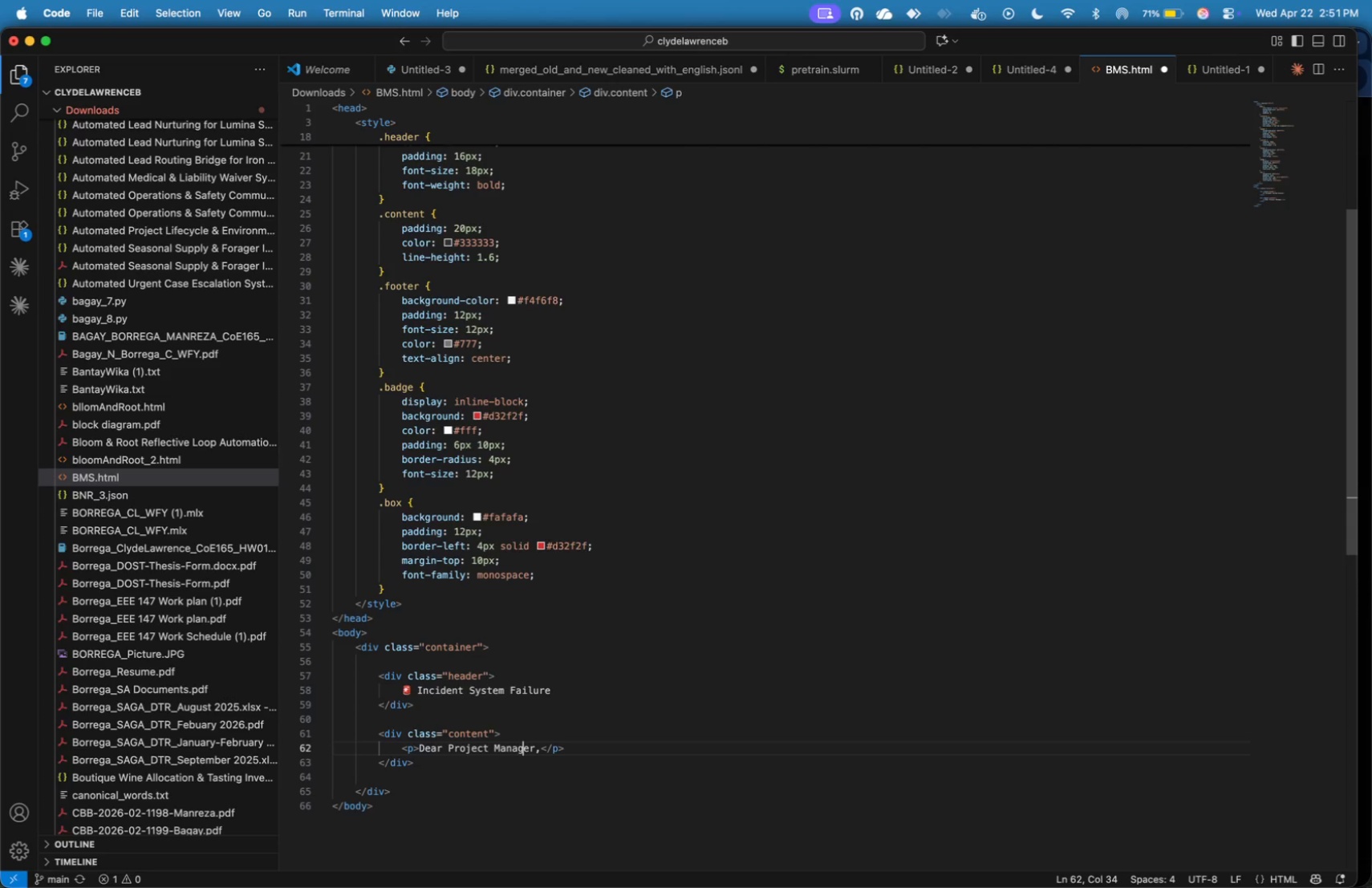 
hold_key(key=ArrowRight, duration=1.25)
 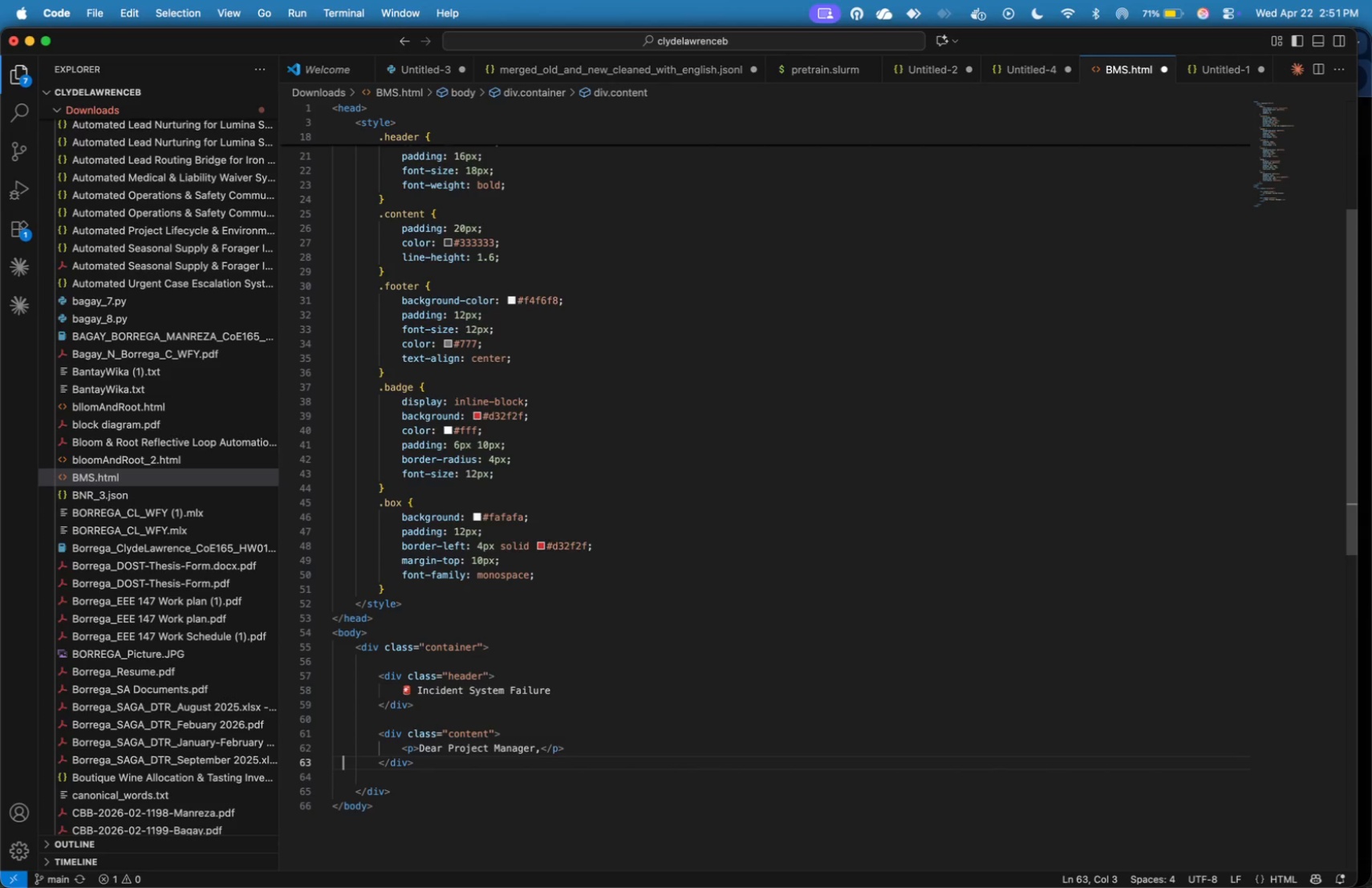 
key(ArrowRight)
 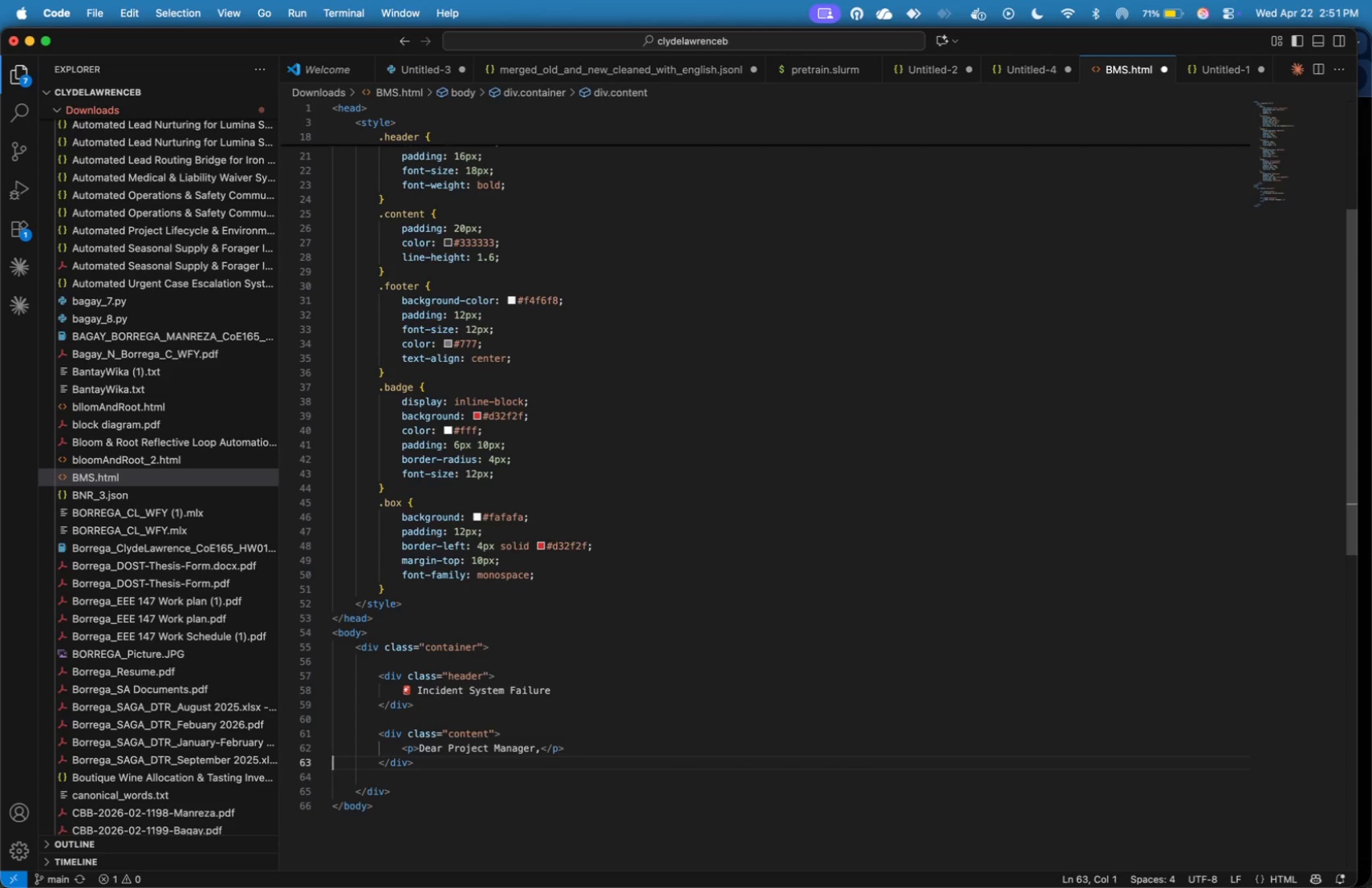 
key(ArrowLeft)
 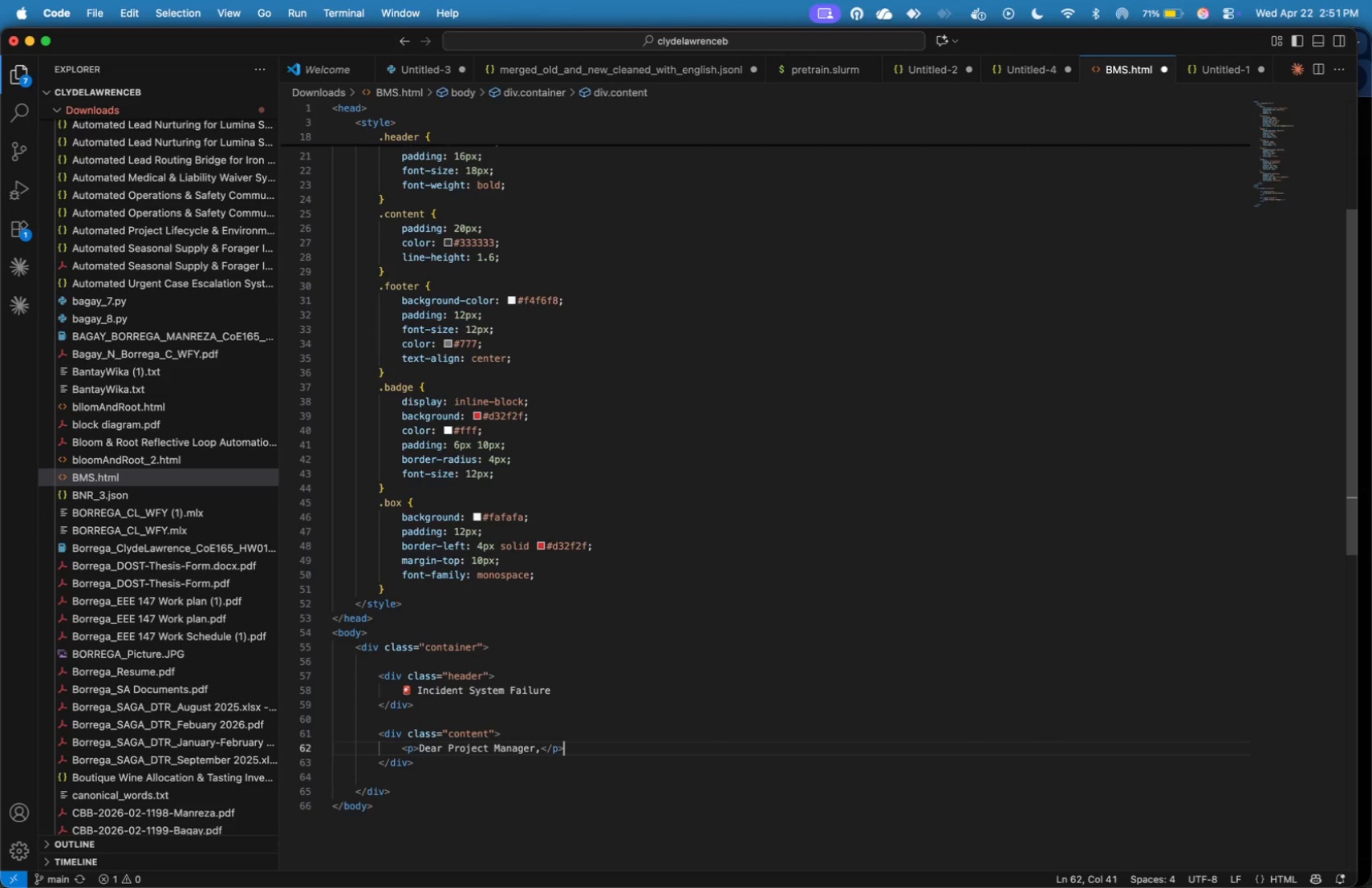 
key(ArrowLeft)
 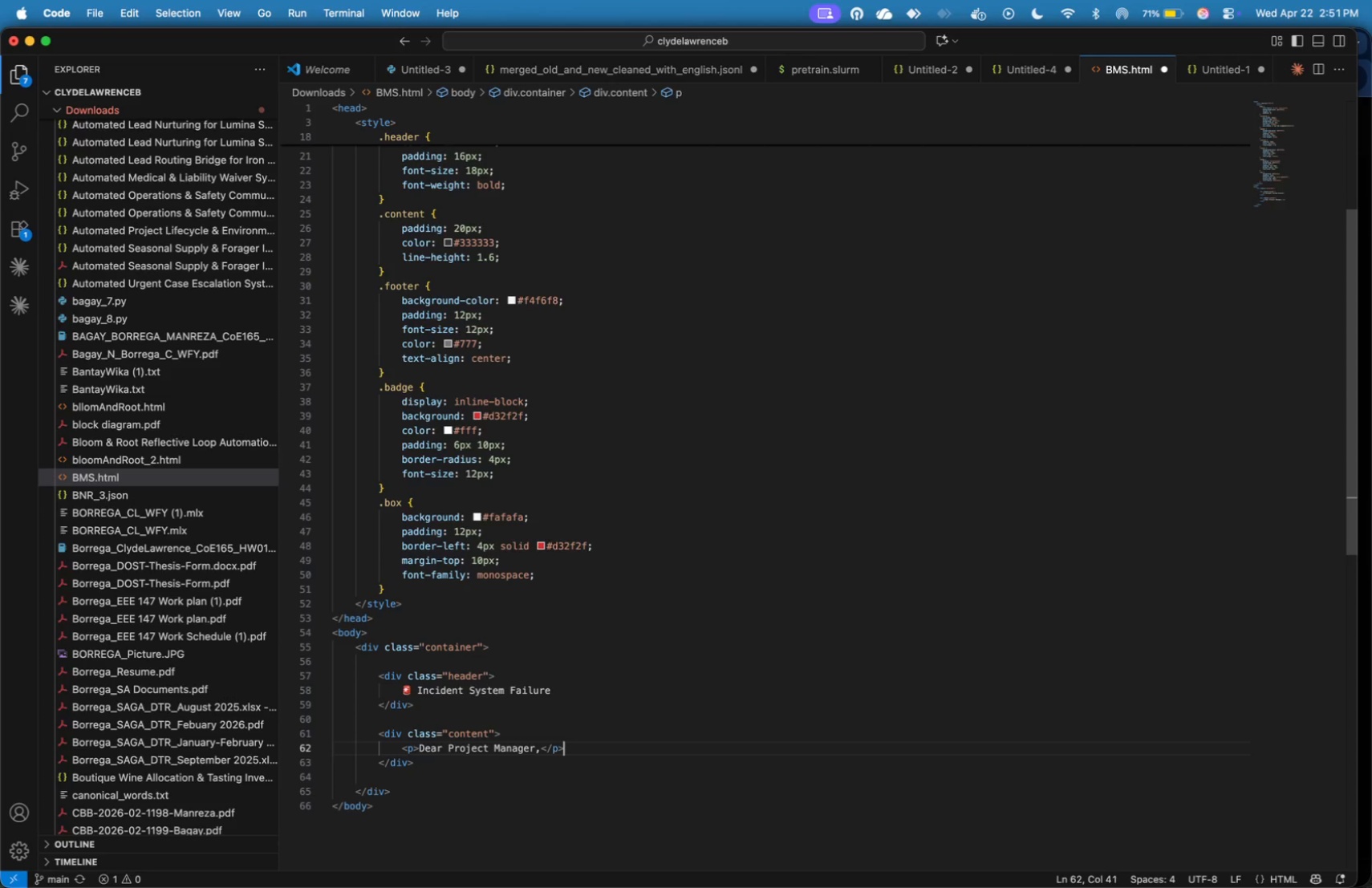 
key(ArrowLeft)
 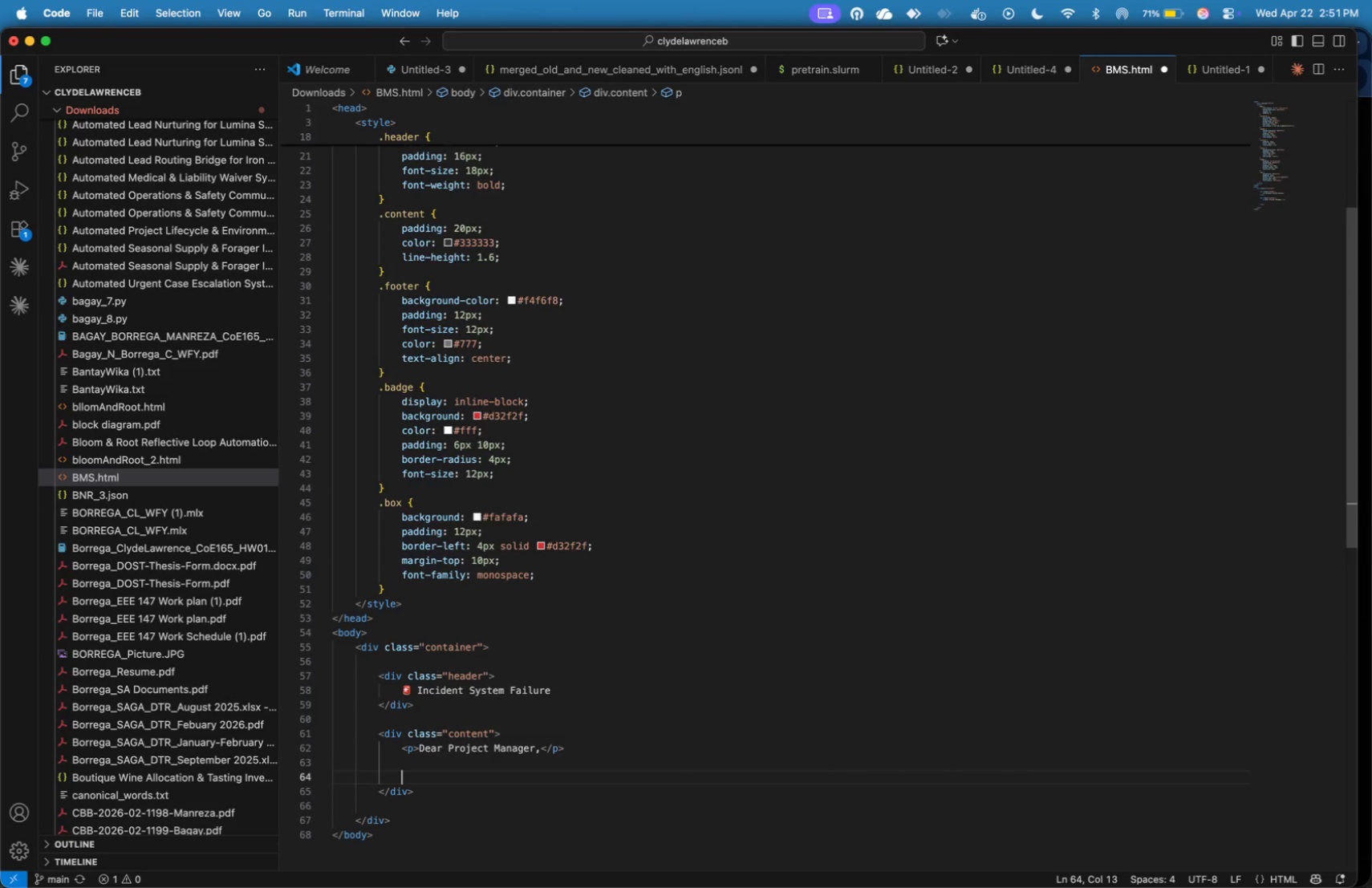 
key(Enter)
 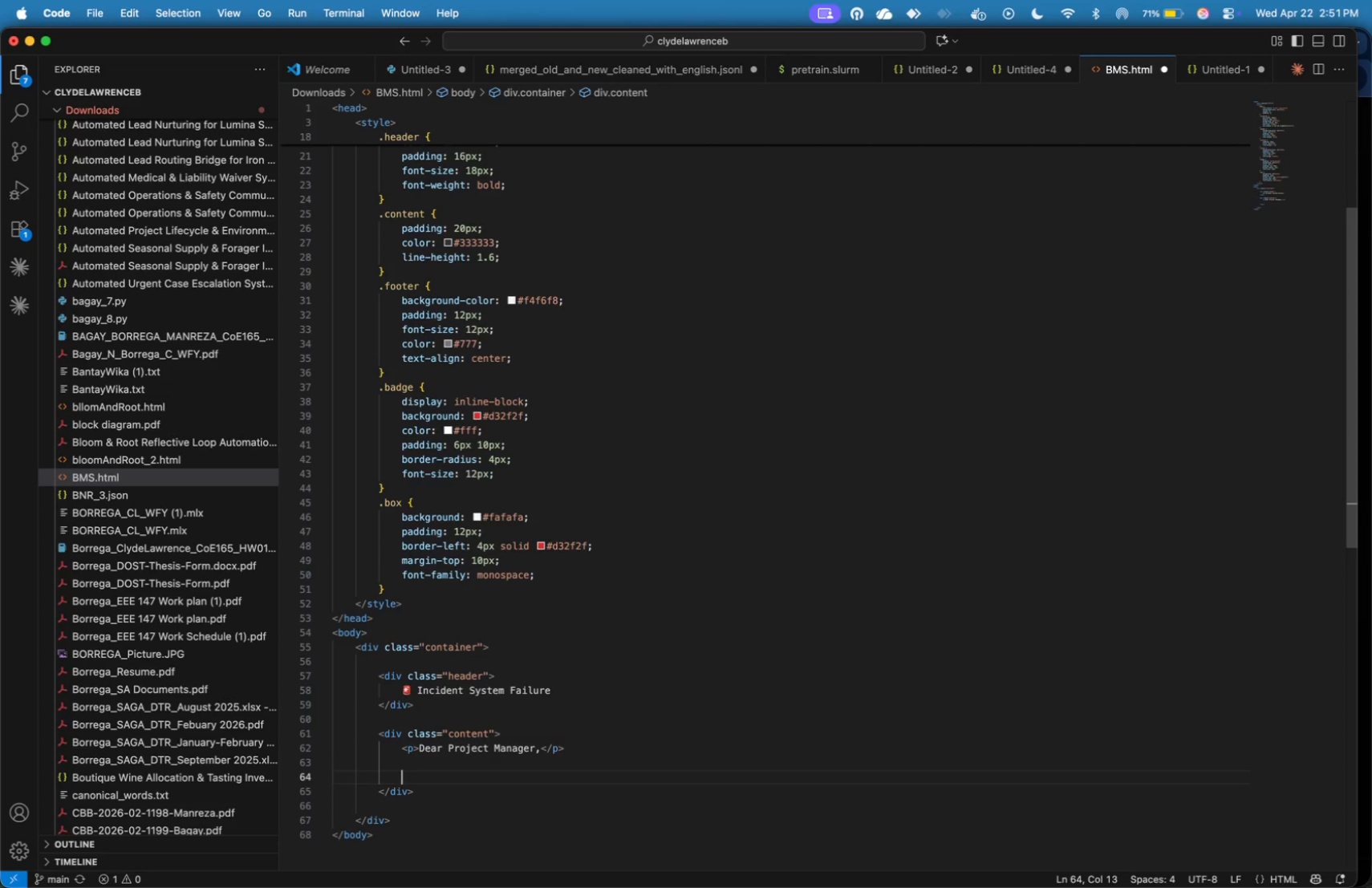 
key(Enter)
 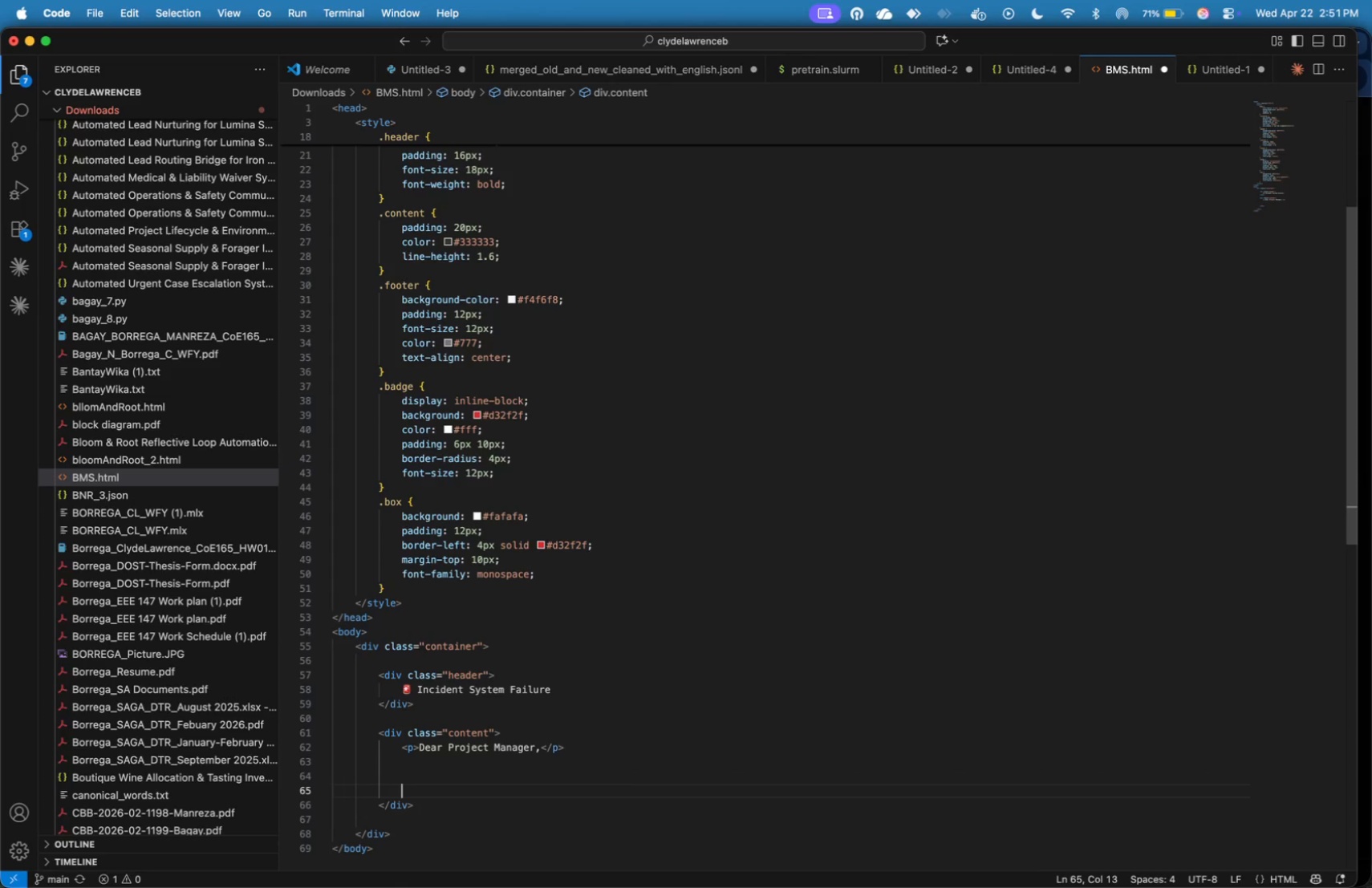 
key(Enter)
 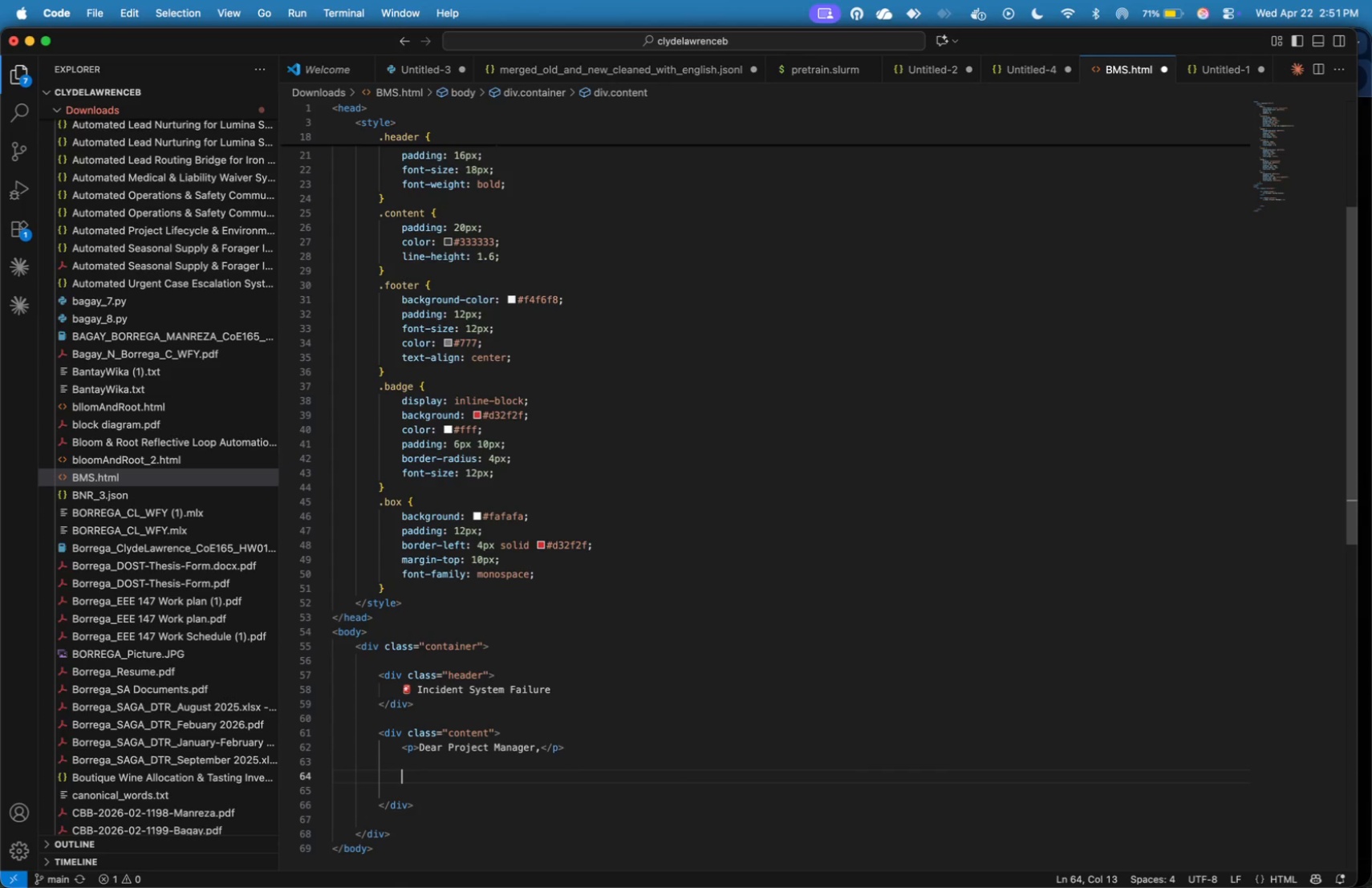 
key(ArrowUp)
 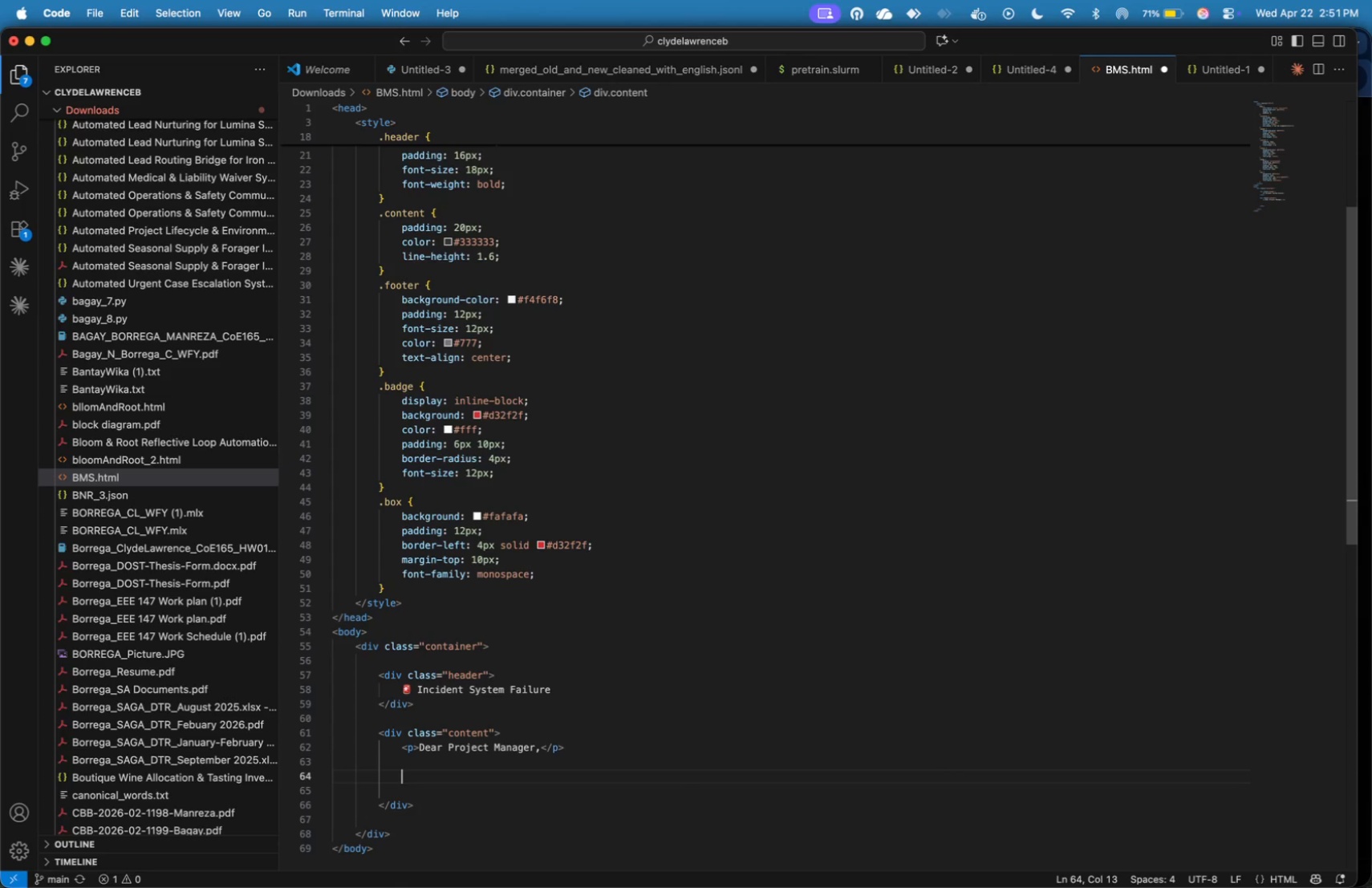 
key(Tab)
 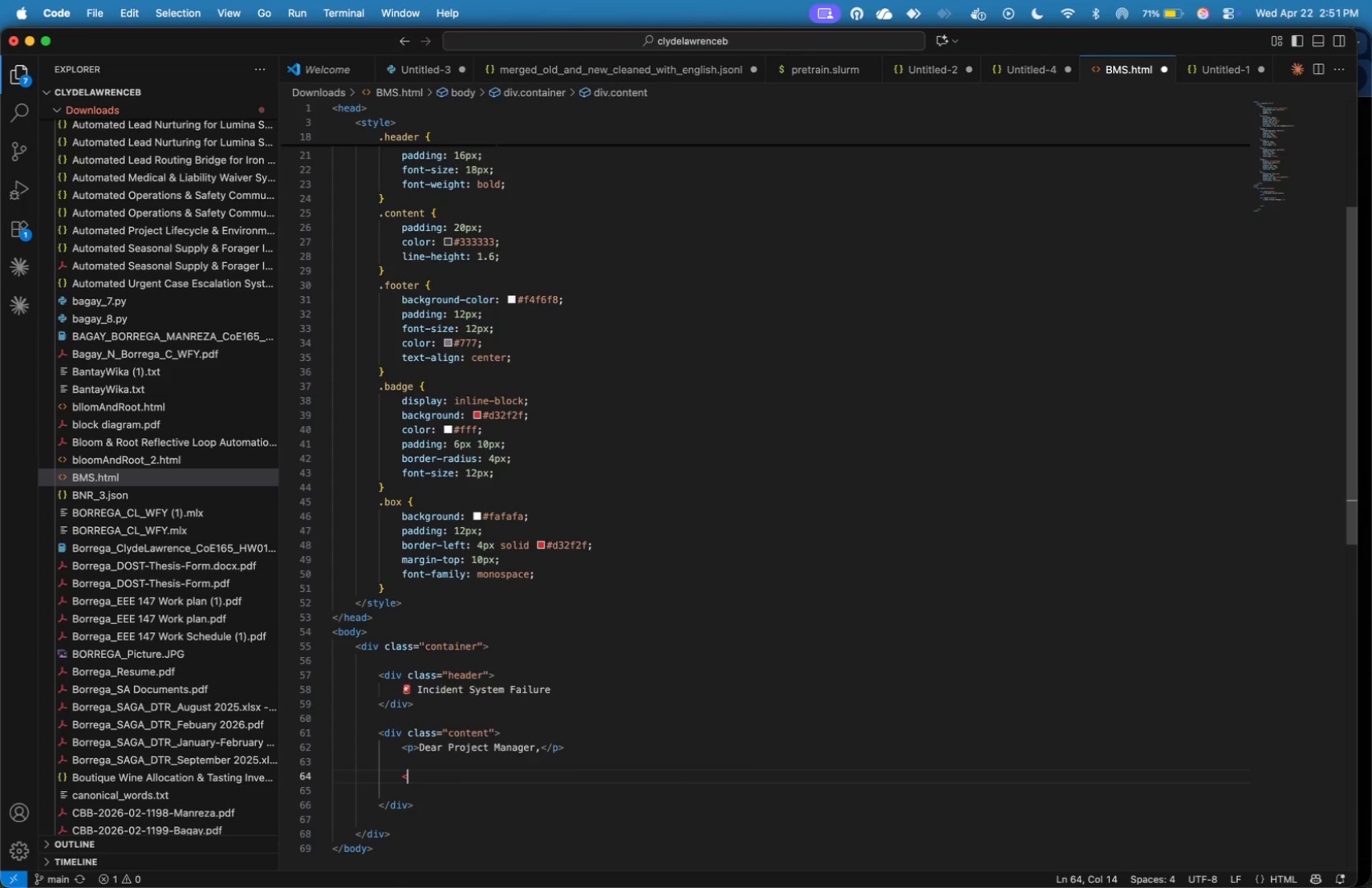 
key(Shift+ShiftLeft)
 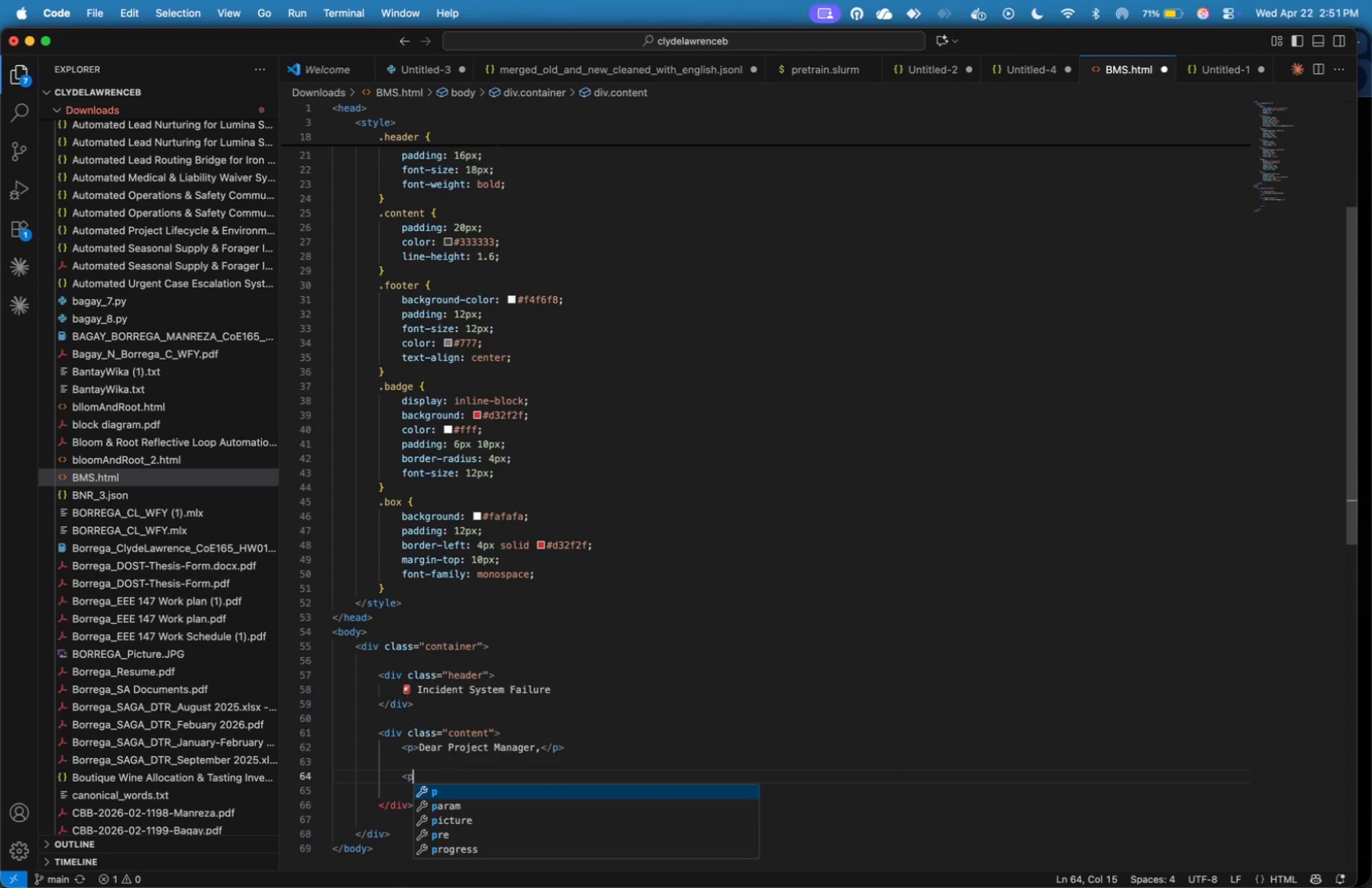 
key(Shift+Comma)
 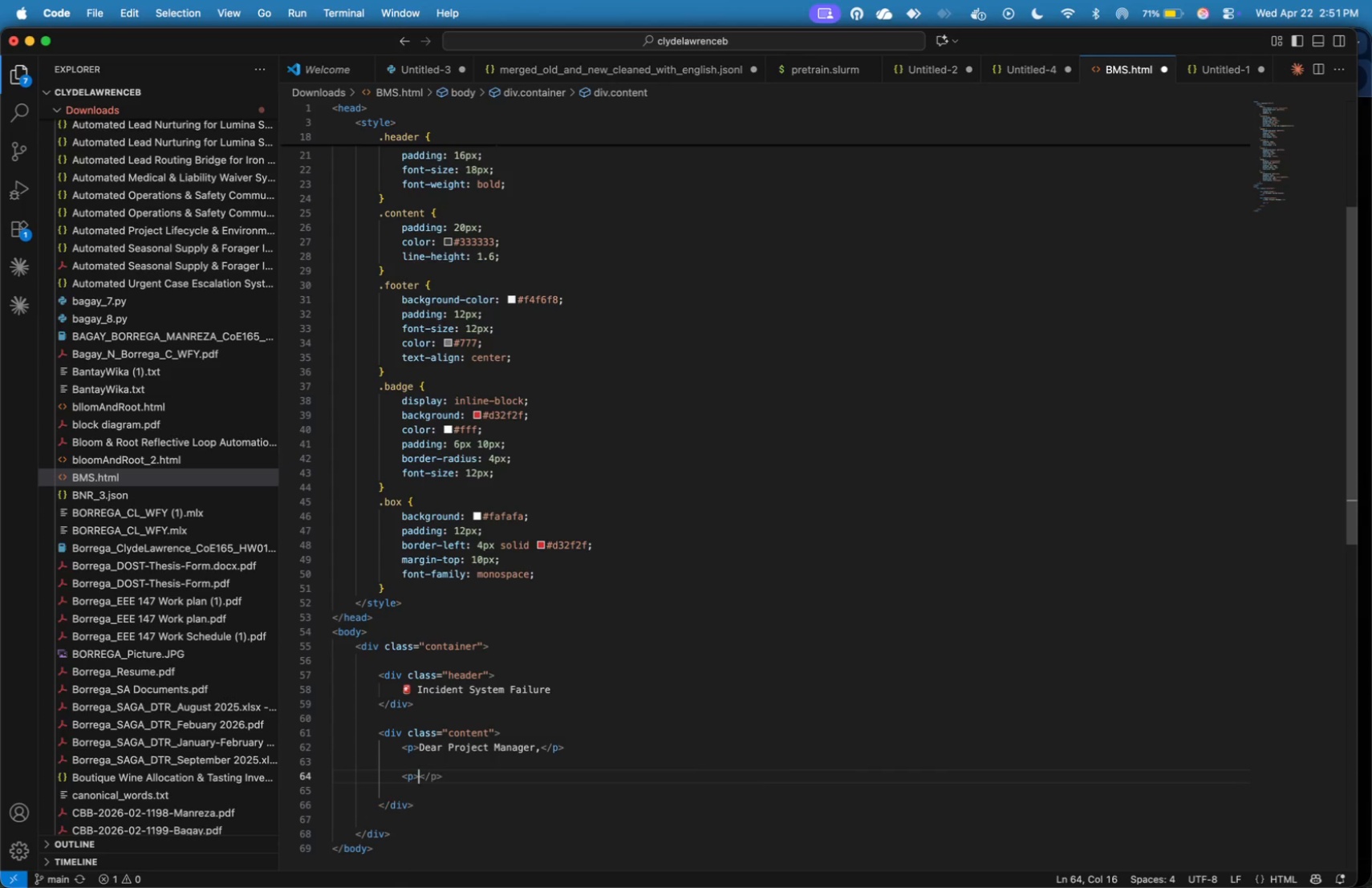 
key(P)
 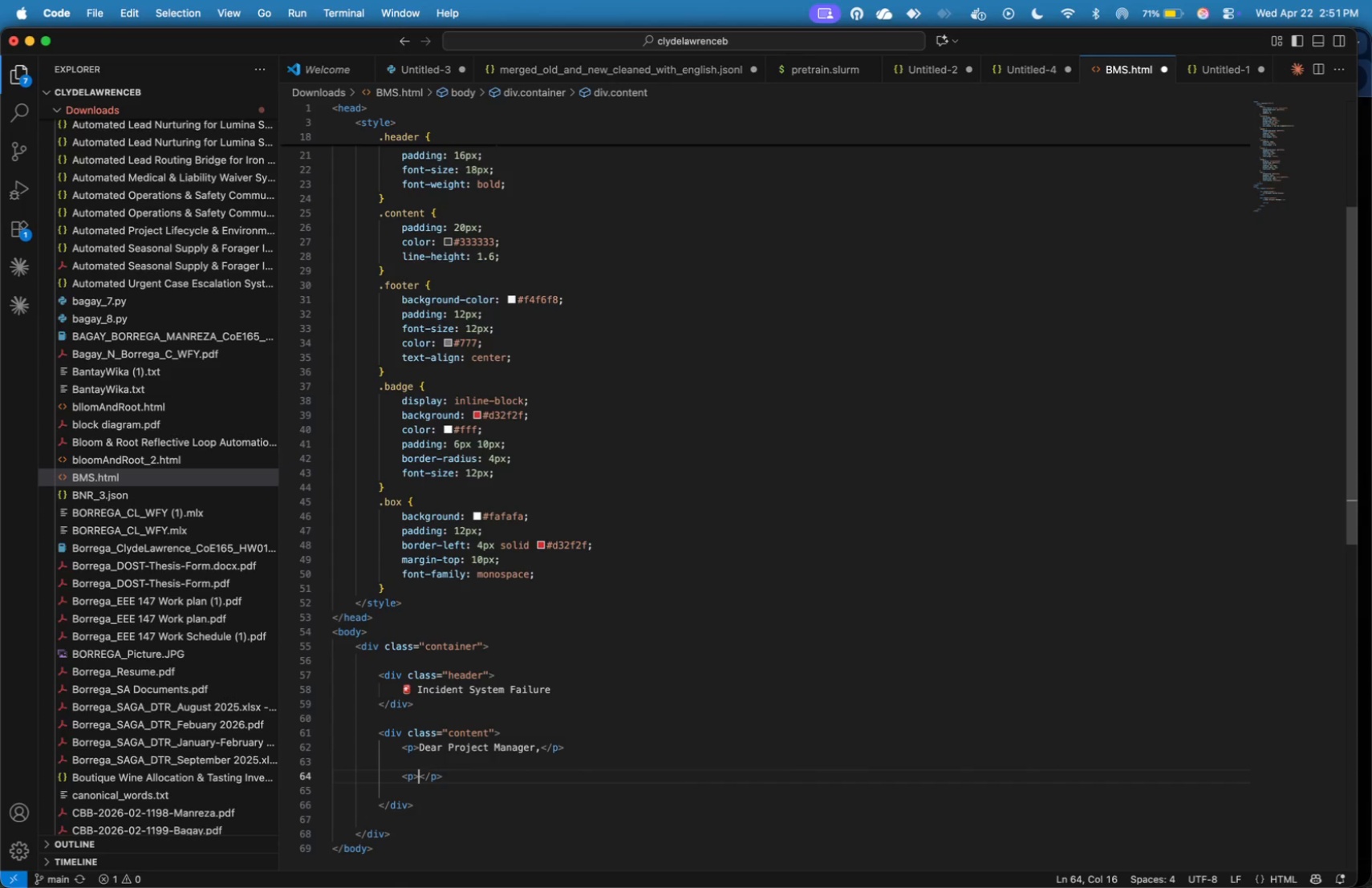 
key(Shift+Period)
 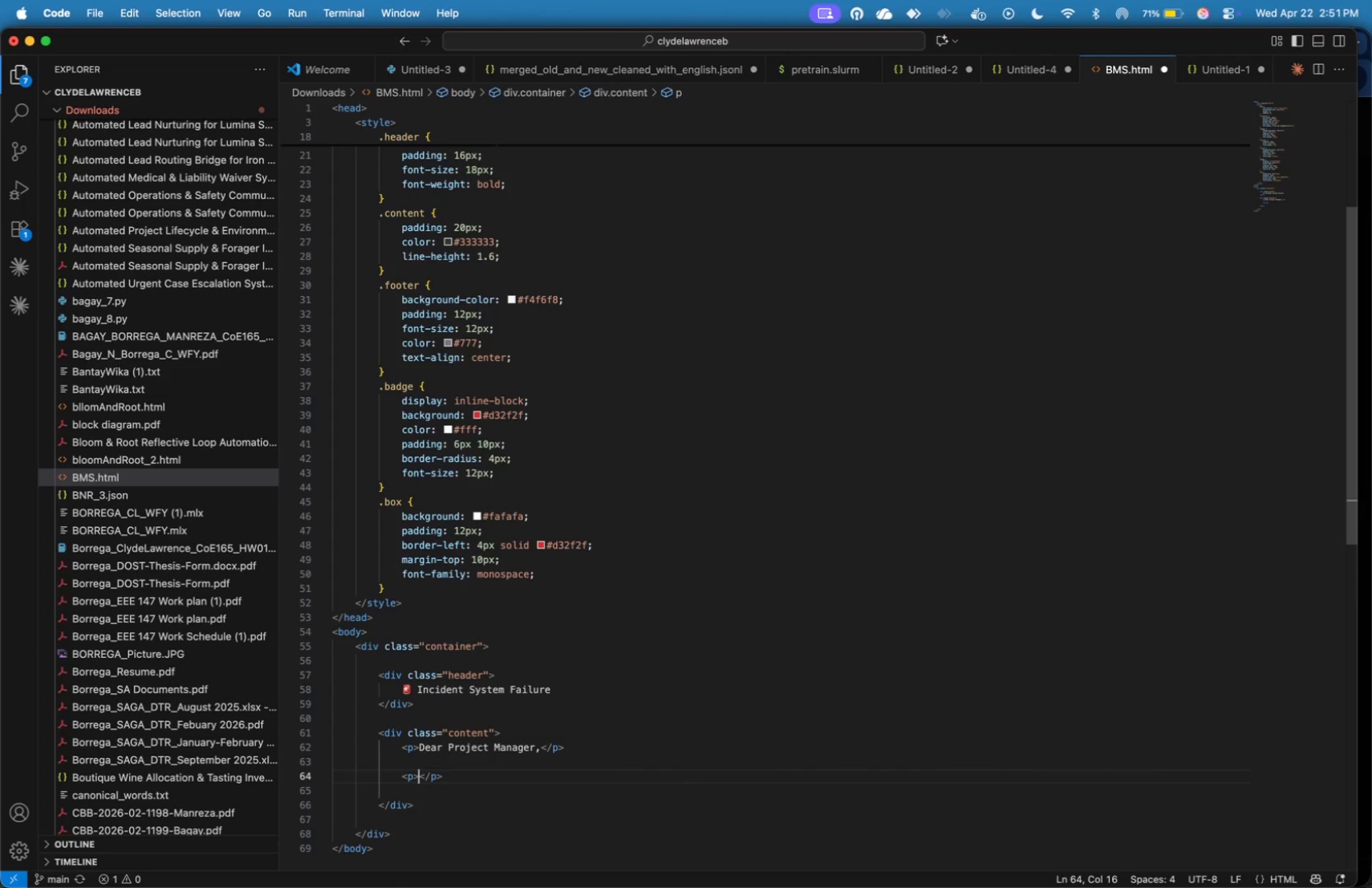 
key(Enter)
 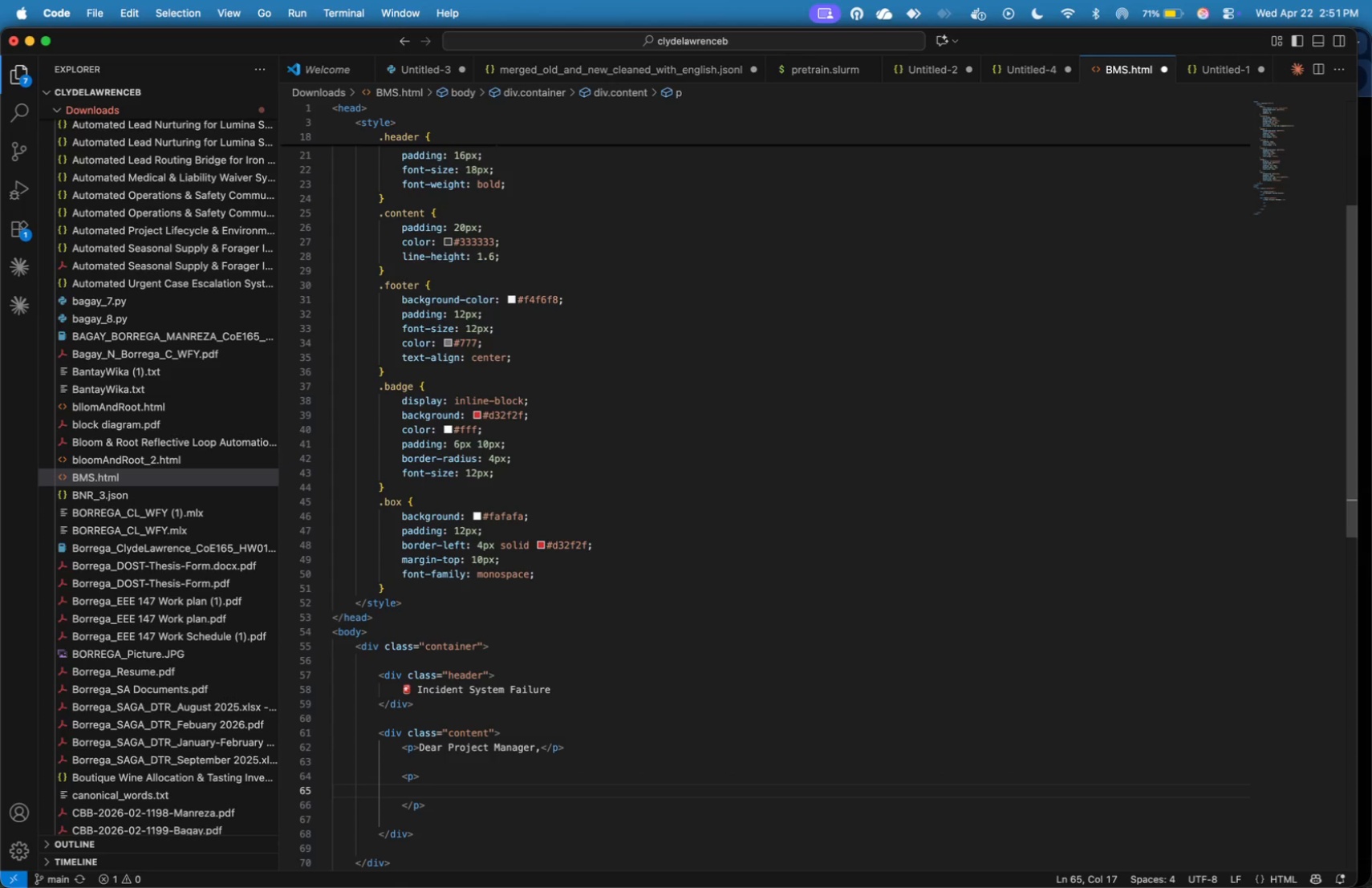 
type(The automated)
 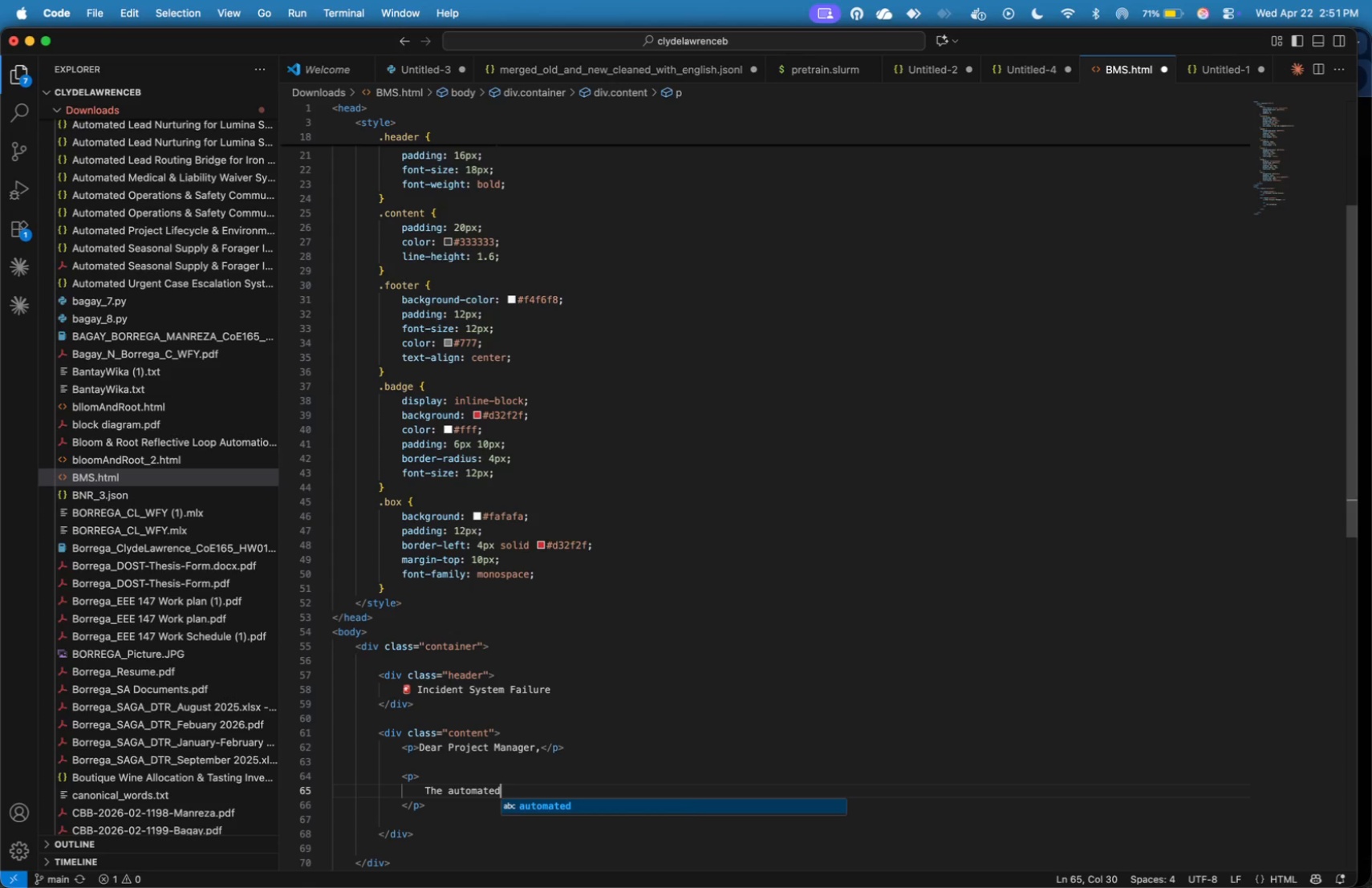 
wait(8.89)
 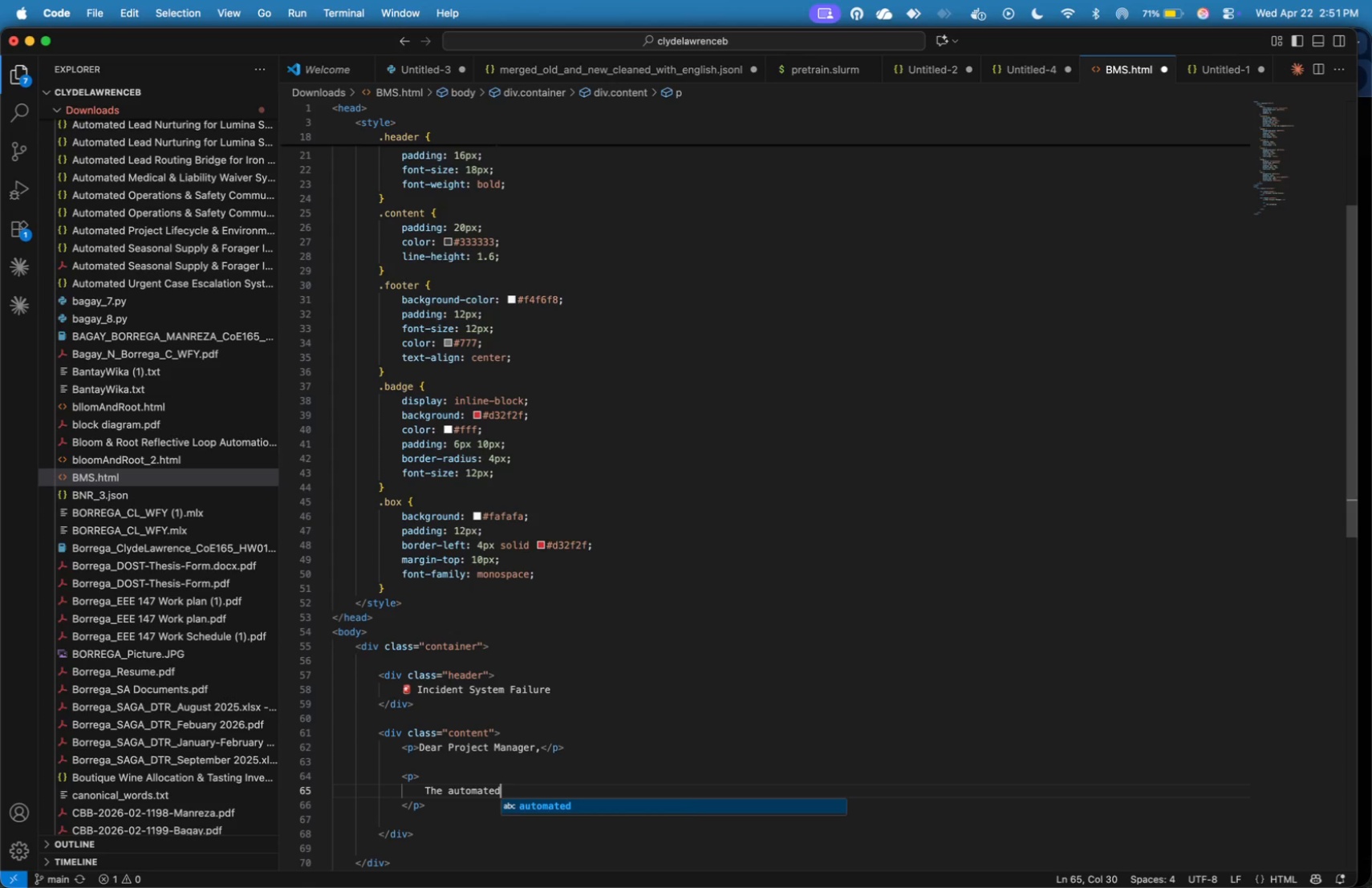 
type( incident tra)
key(Backspace)
type(iage system encountered )
 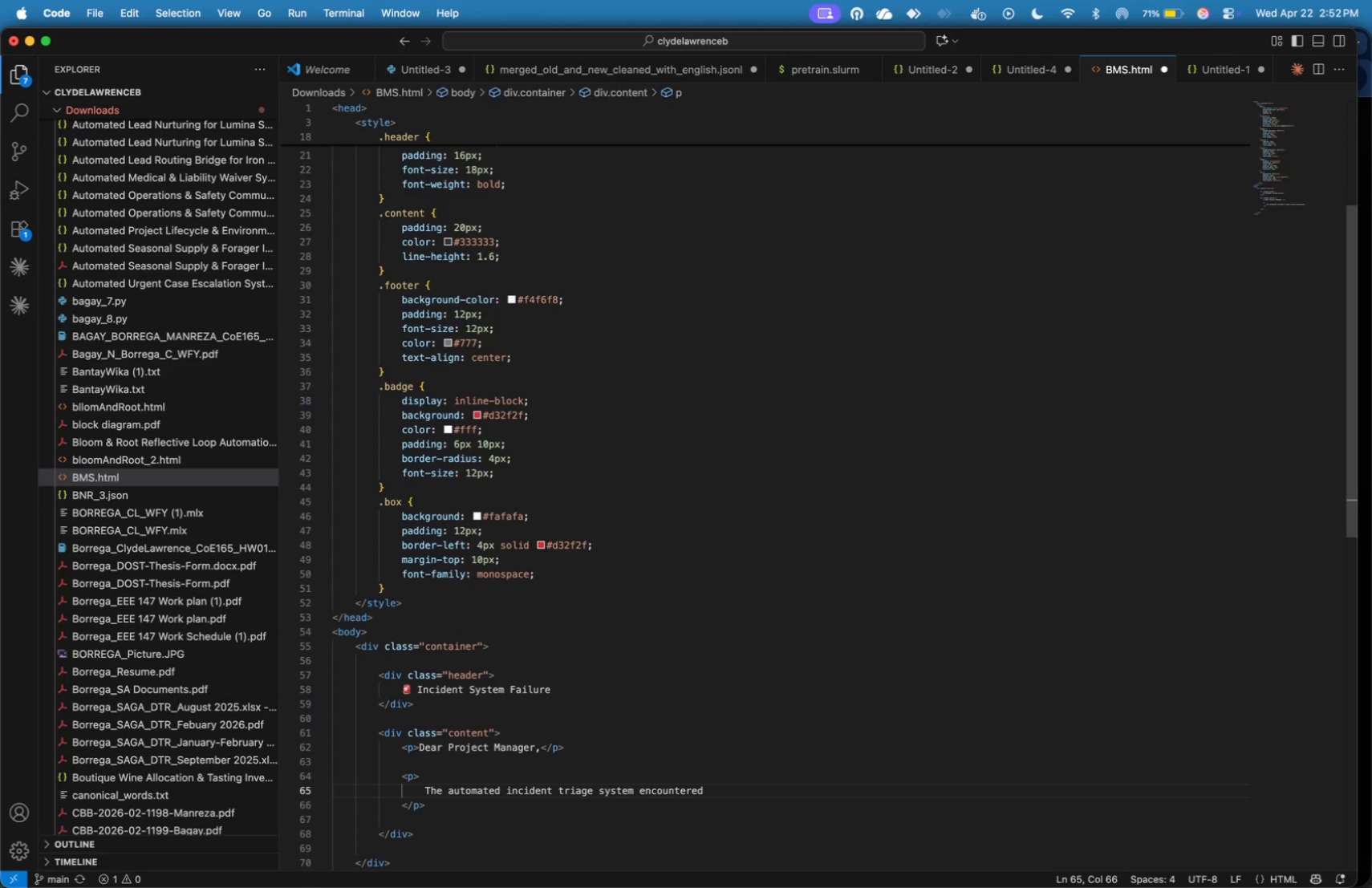 
type(a fajk)
 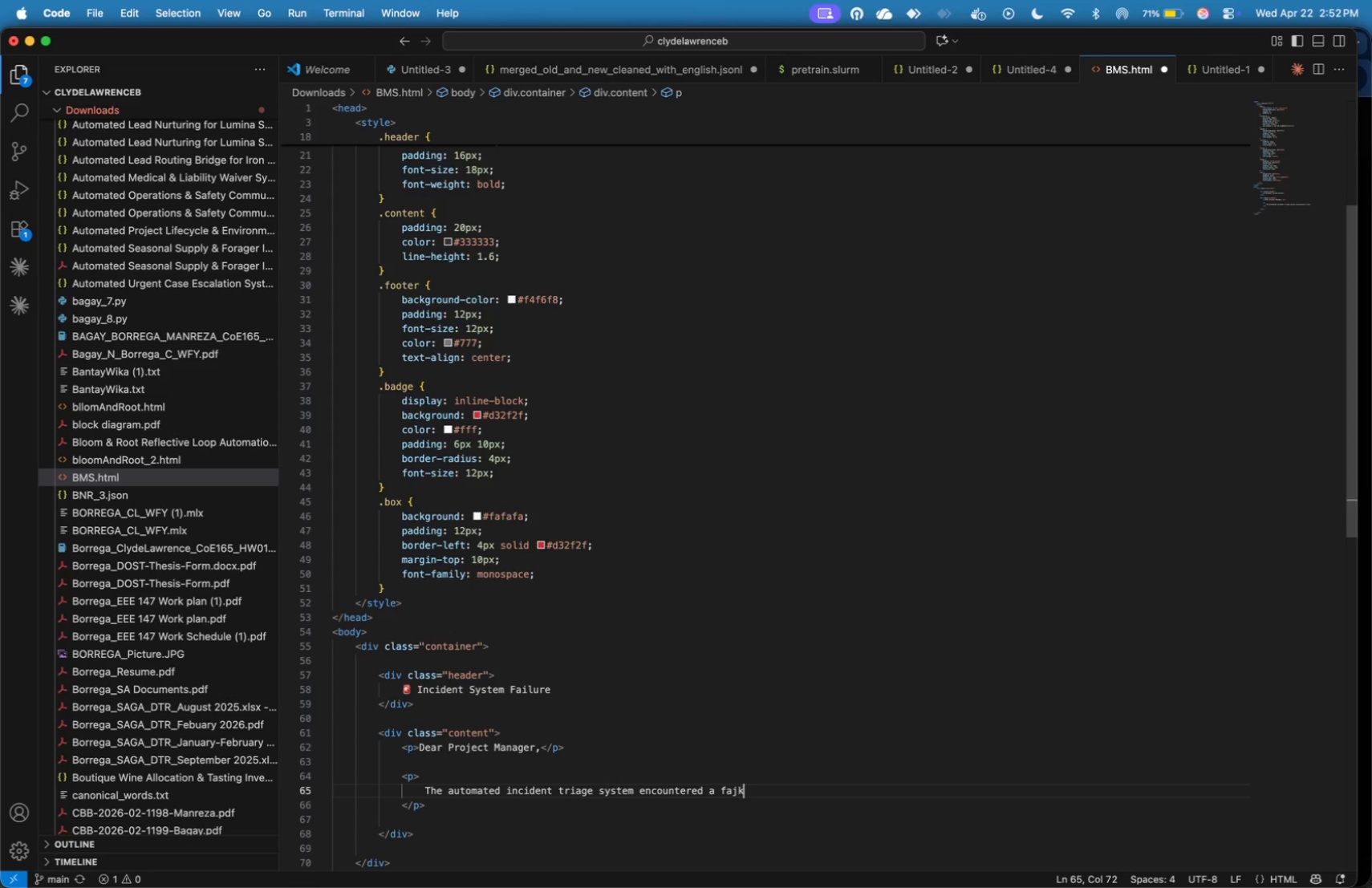 
wait(5.12)
 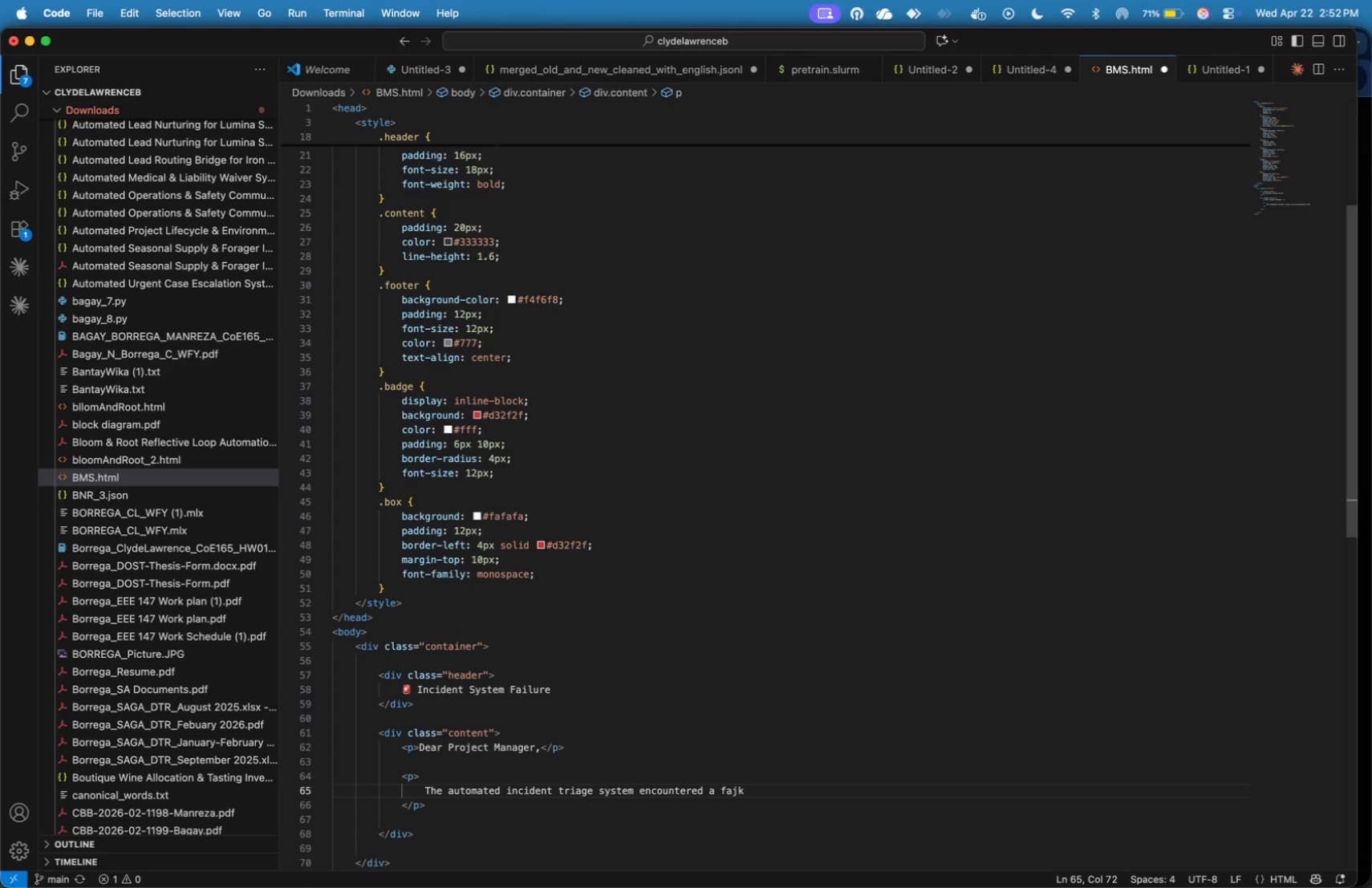 
key(ArrowLeft)
 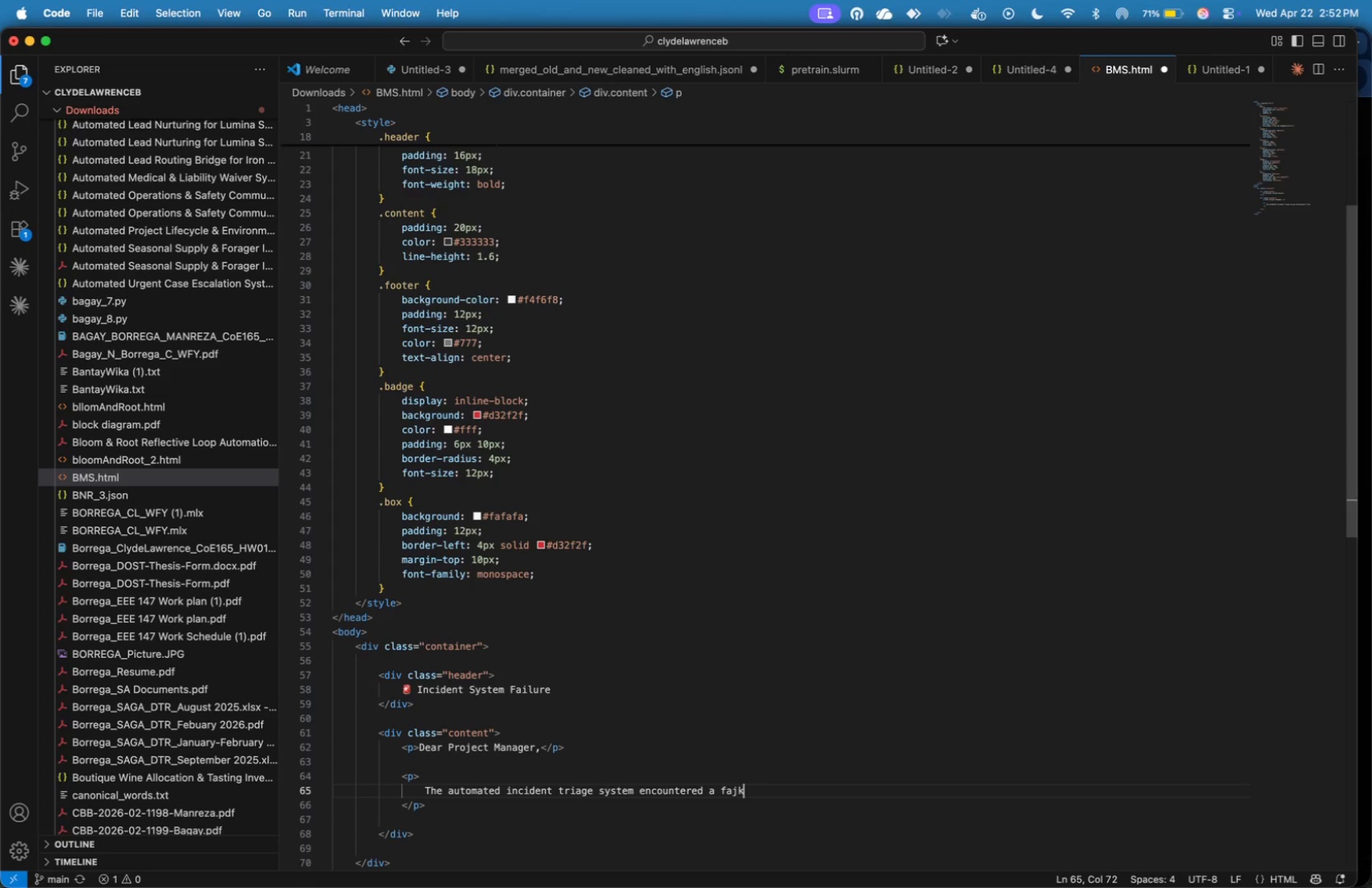 
key(ArrowRight)
 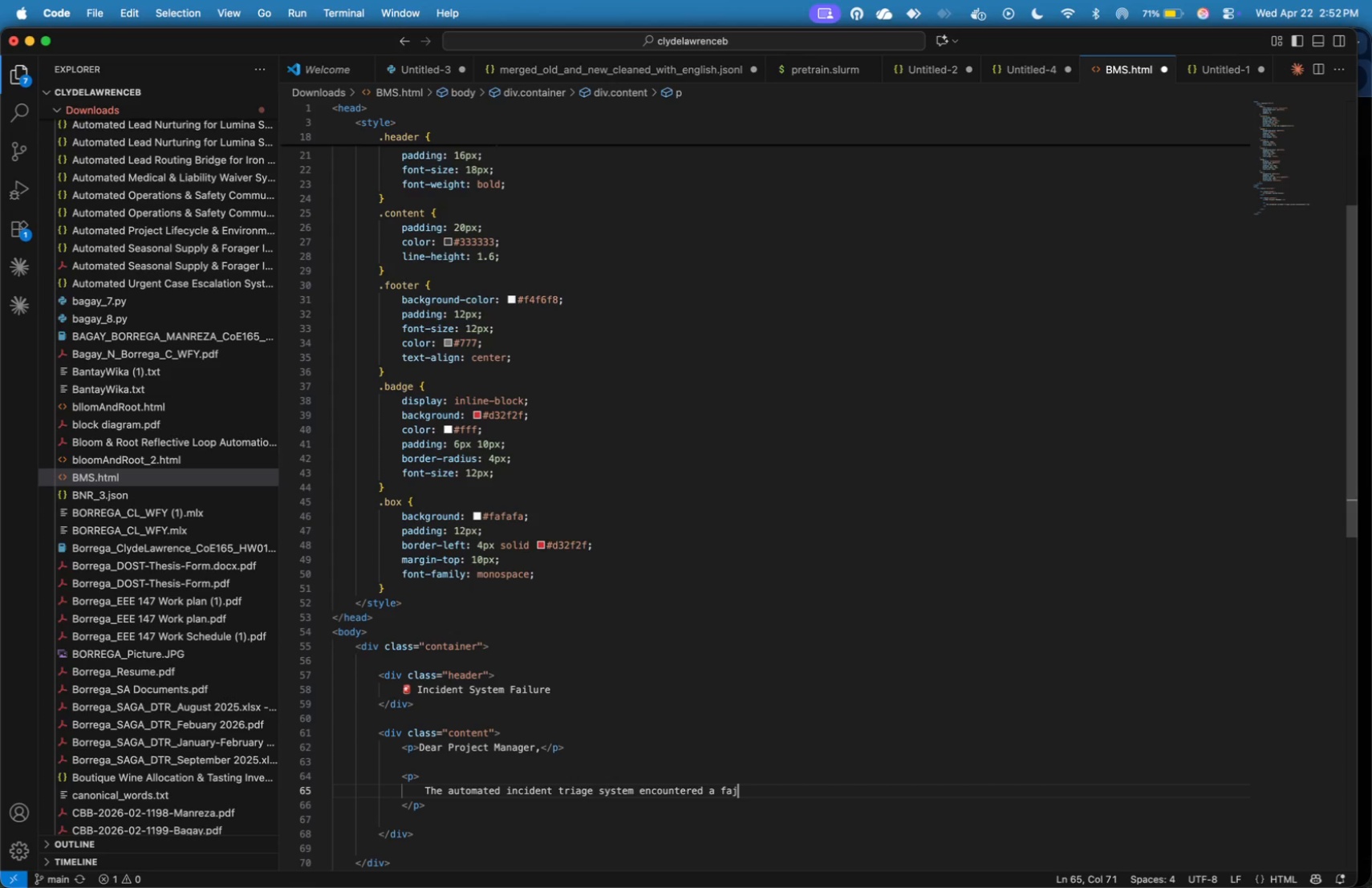 
key(Backspace)
 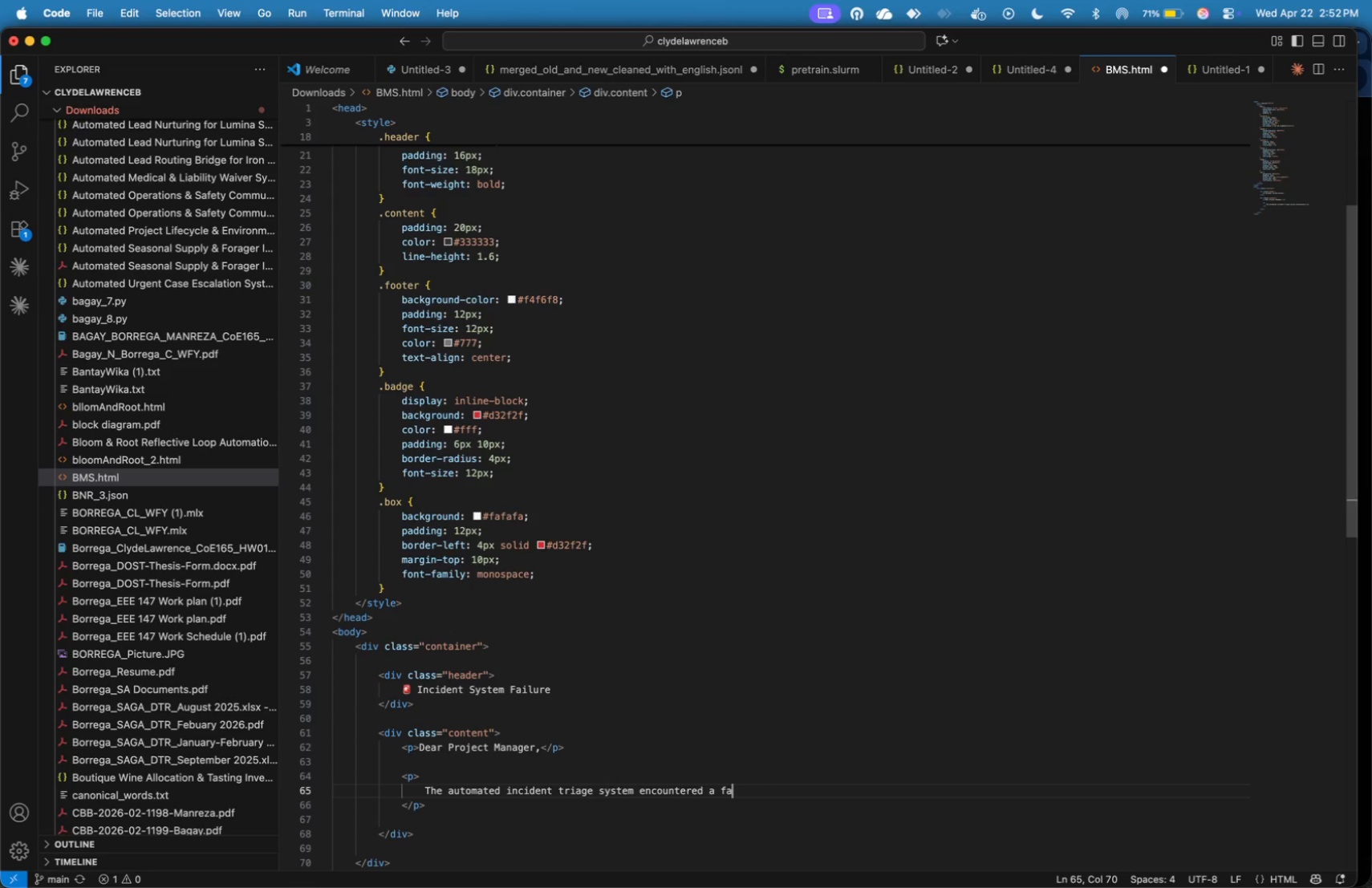 
key(Backspace)
 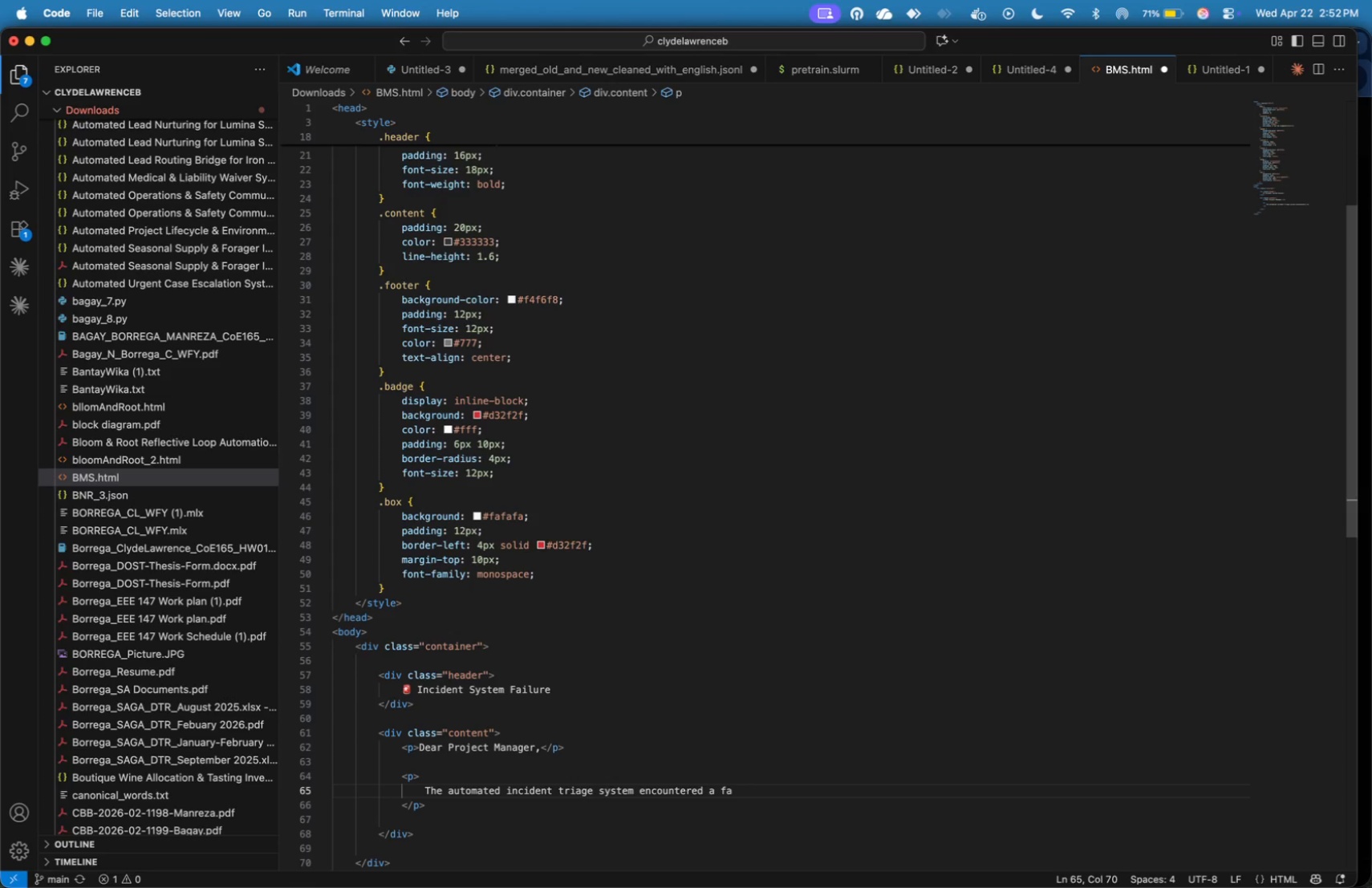 
type(ilure while attemptimg)
 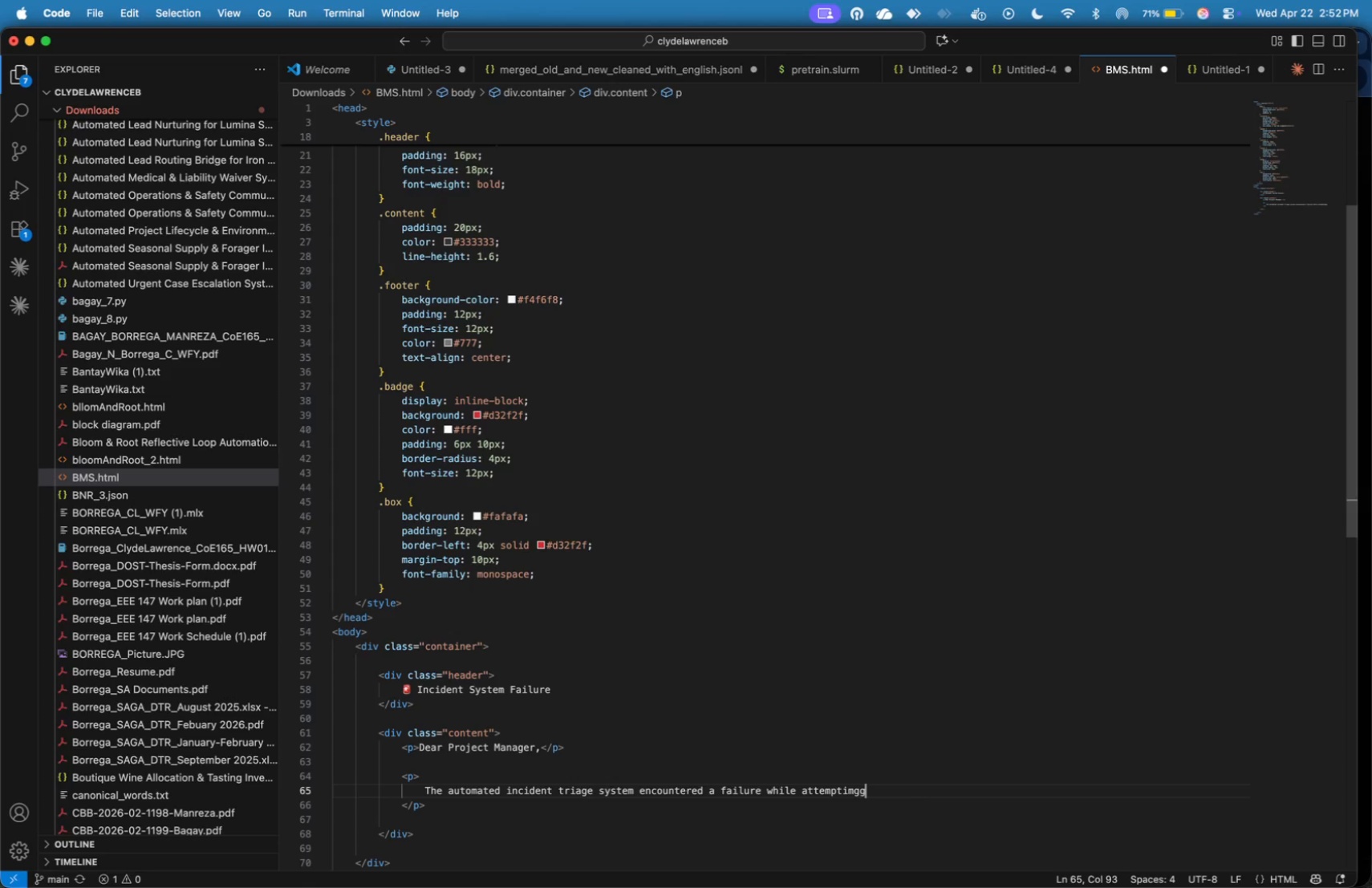 
hold_key(key=G, duration=0.79)
 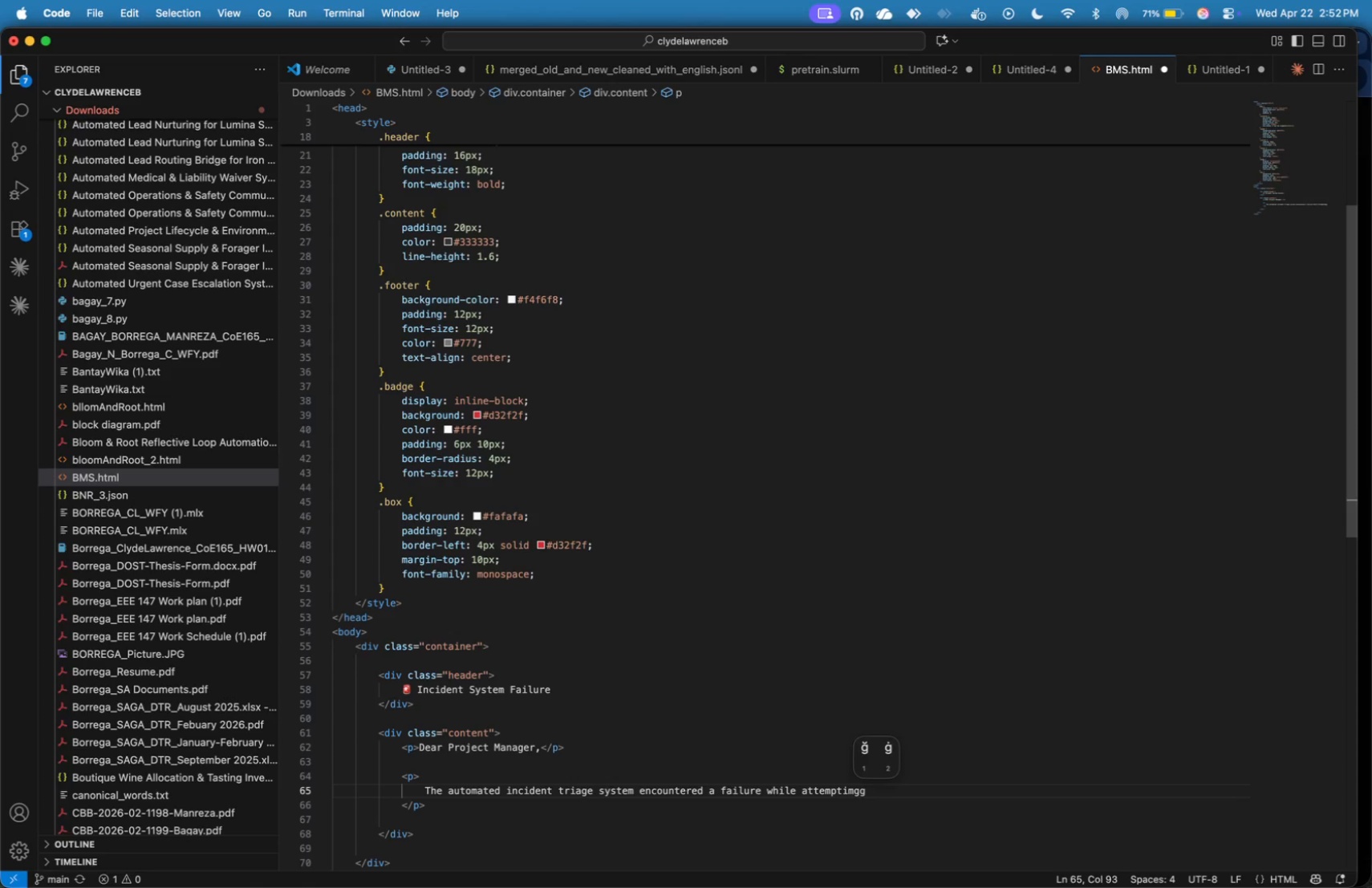 
hold_key(key=G, duration=1.51)
 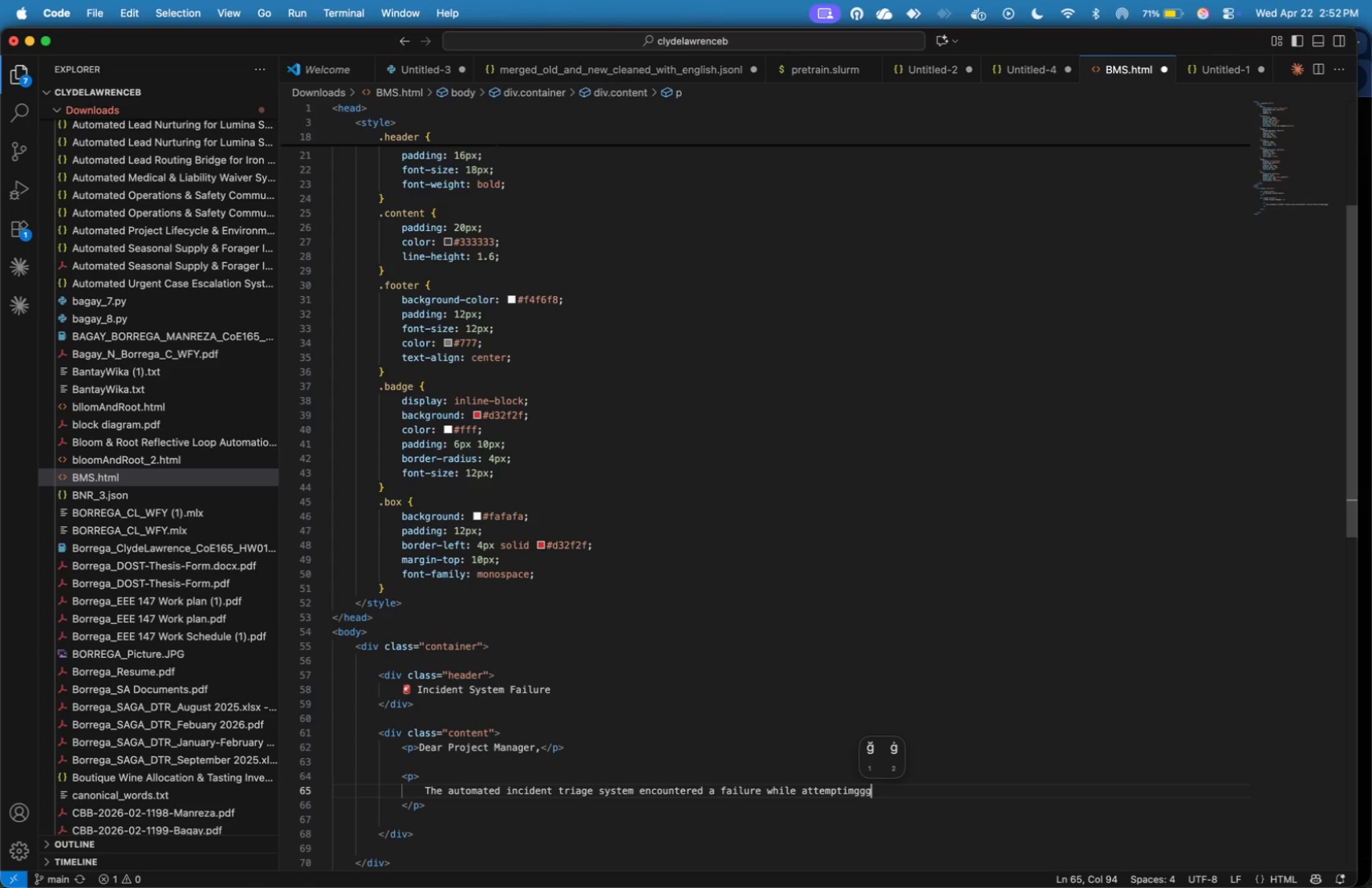 
hold_key(key=G, duration=1.71)
 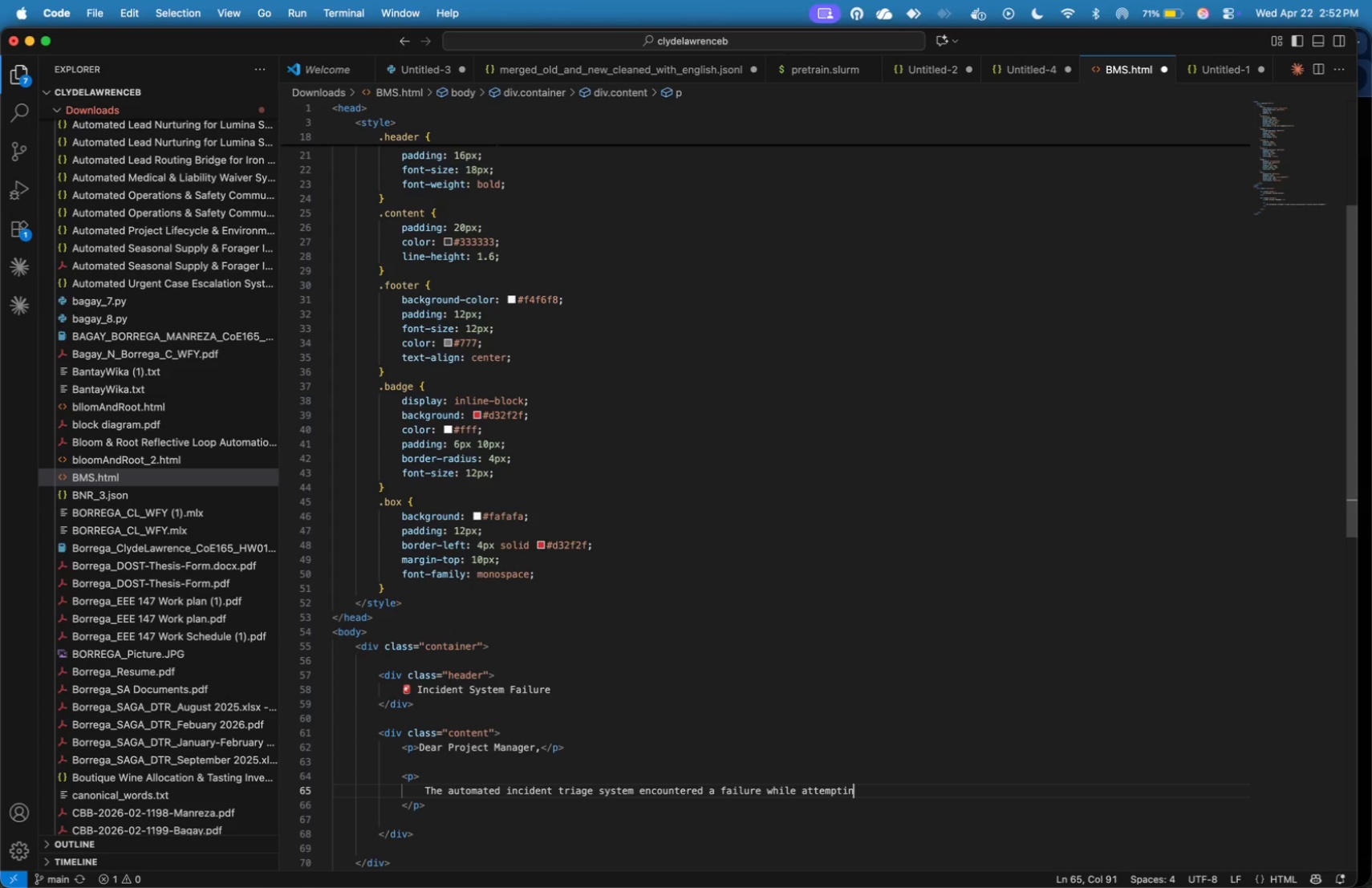 
key(Backspace)
key(Backspace)
key(Backspace)
key(Backspace)
type(ng yo)
key(Backspace)
key(Backspace)
type(to process orr)
 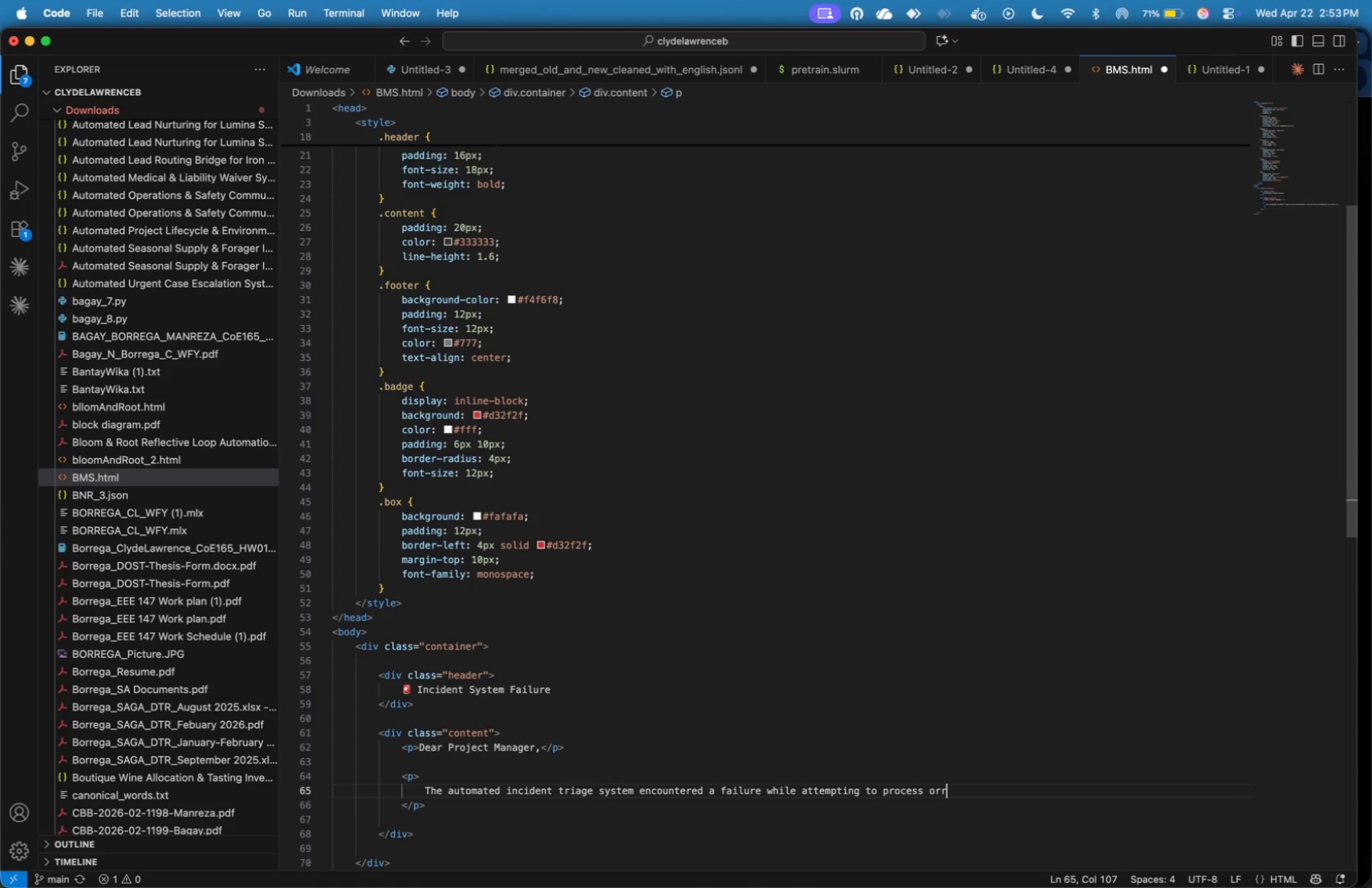 
hold_key(key=R, duration=0.3)
 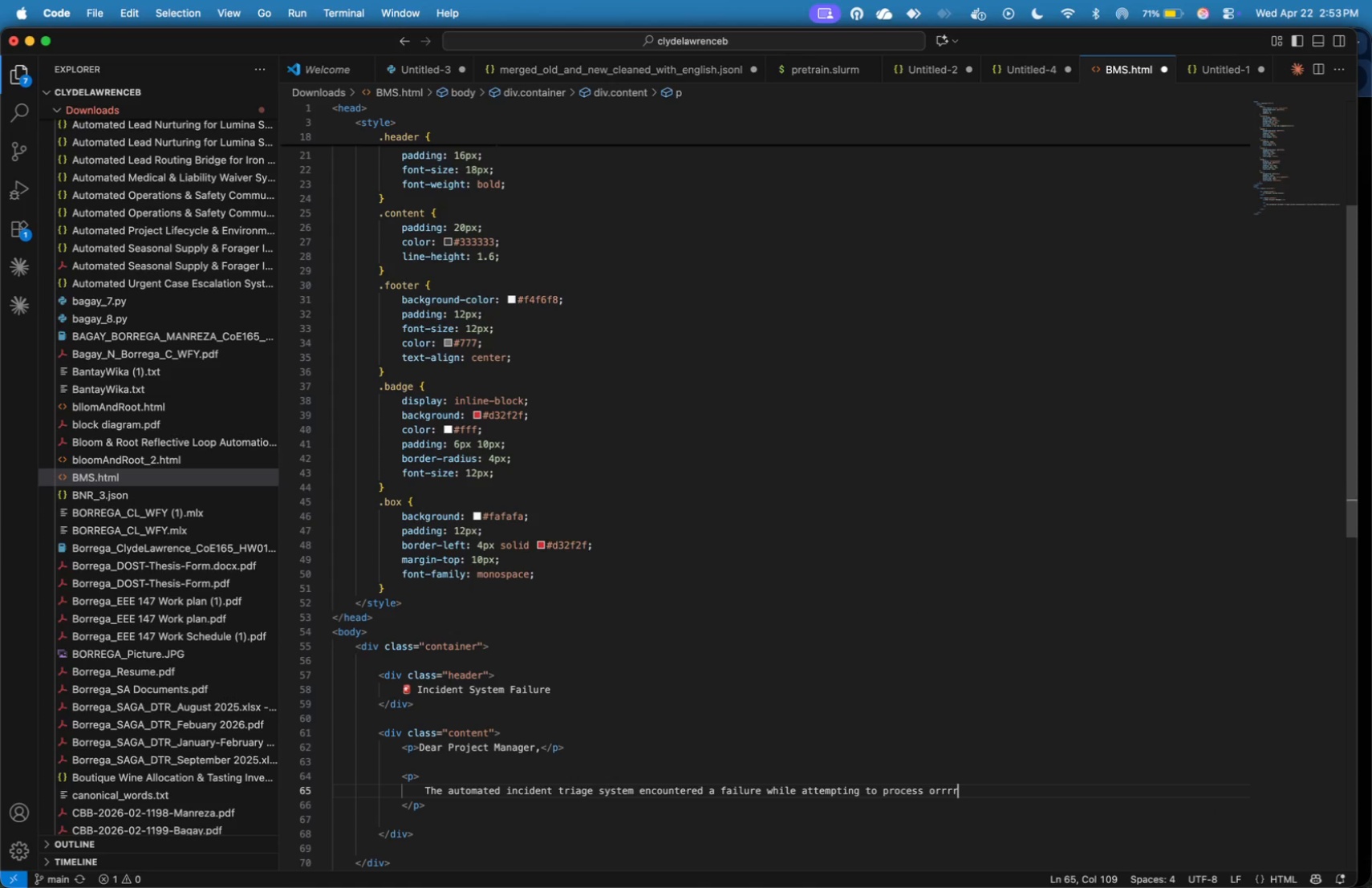 
hold_key(key=R, duration=0.99)
 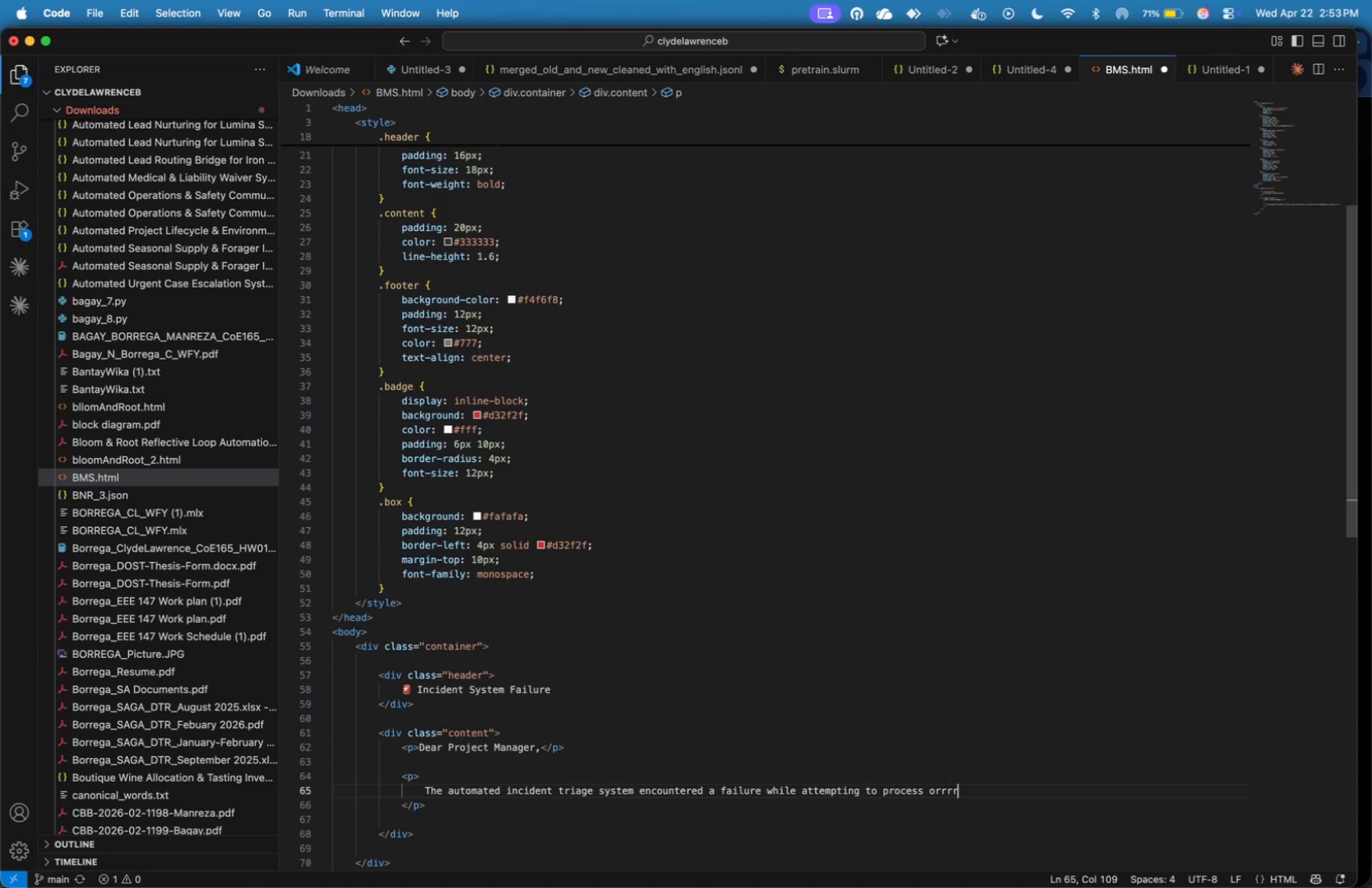 
key(Backspace)
key(Backspace)
key(Backspace)
type( send sa)
key(Backspace)
key(Backspace)
type(a notification.)
 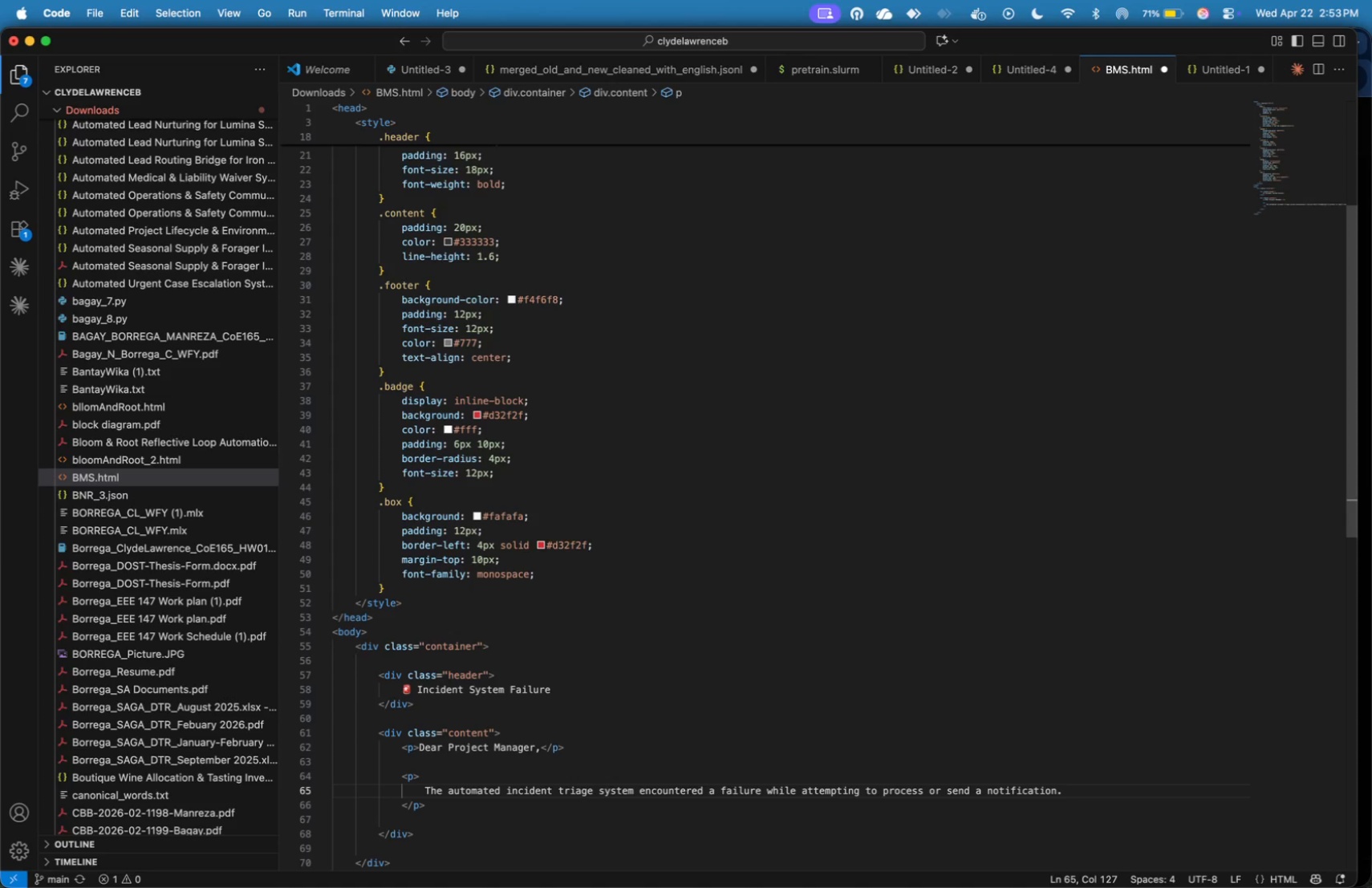 
key(ArrowDown)
 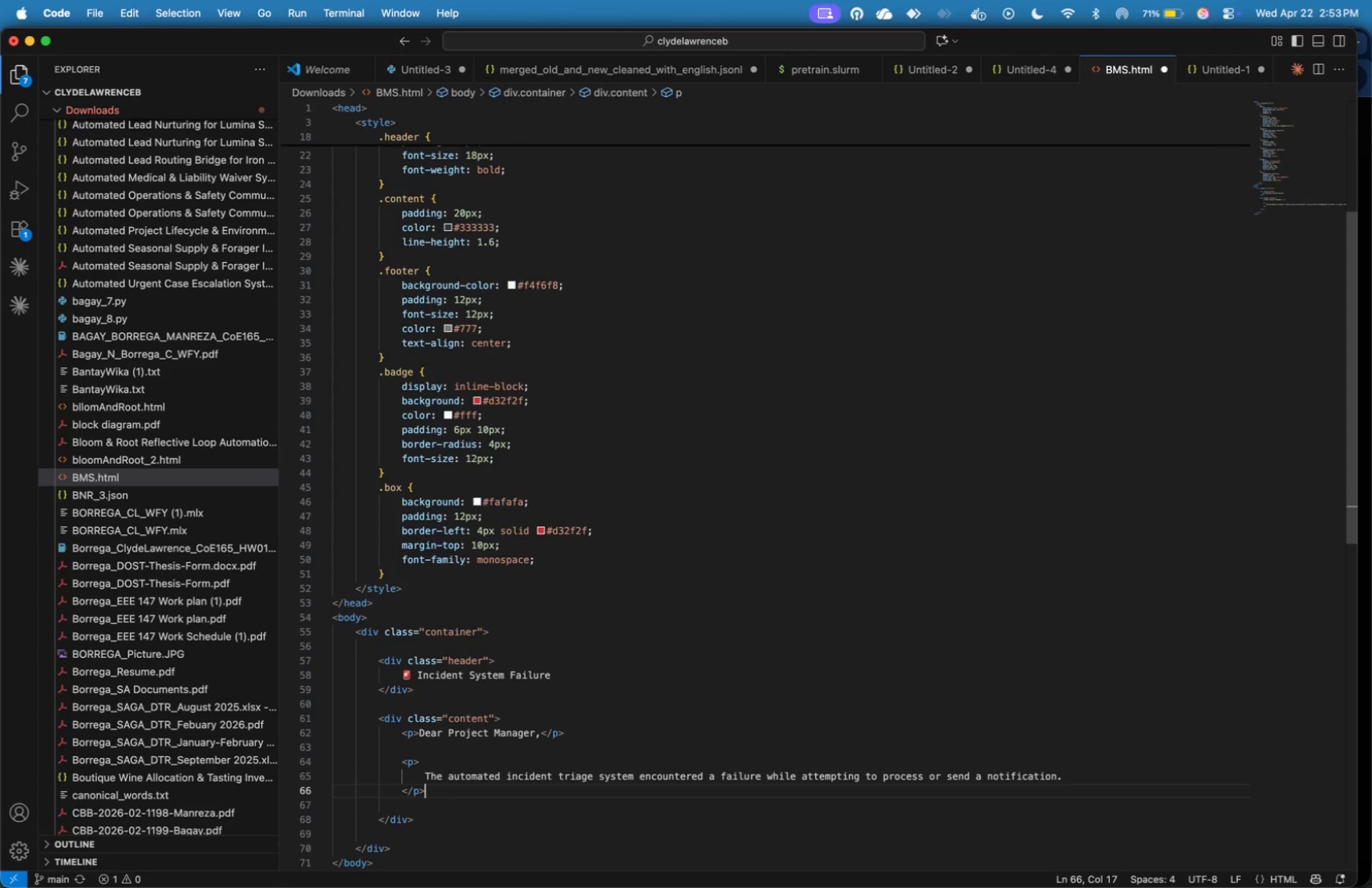 
key(Enter)
 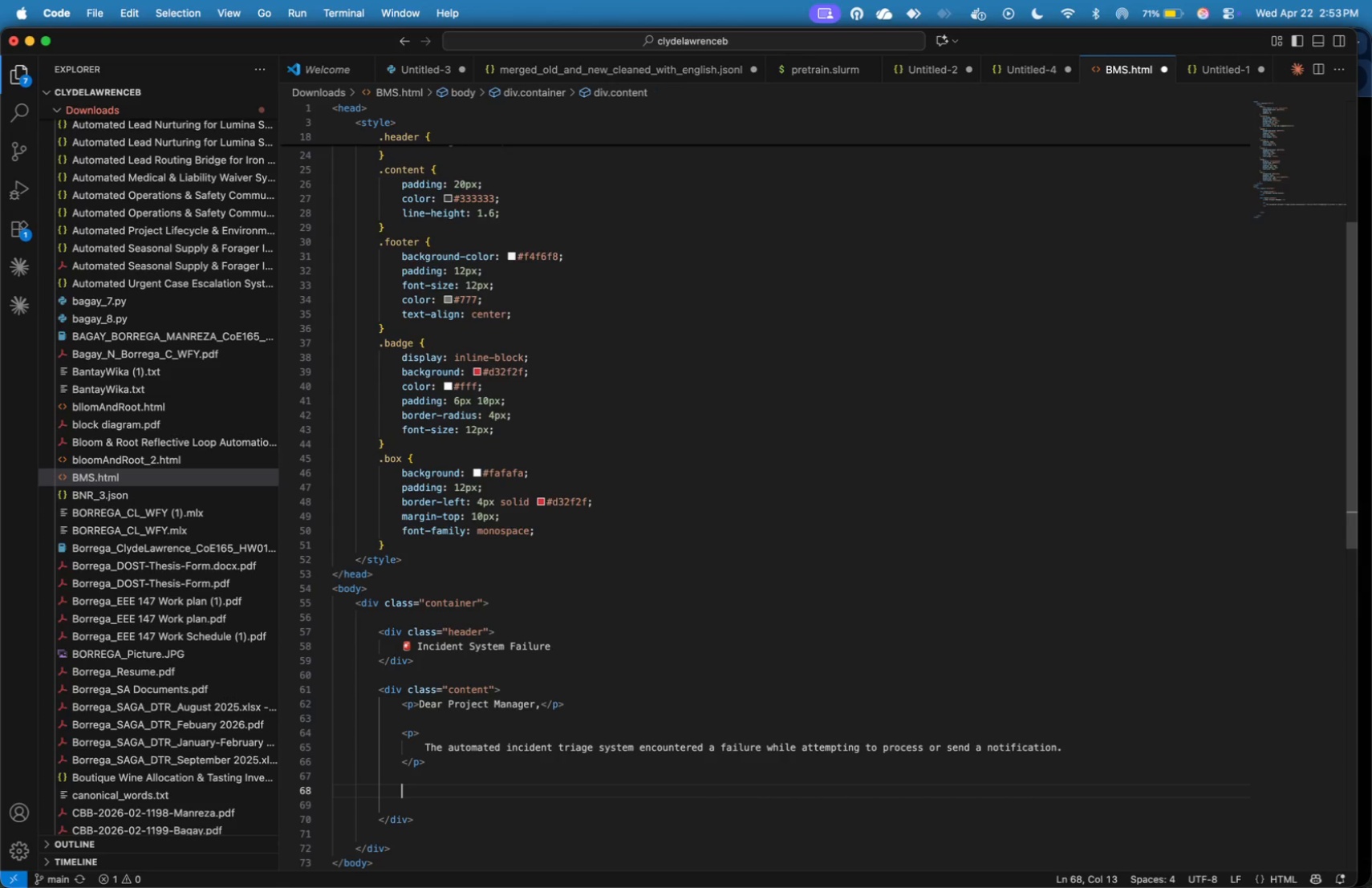 
key(Enter)
 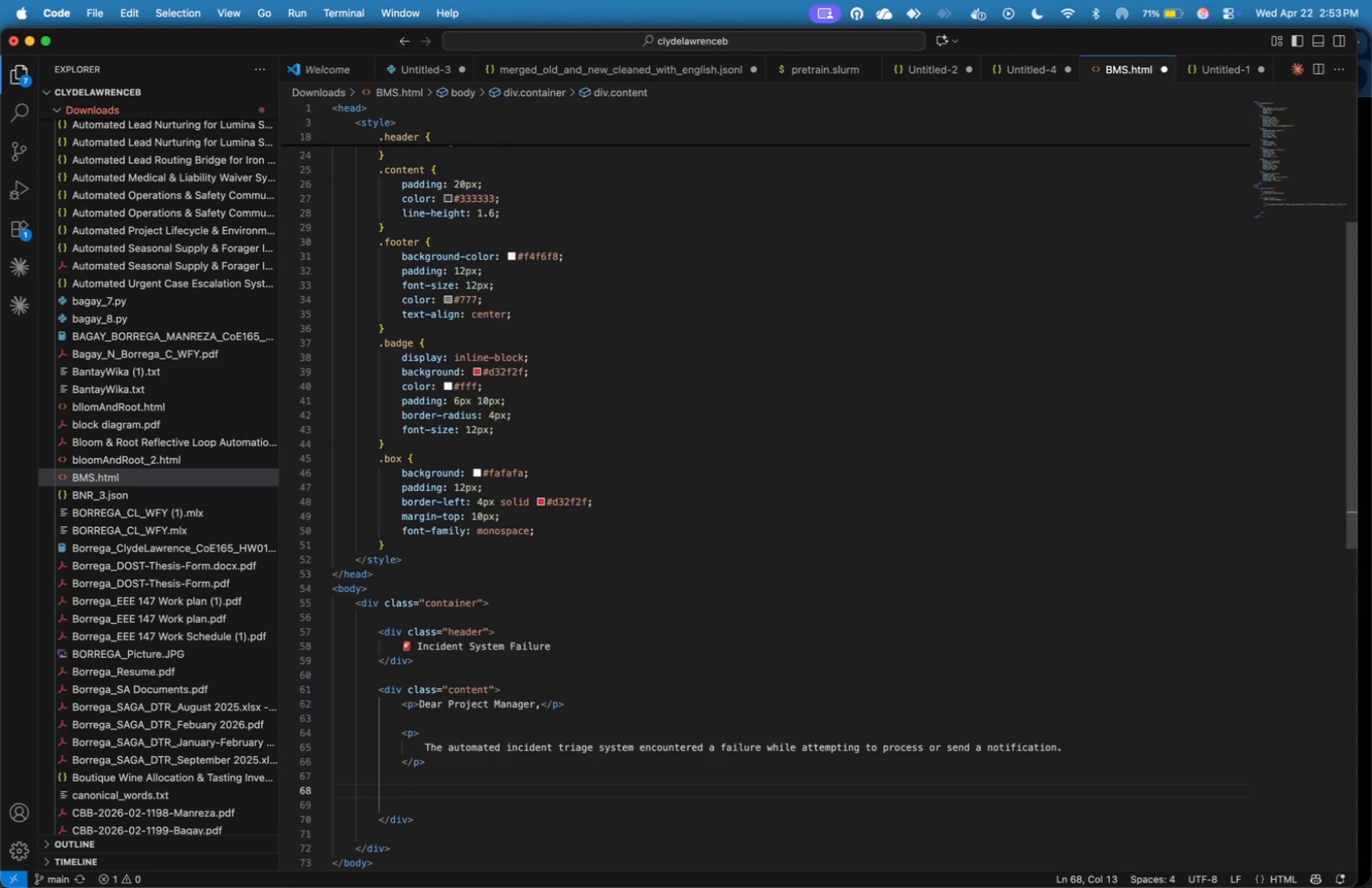 
key(Shift+Comma)
 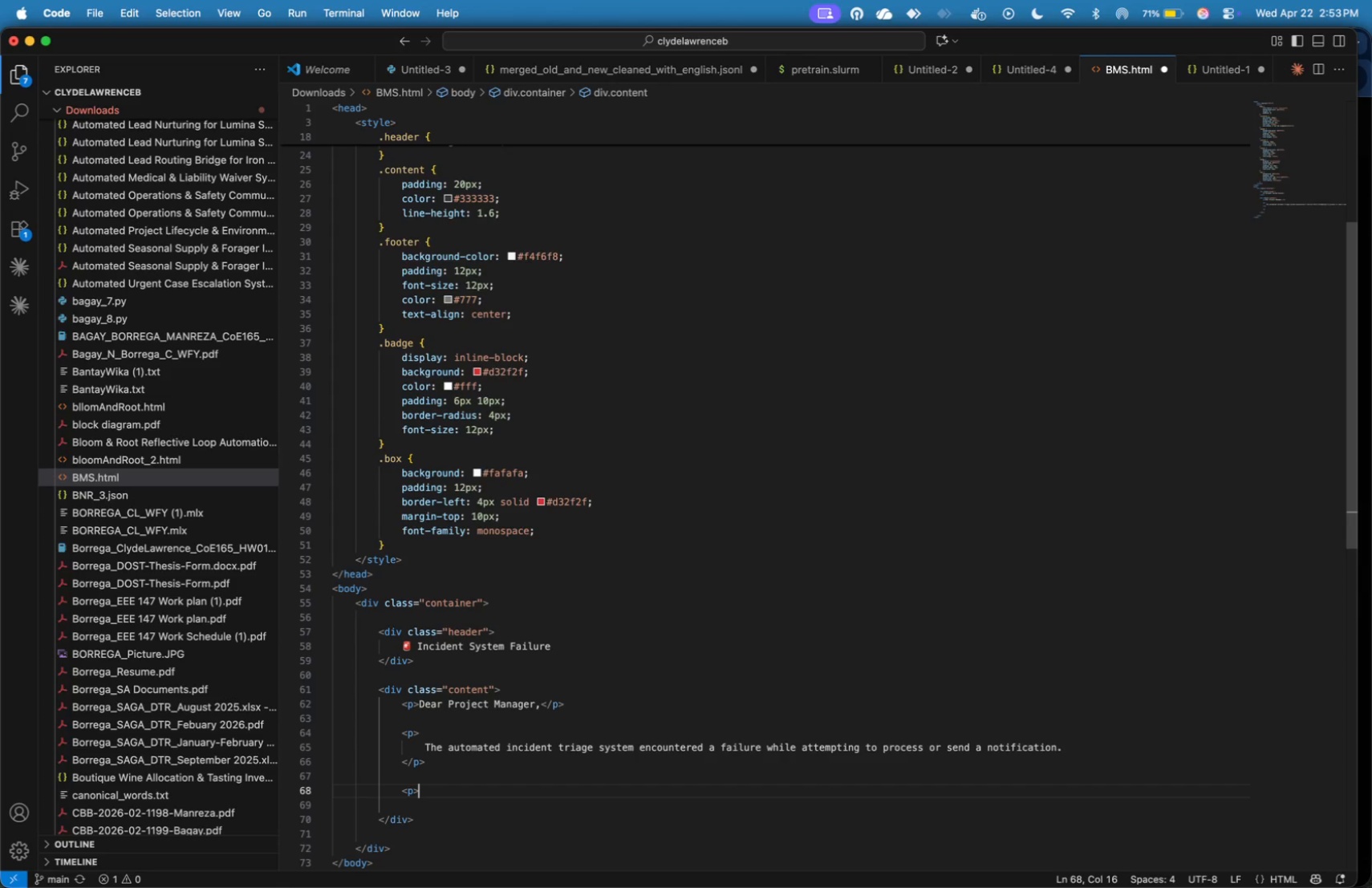 
key(P)
 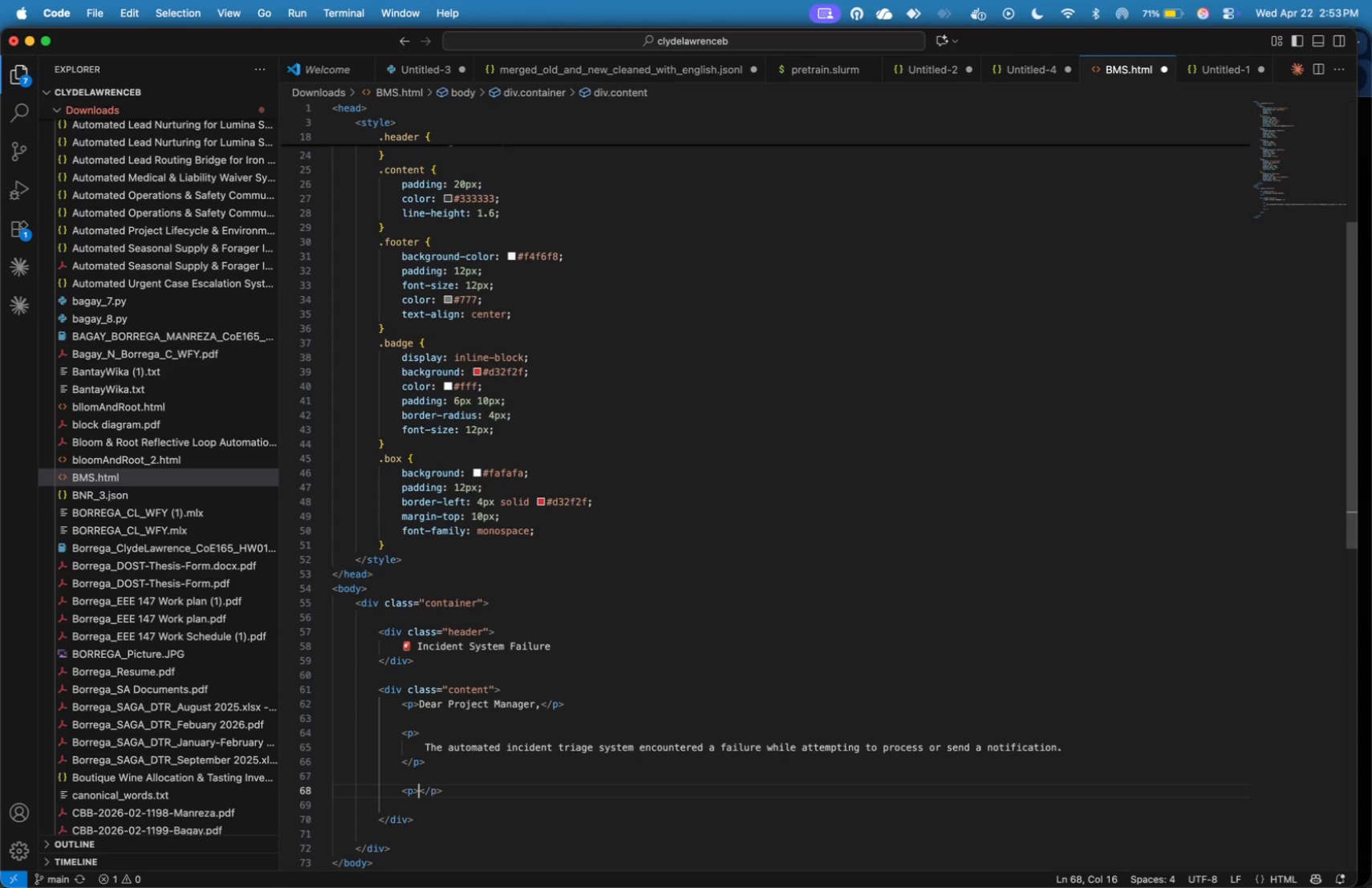 
key(Shift+Period)
 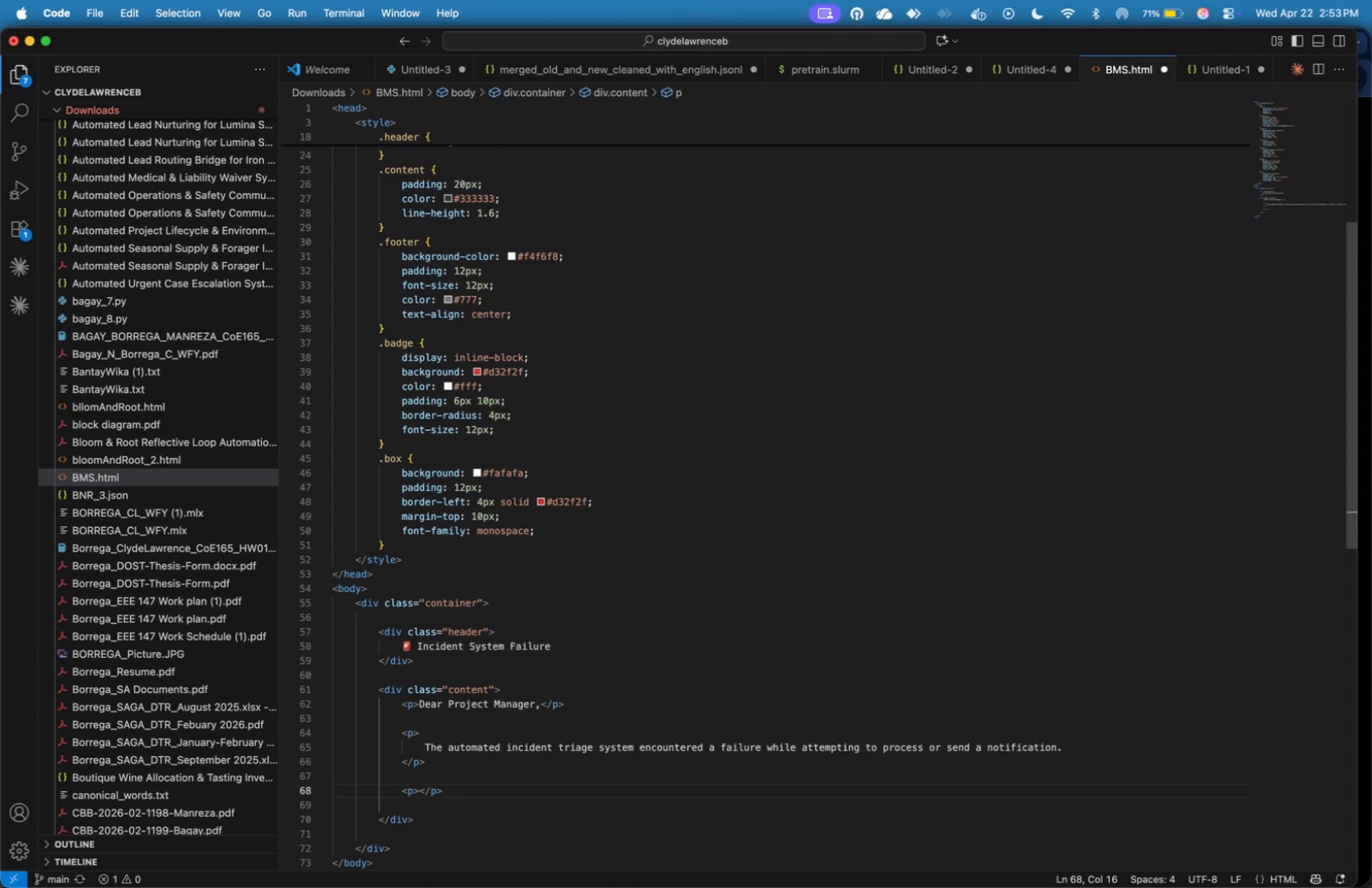 
wait(9.52)
 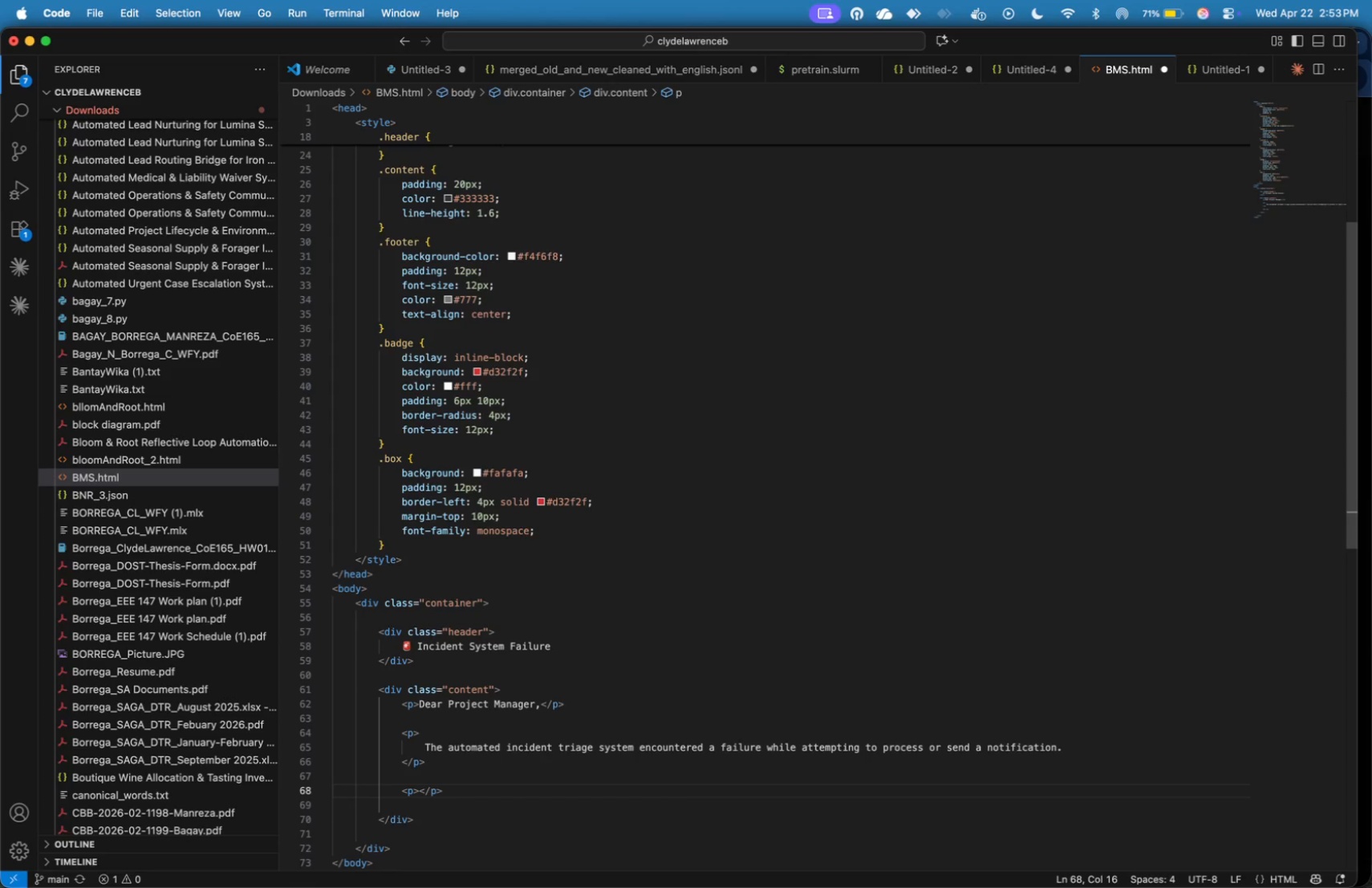 
type(<span )
key(Backspace)
type(>)
 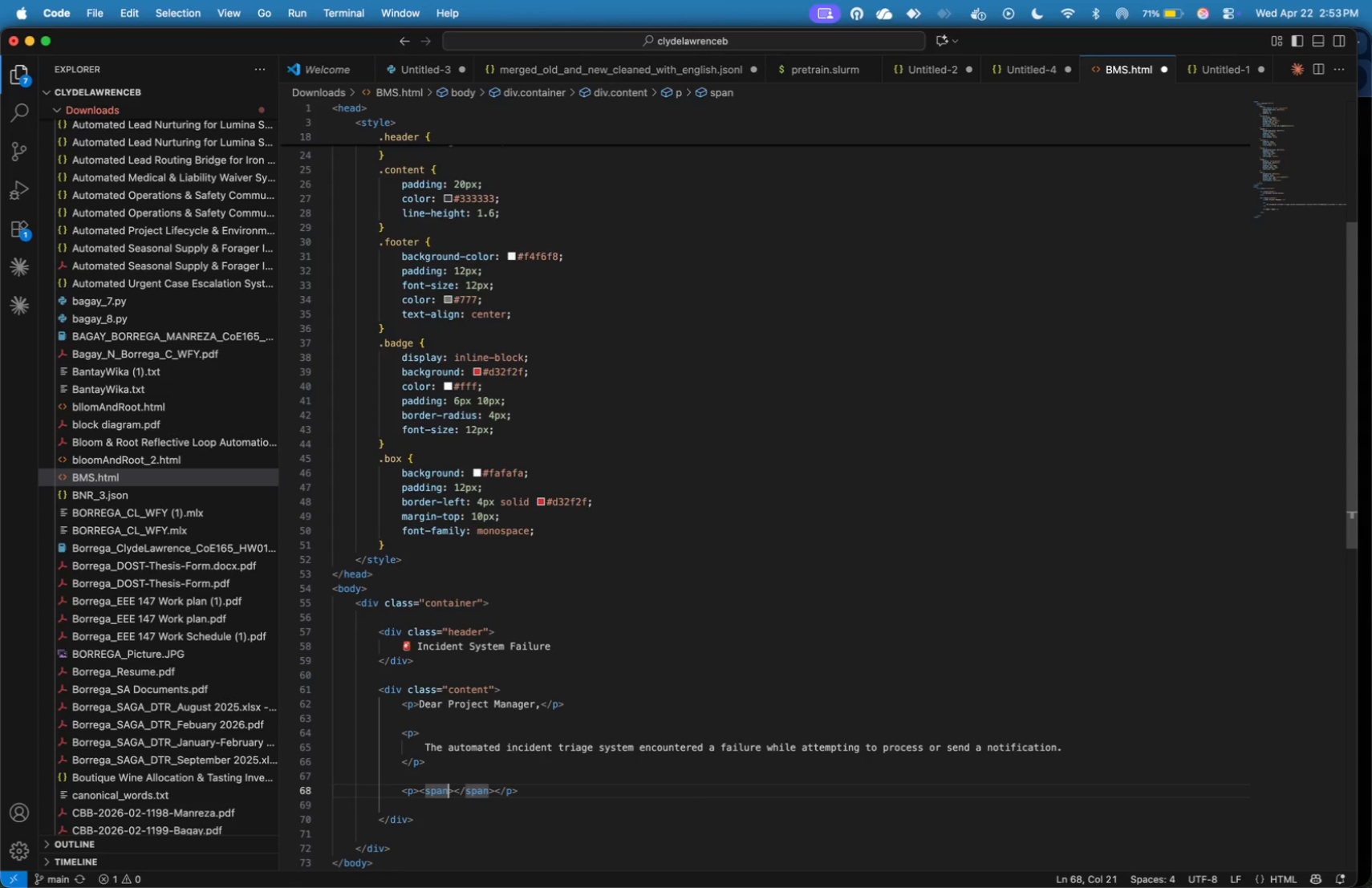 
key(ArrowLeft)
 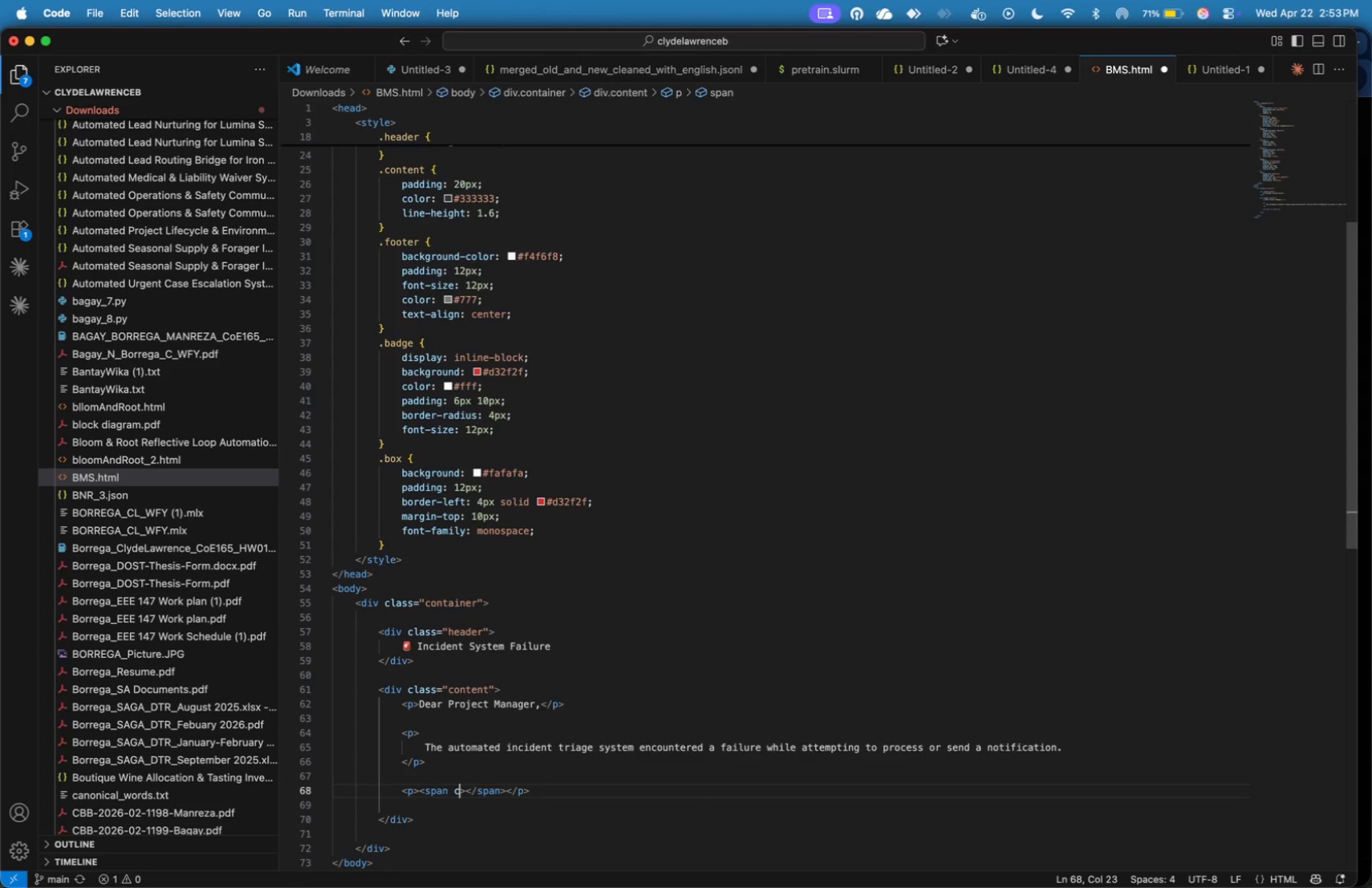 
type( class=badge)
 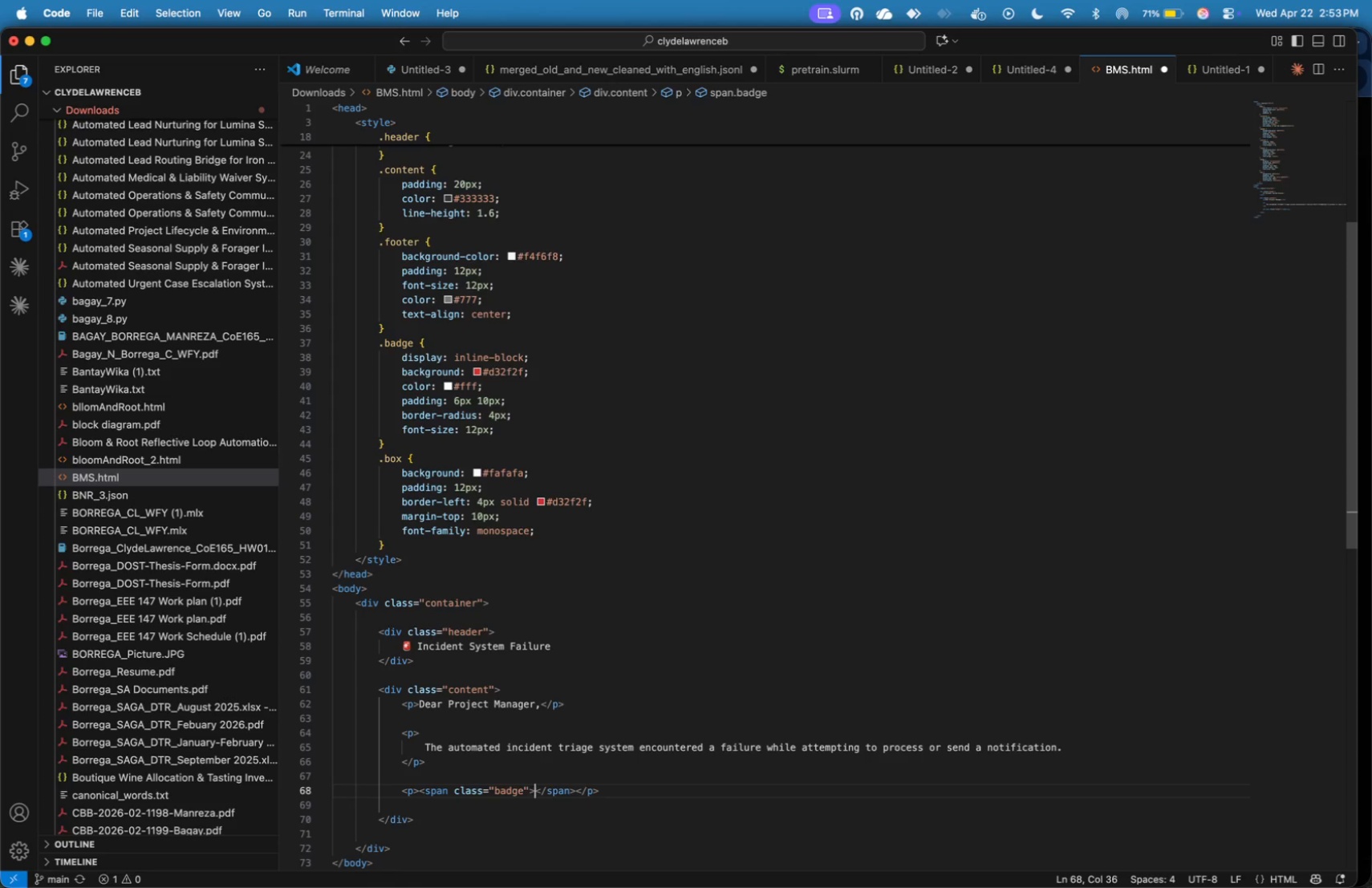 
key(ArrowRight)
 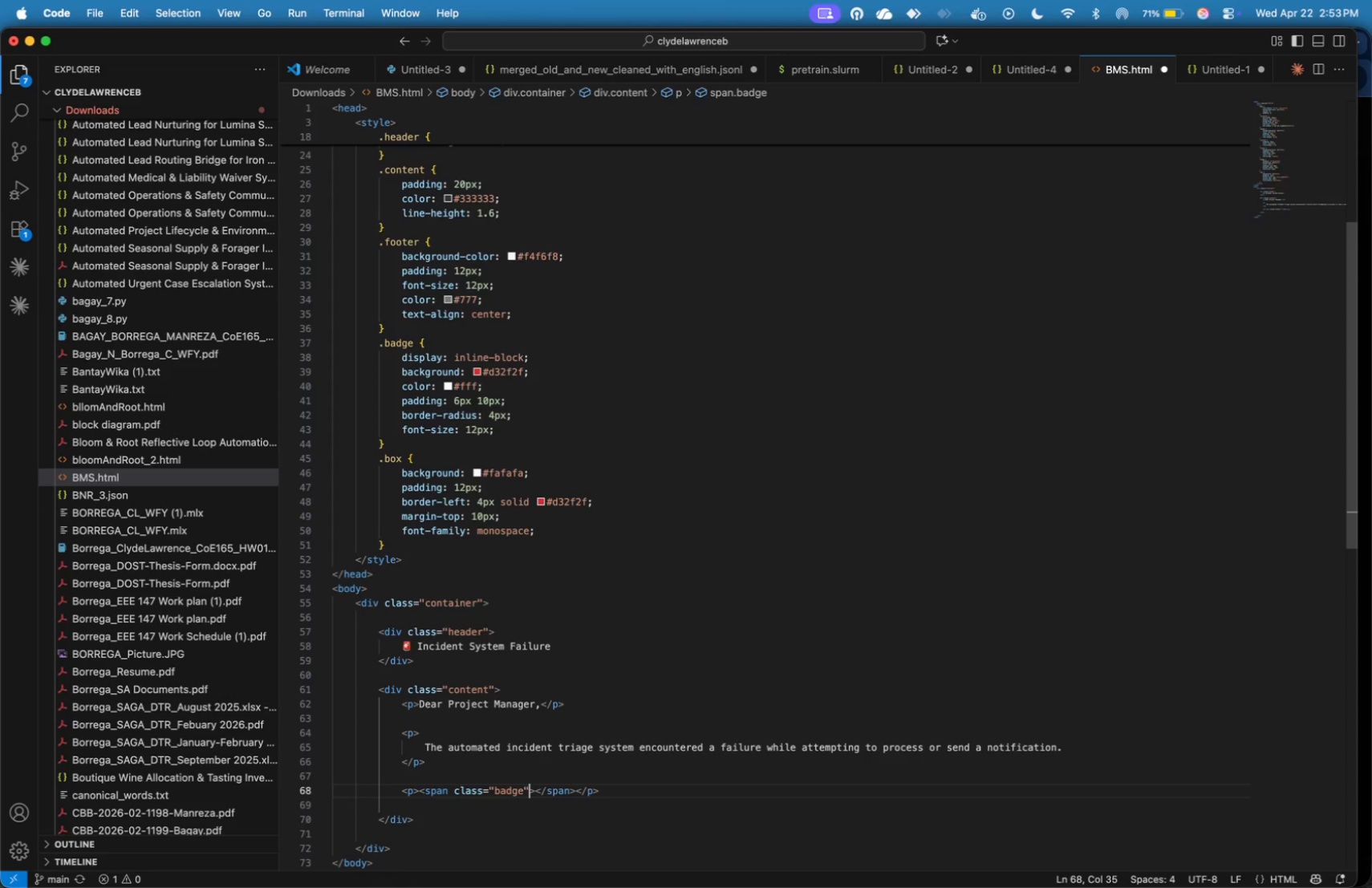 
key(ArrowRight)
 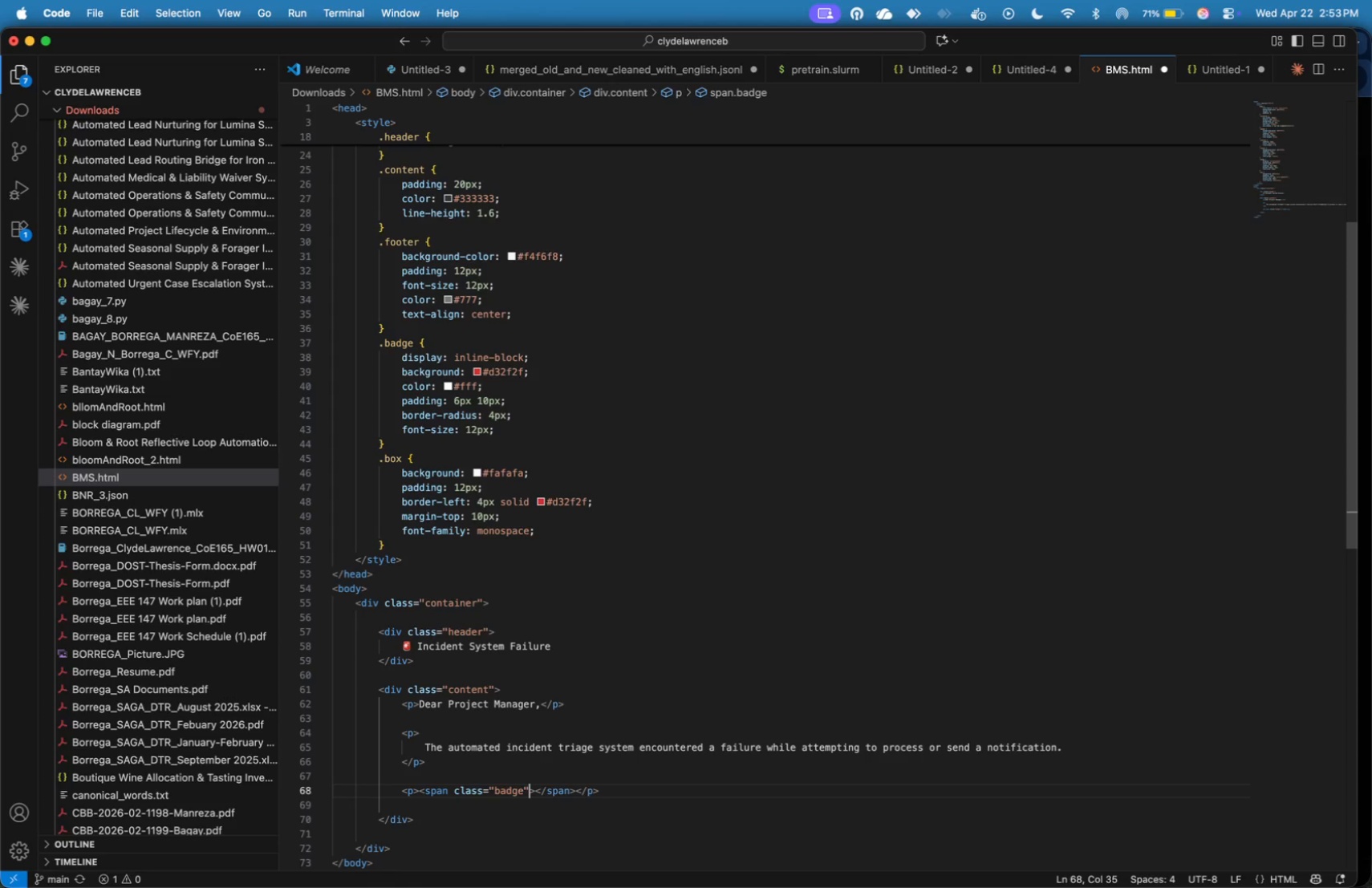 
key(ArrowLeft)
 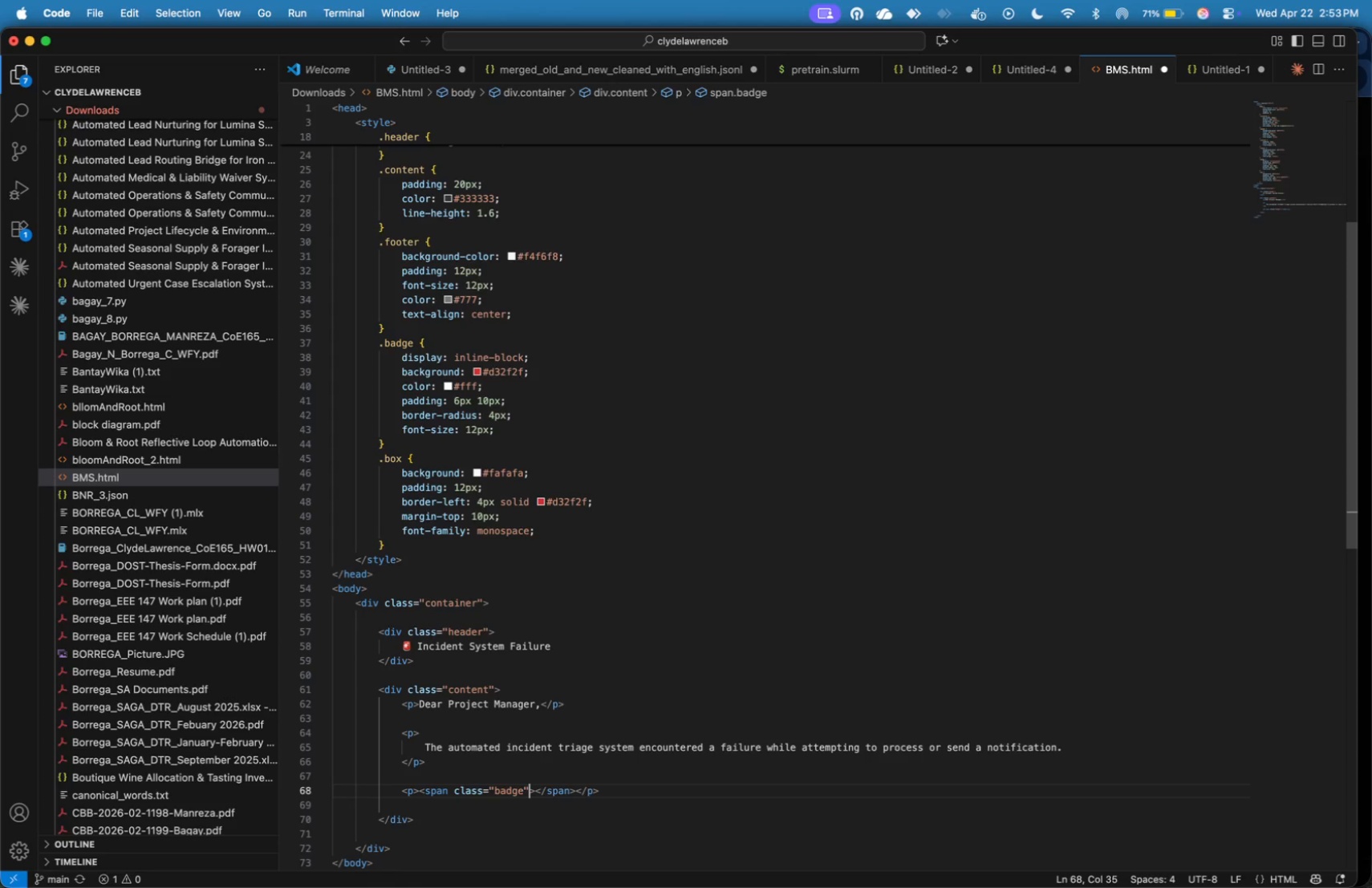 
key(ArrowRight)
 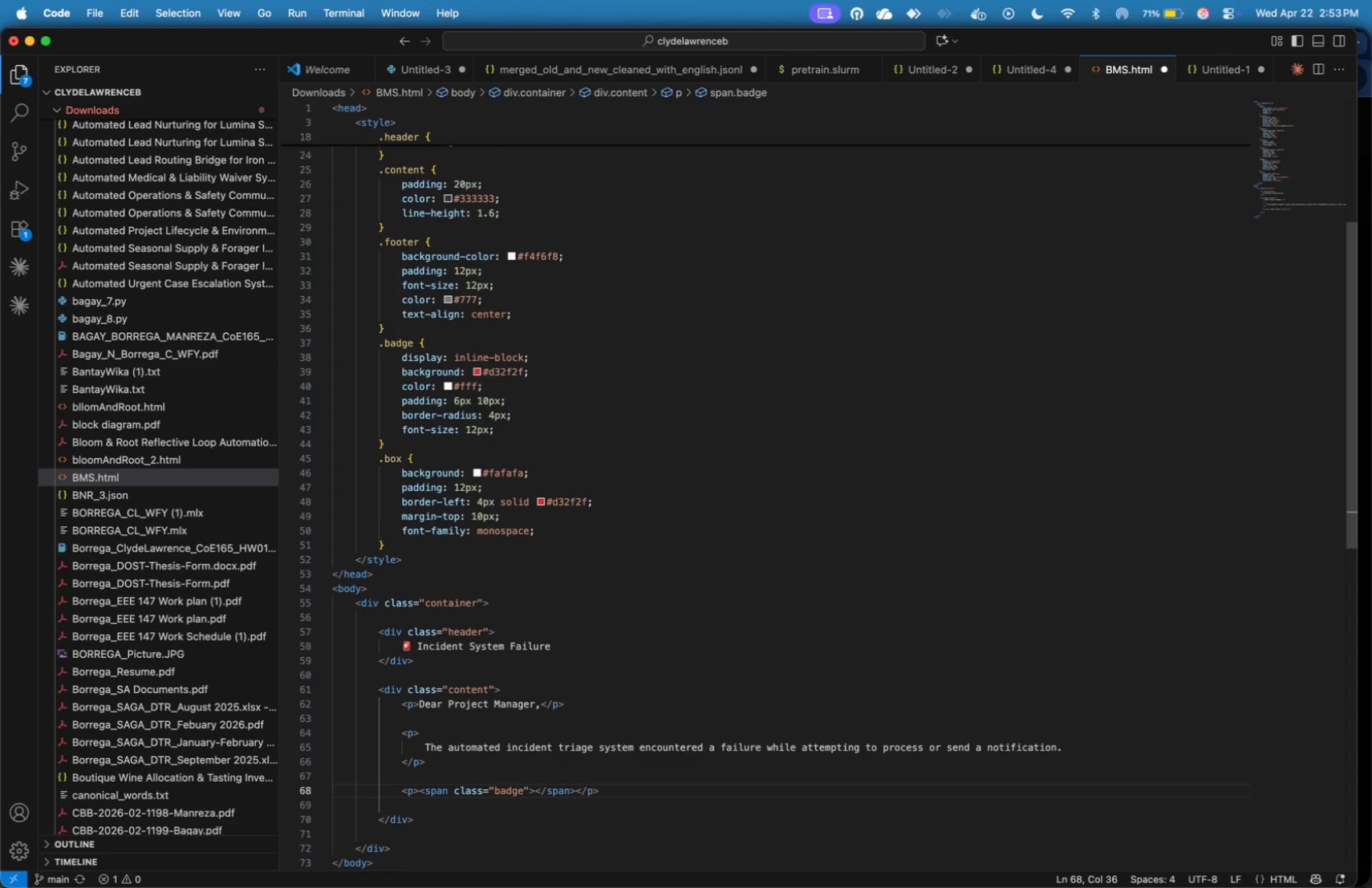 
type(Immediate )
 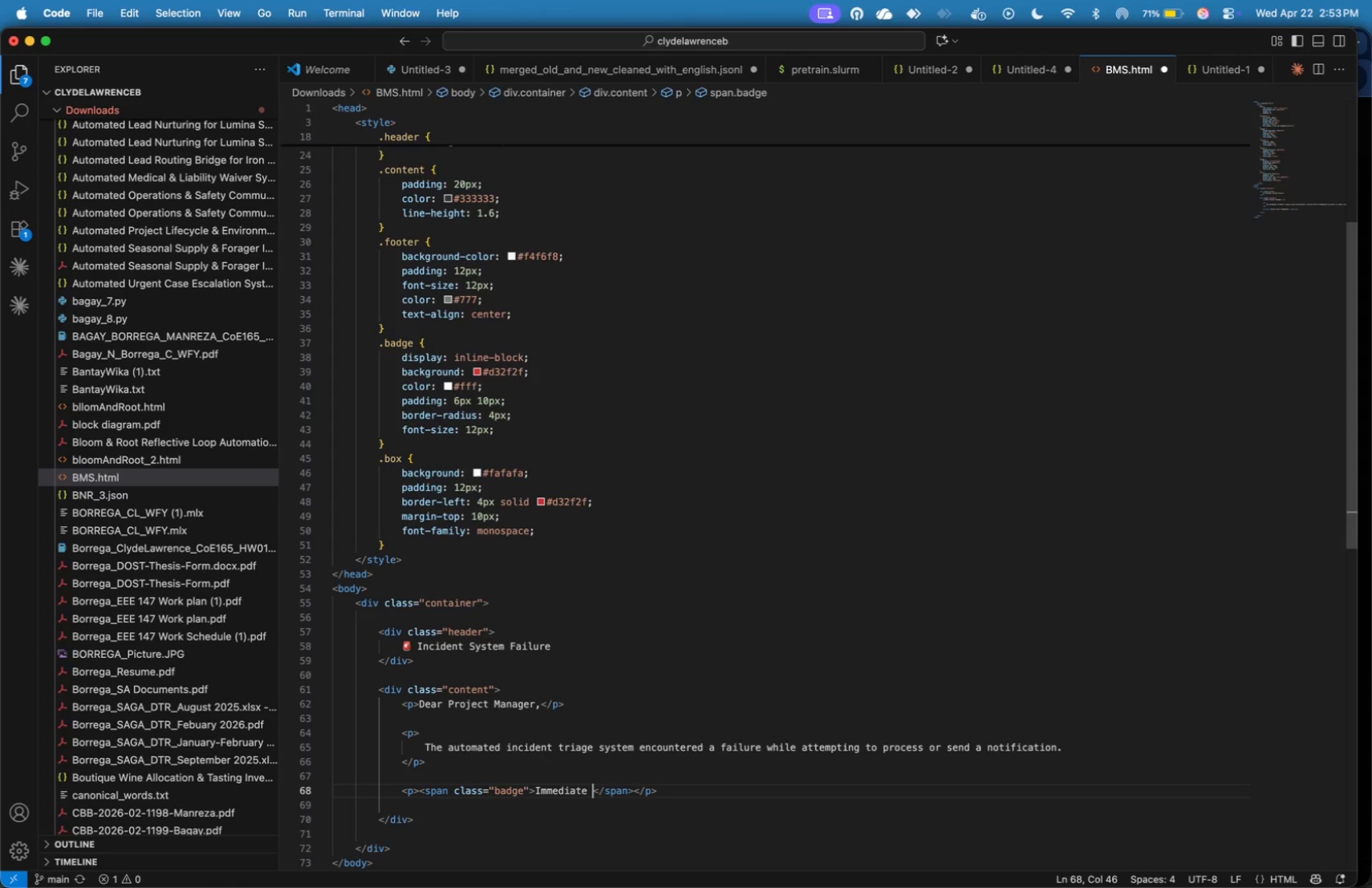 
type(Action Required )
key(Backspace)
 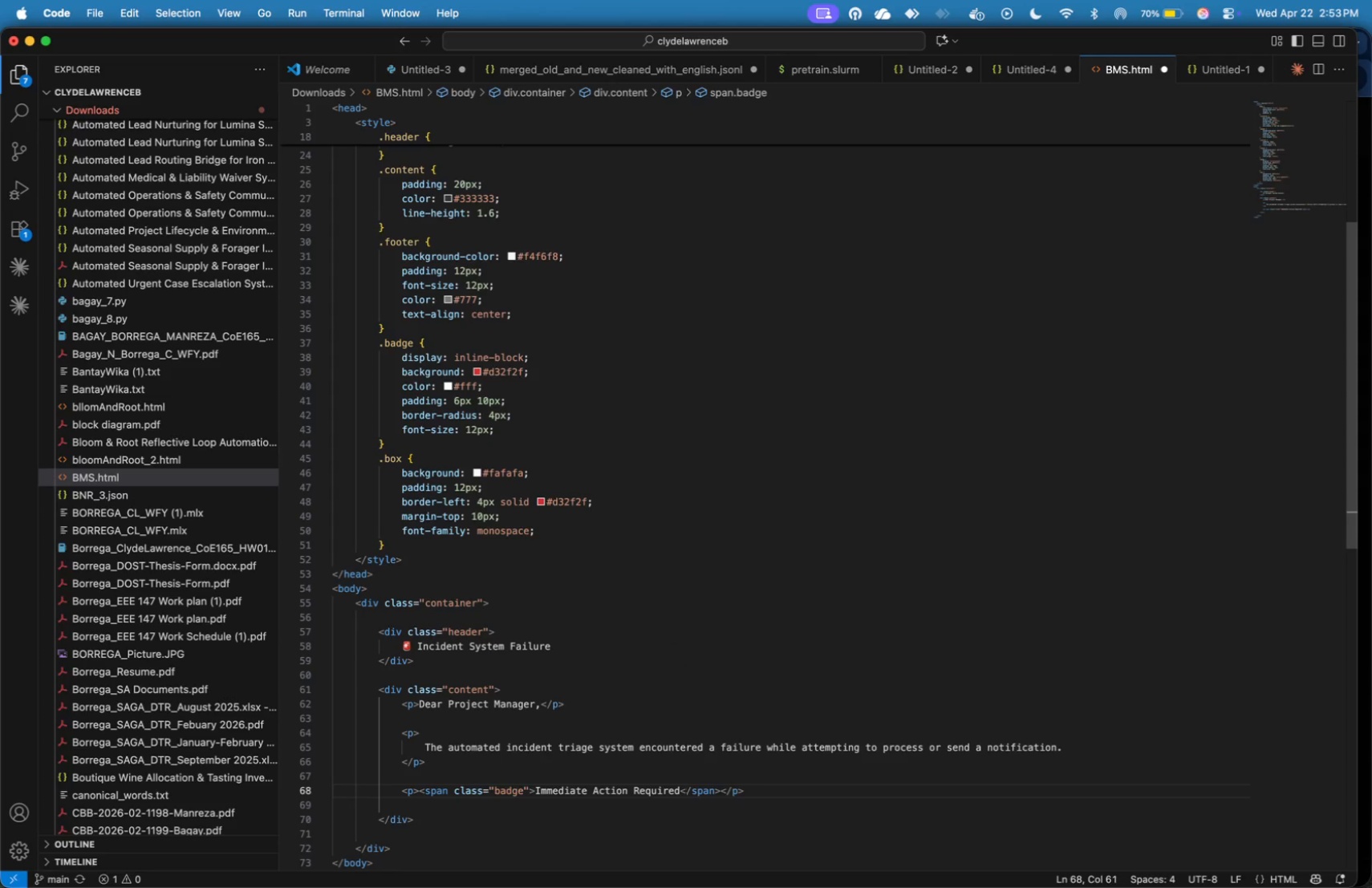 
key(ArrowRight)
 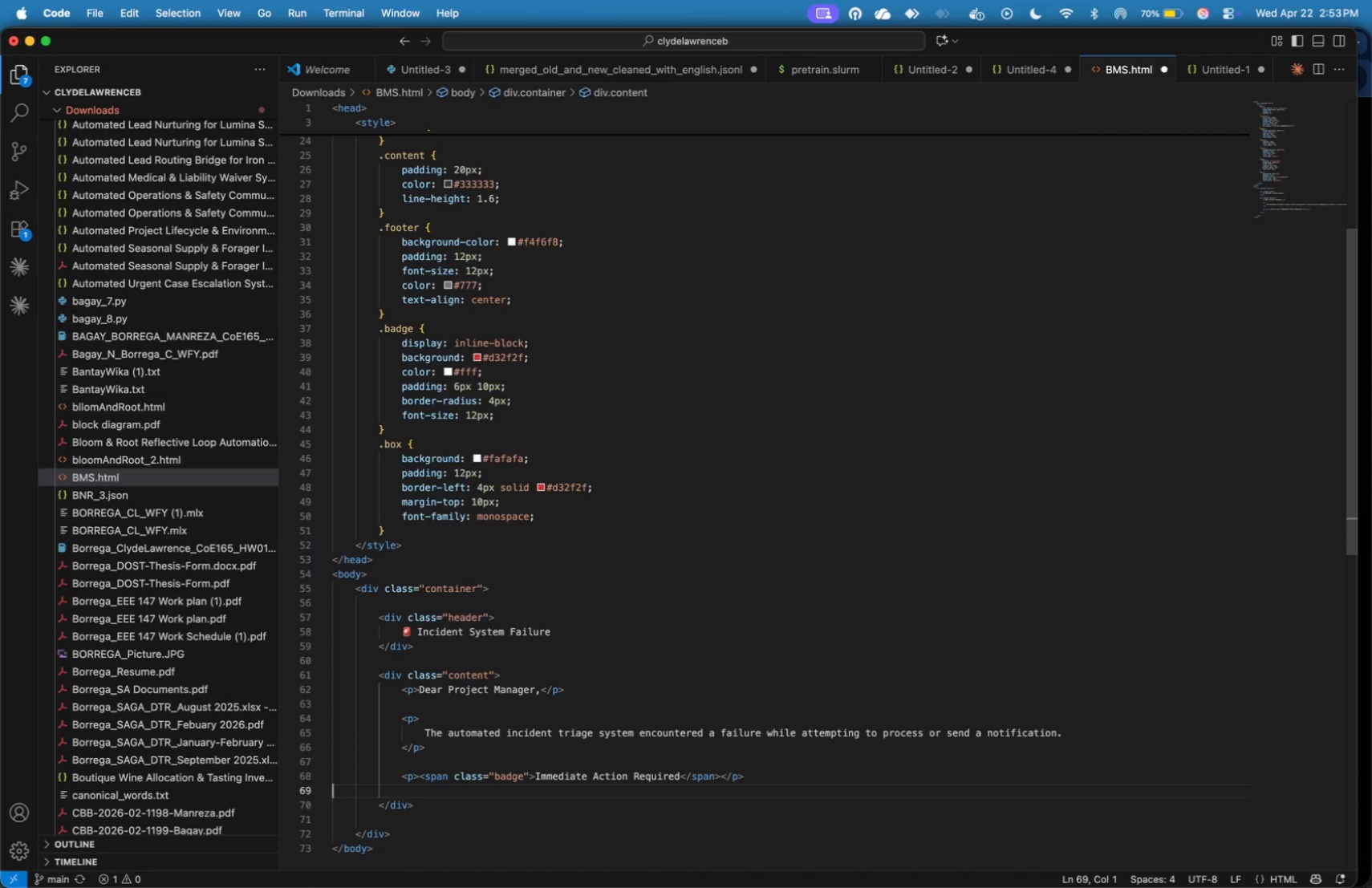 
key(ArrowDown)
 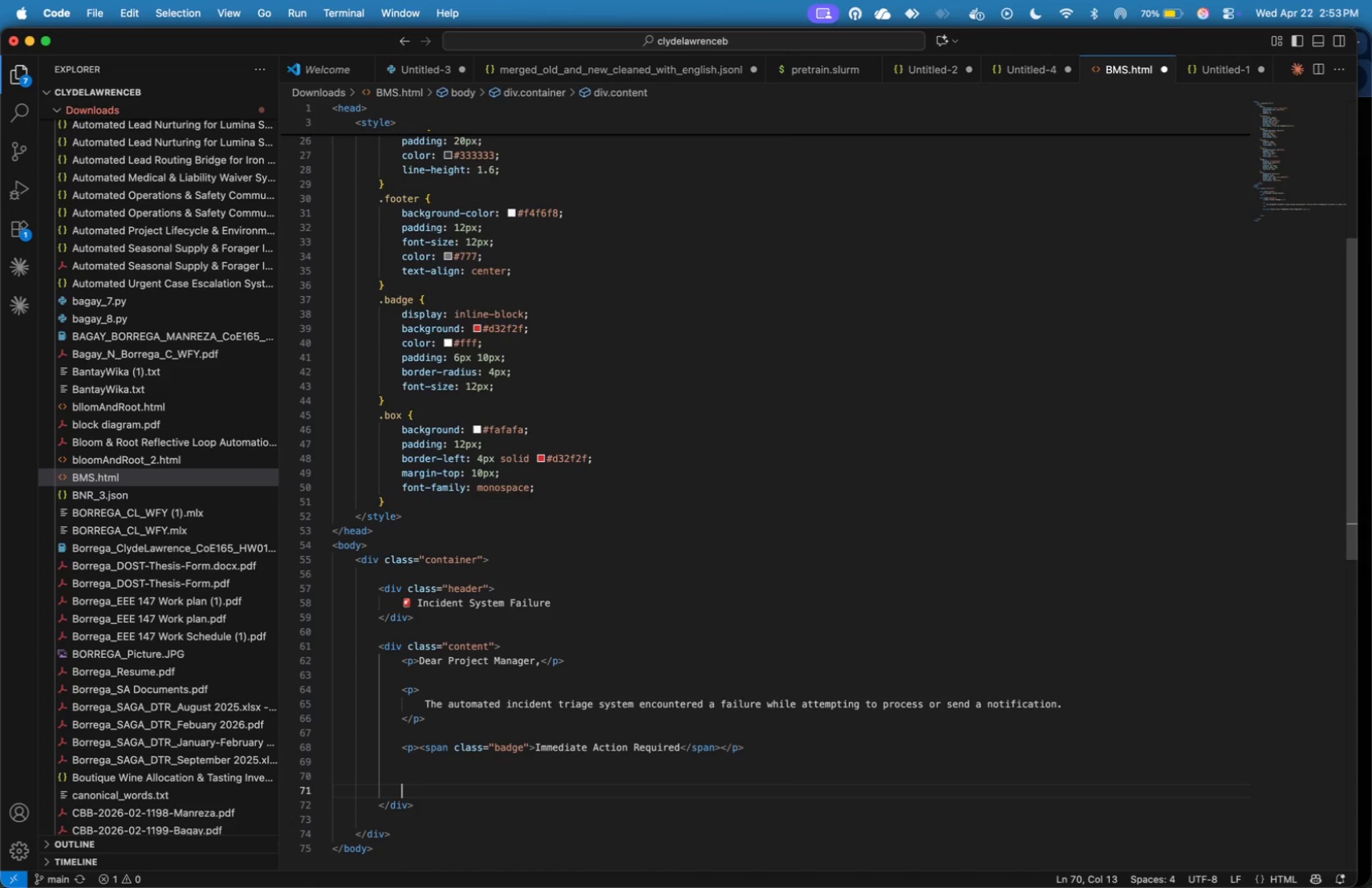 
key(Enter)
 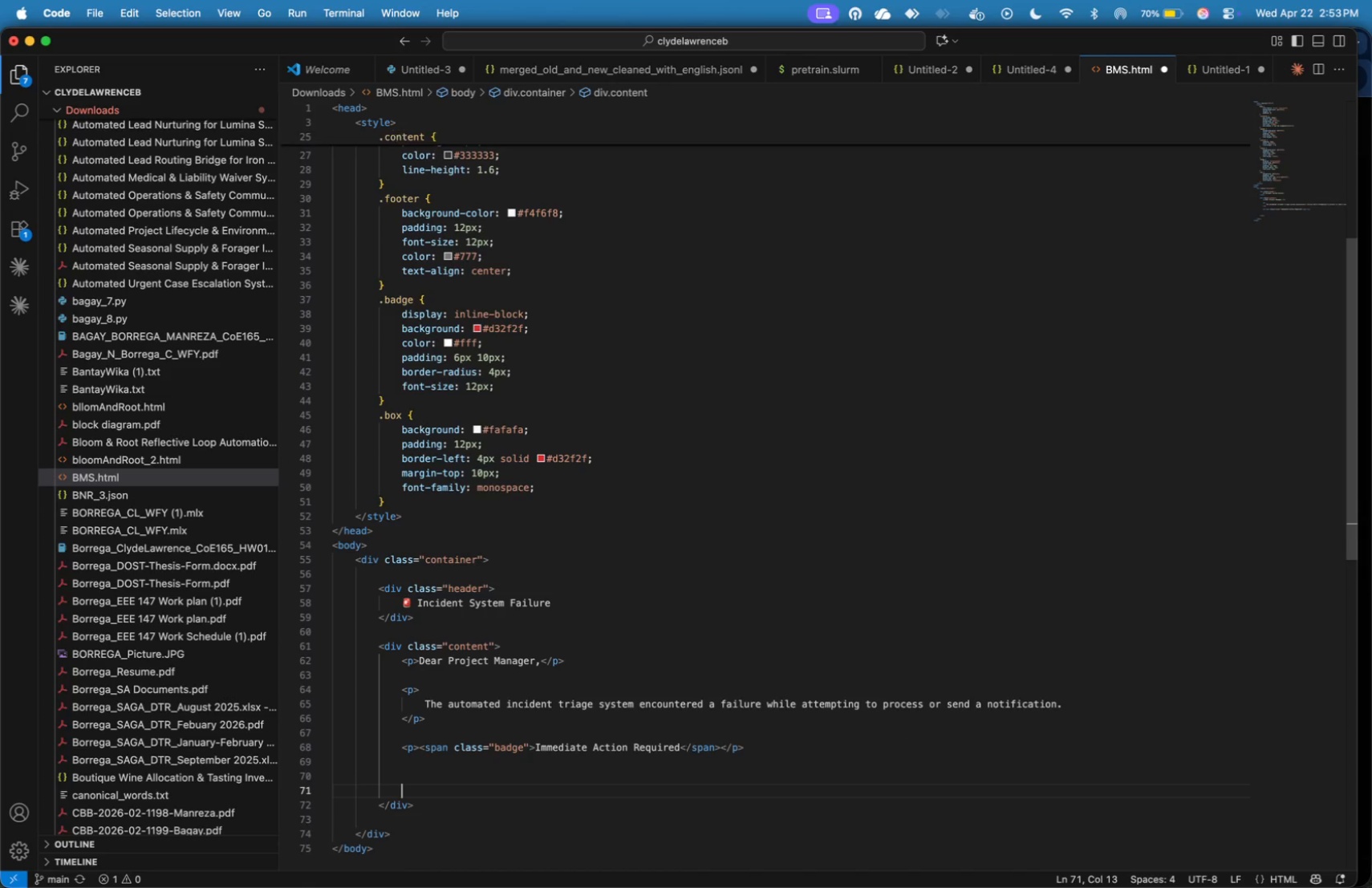 
key(Enter)
 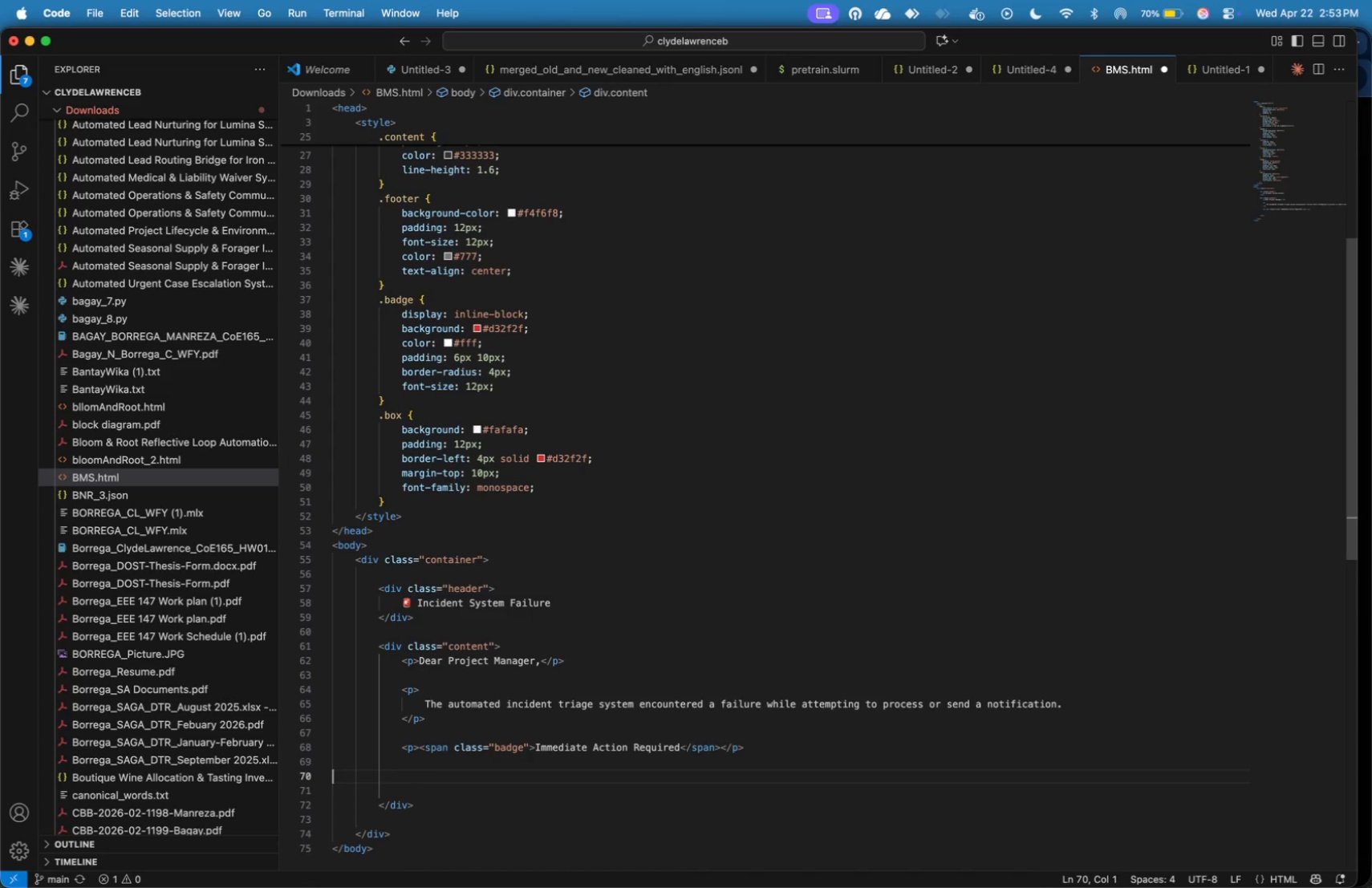 
key(ArrowUp)
 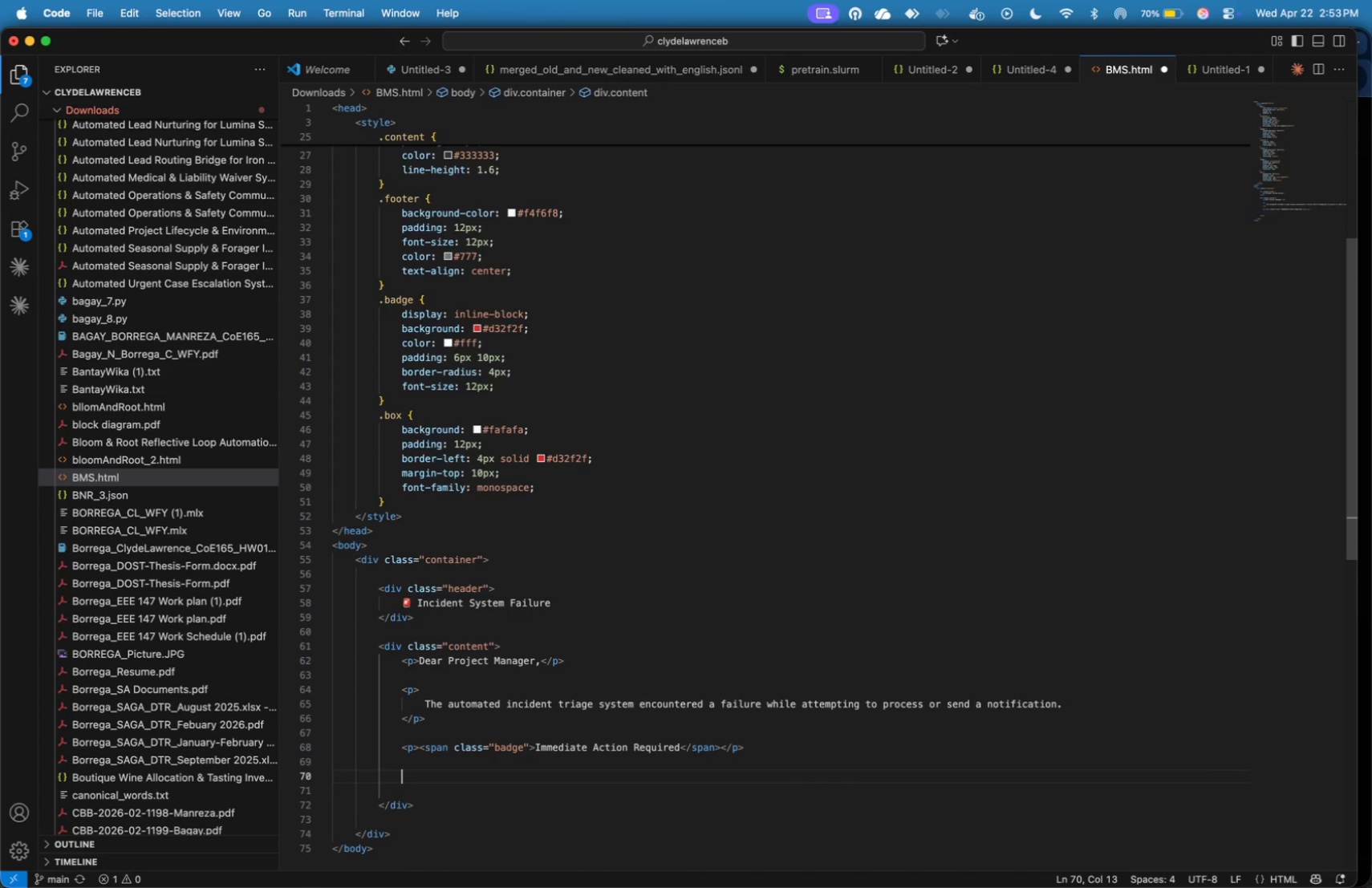 
key(Tab)
type(<h3)
key(Backspace)
type(4>)
 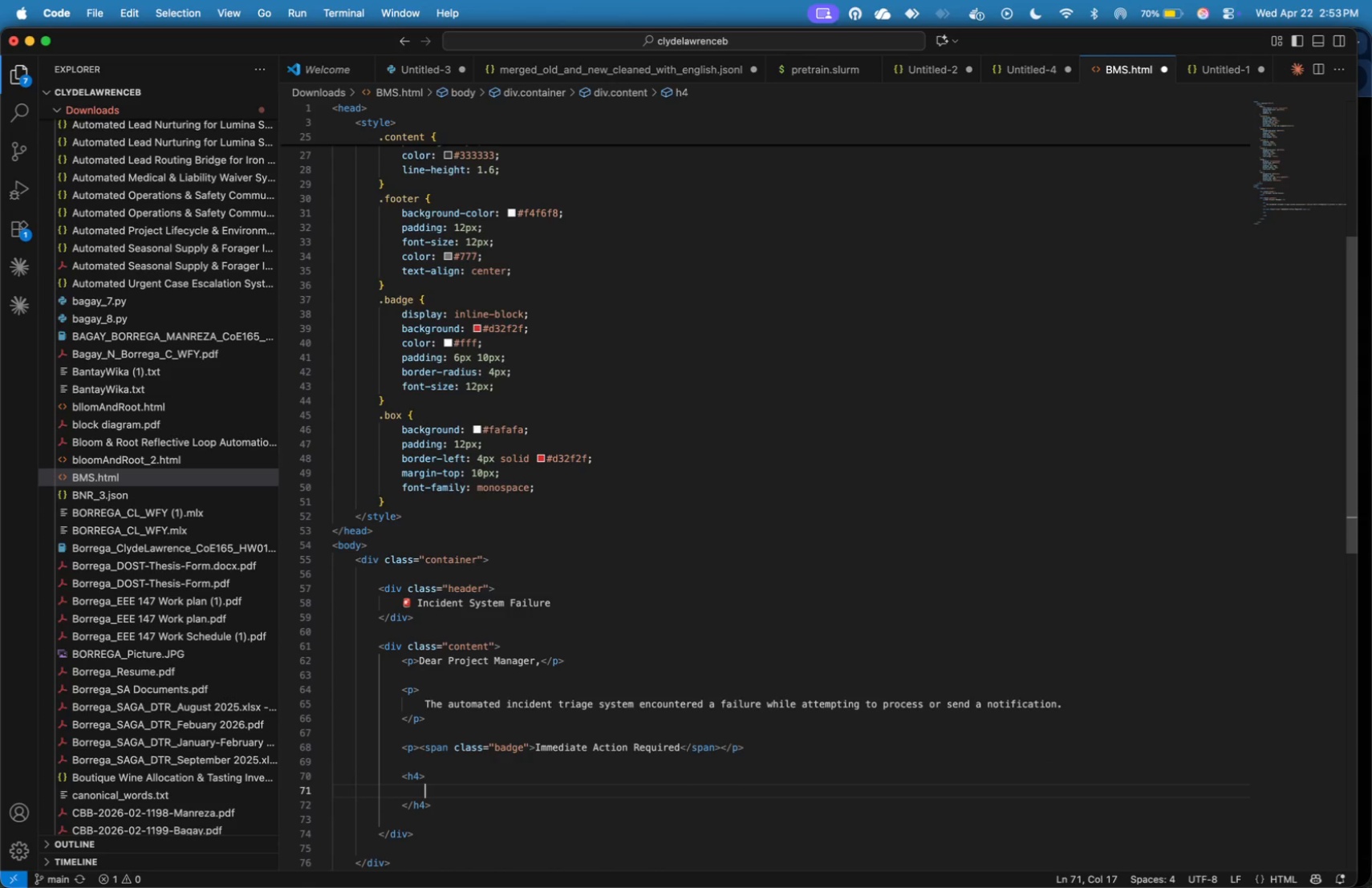 
key(Enter)
 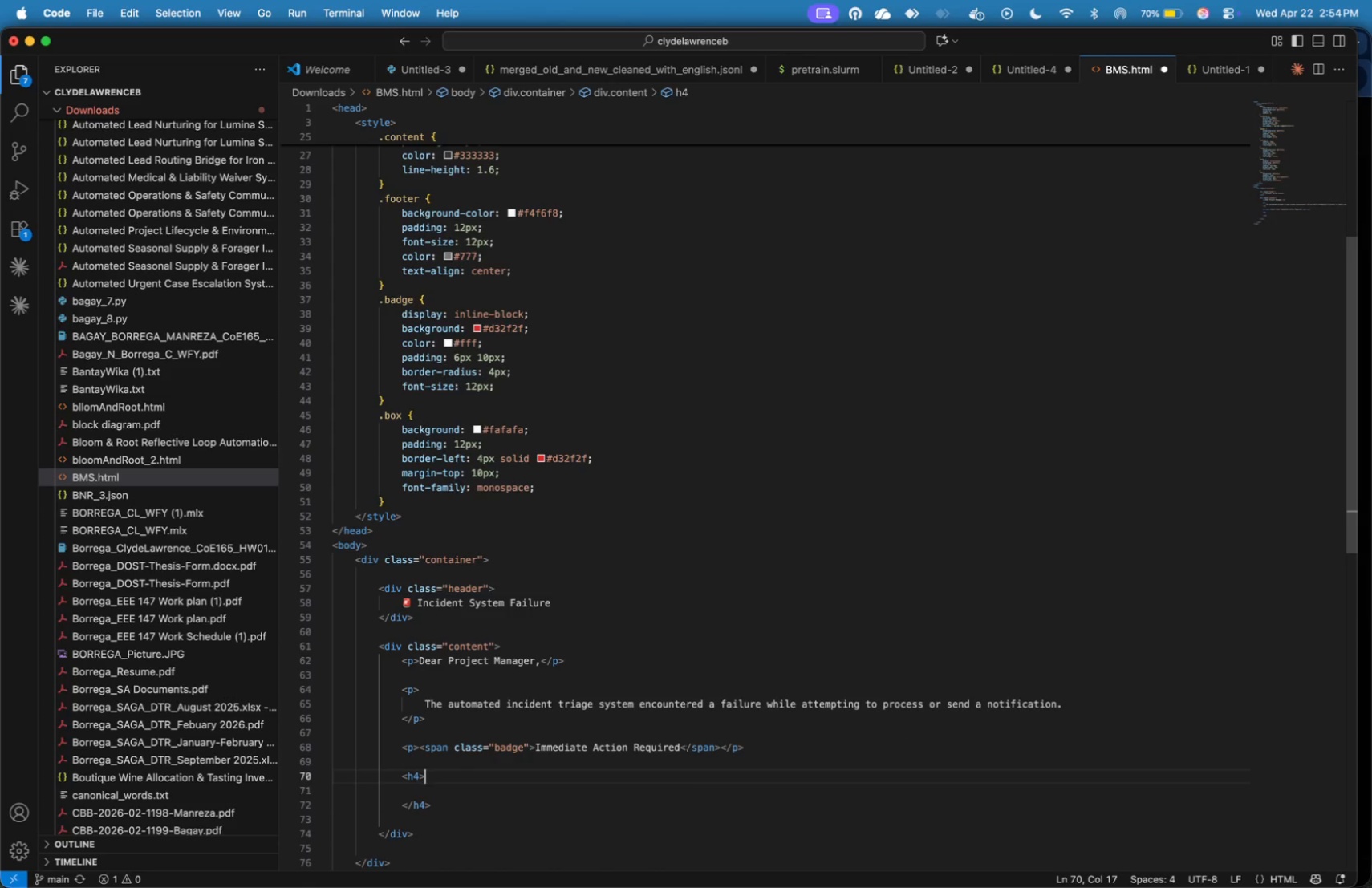 
key(ArrowUp)
 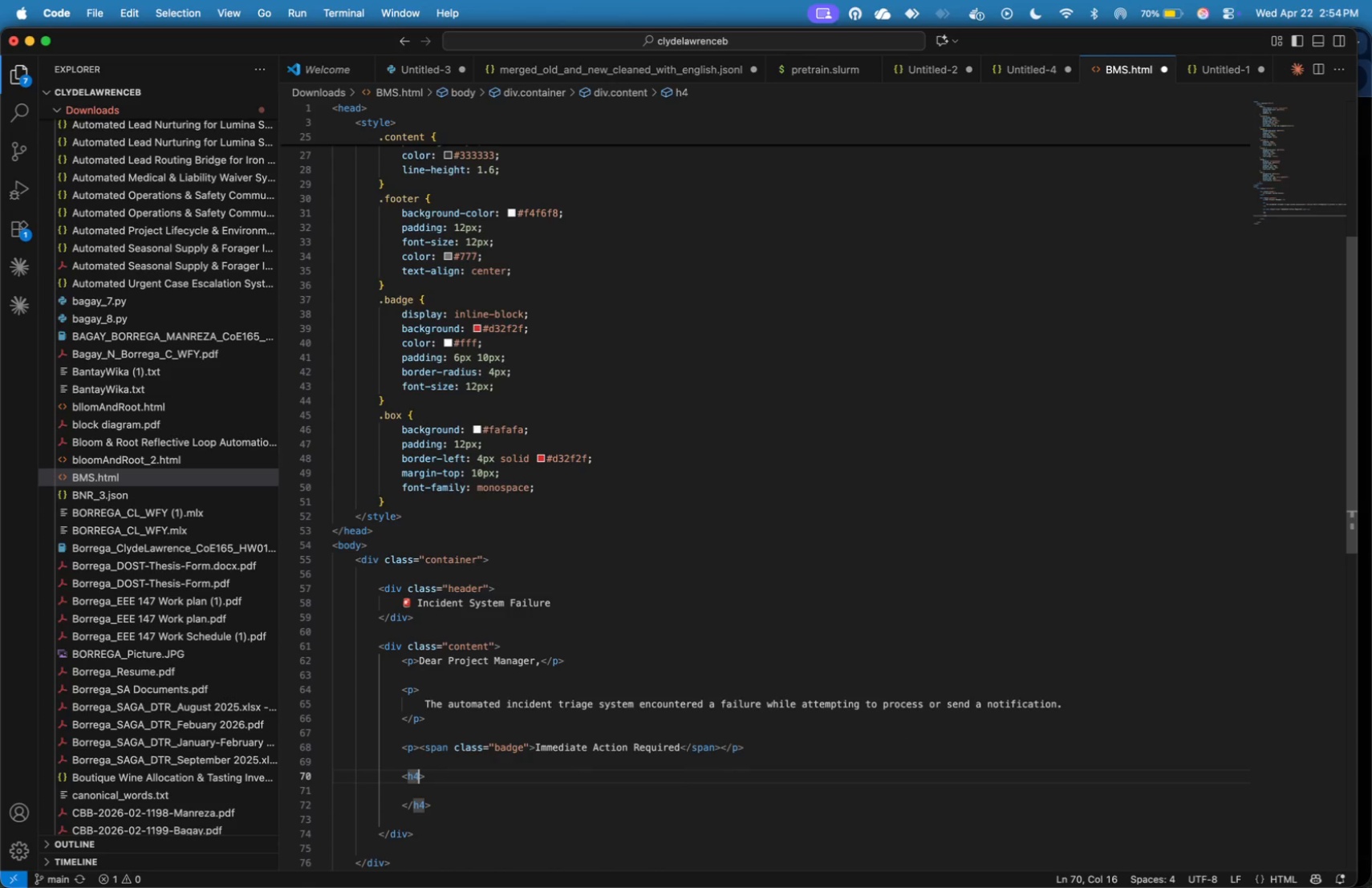 
key(ArrowLeft)
 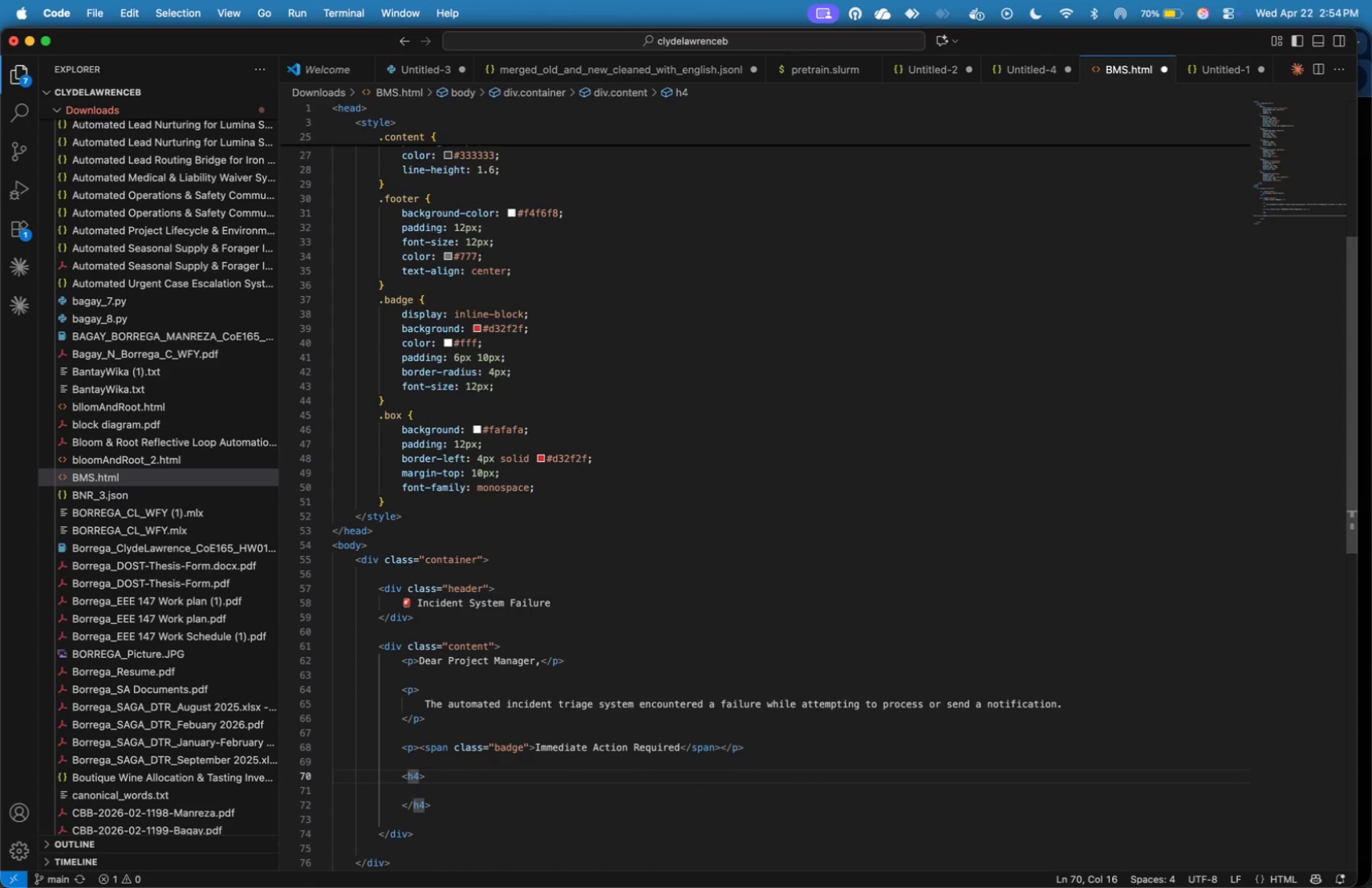 
key(ArrowRight)
 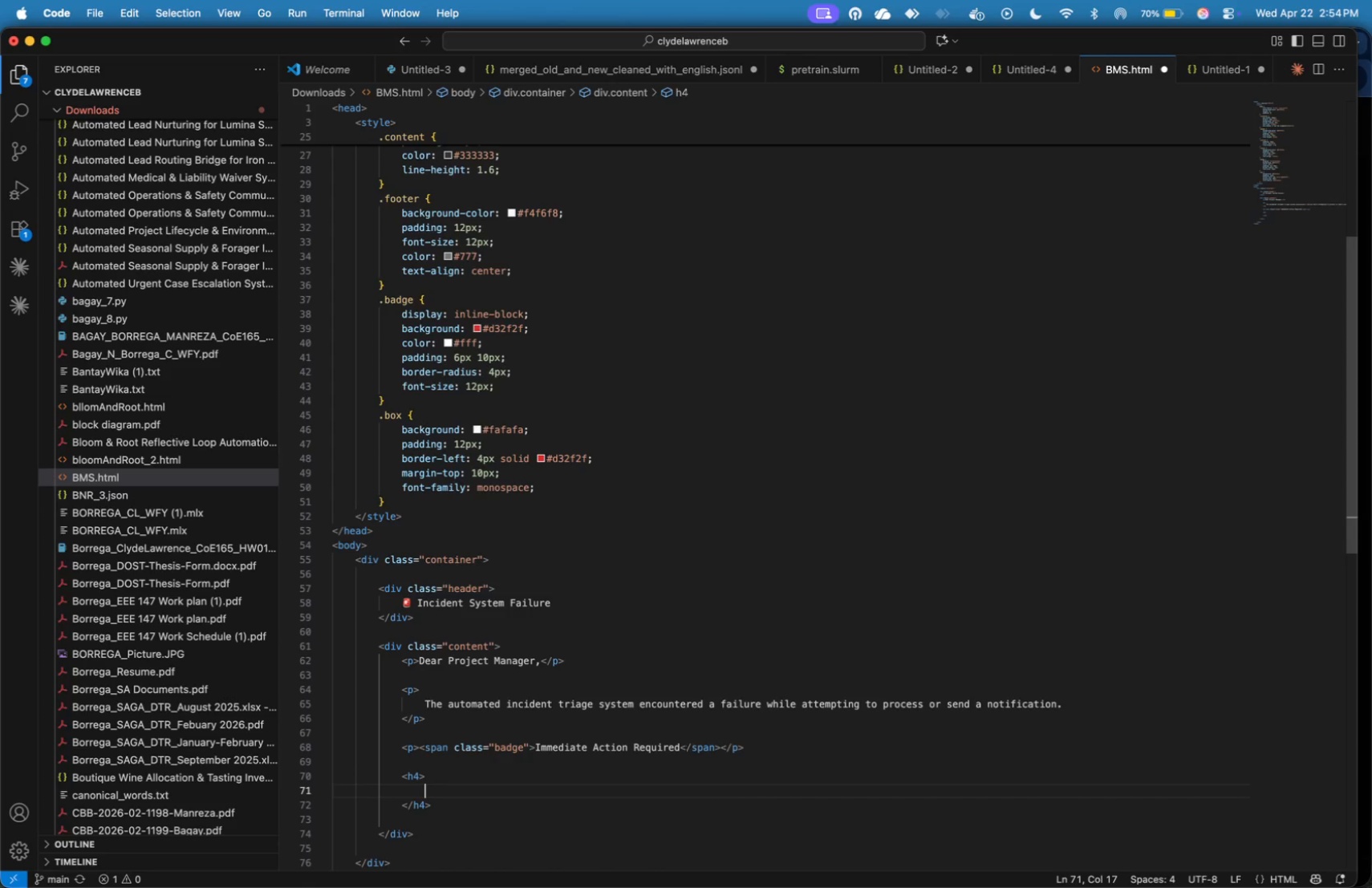 
key(ArrowDown)
 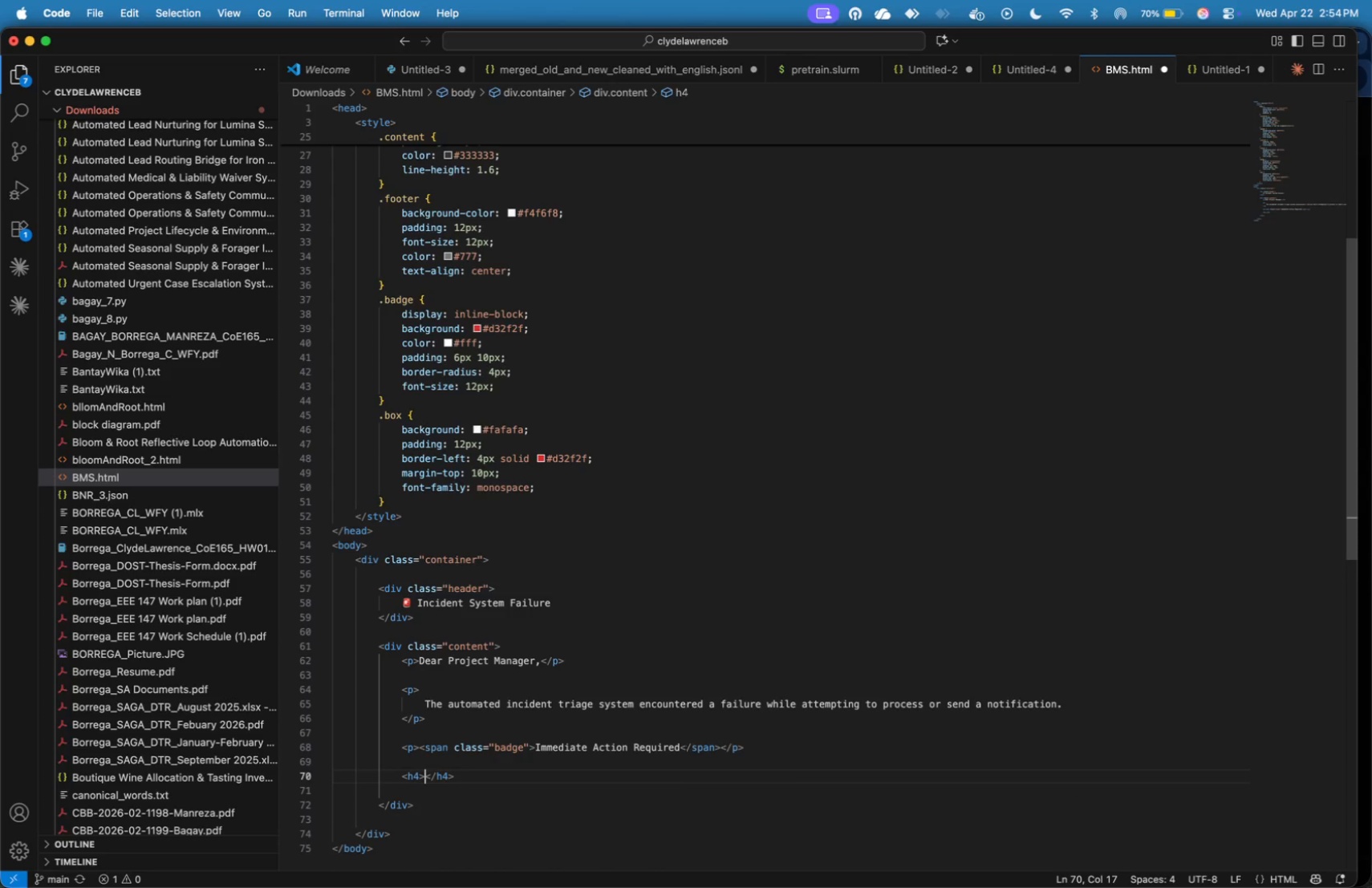 
key(Meta+Z)
 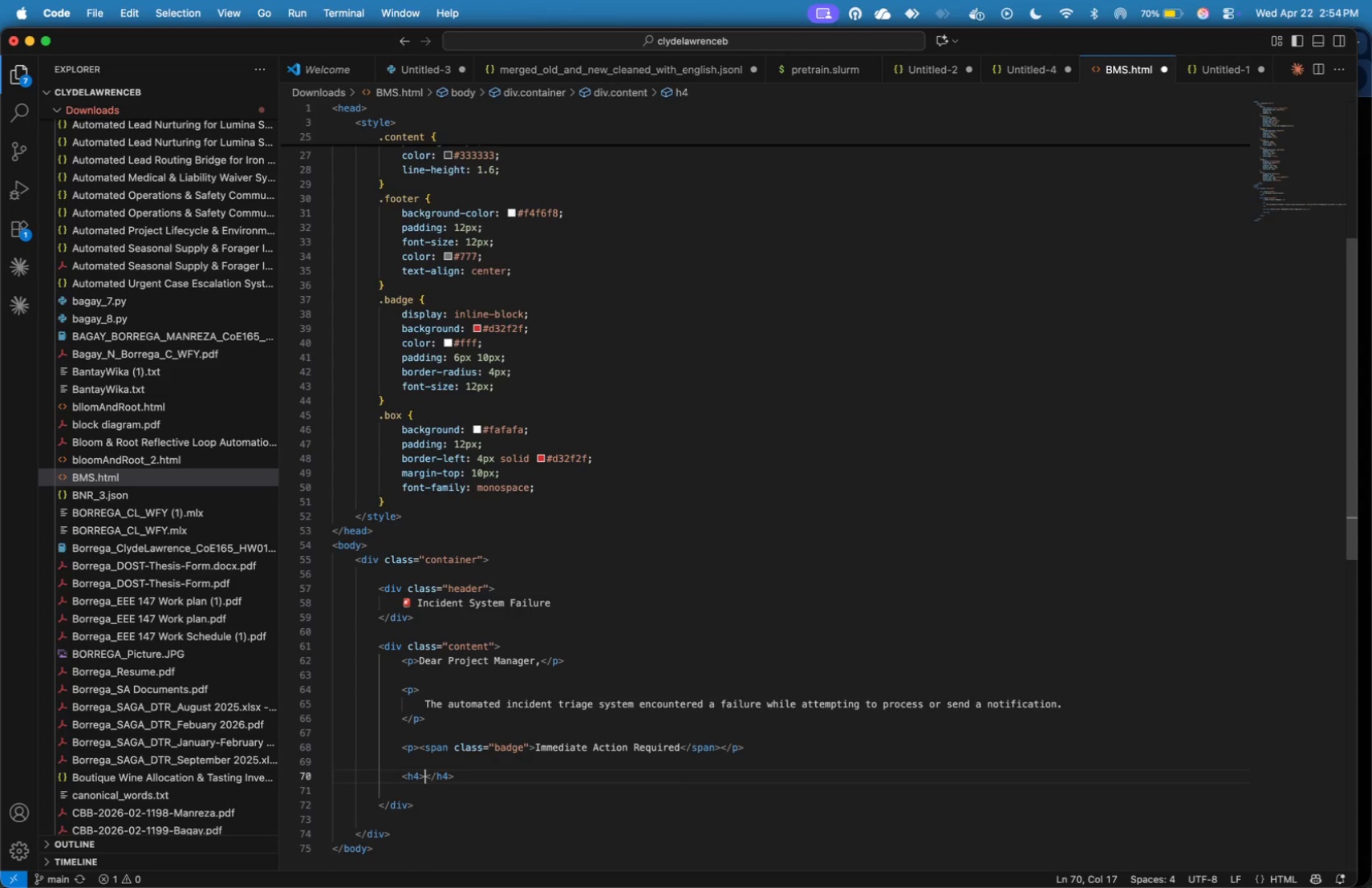 
type(Error Details:)
 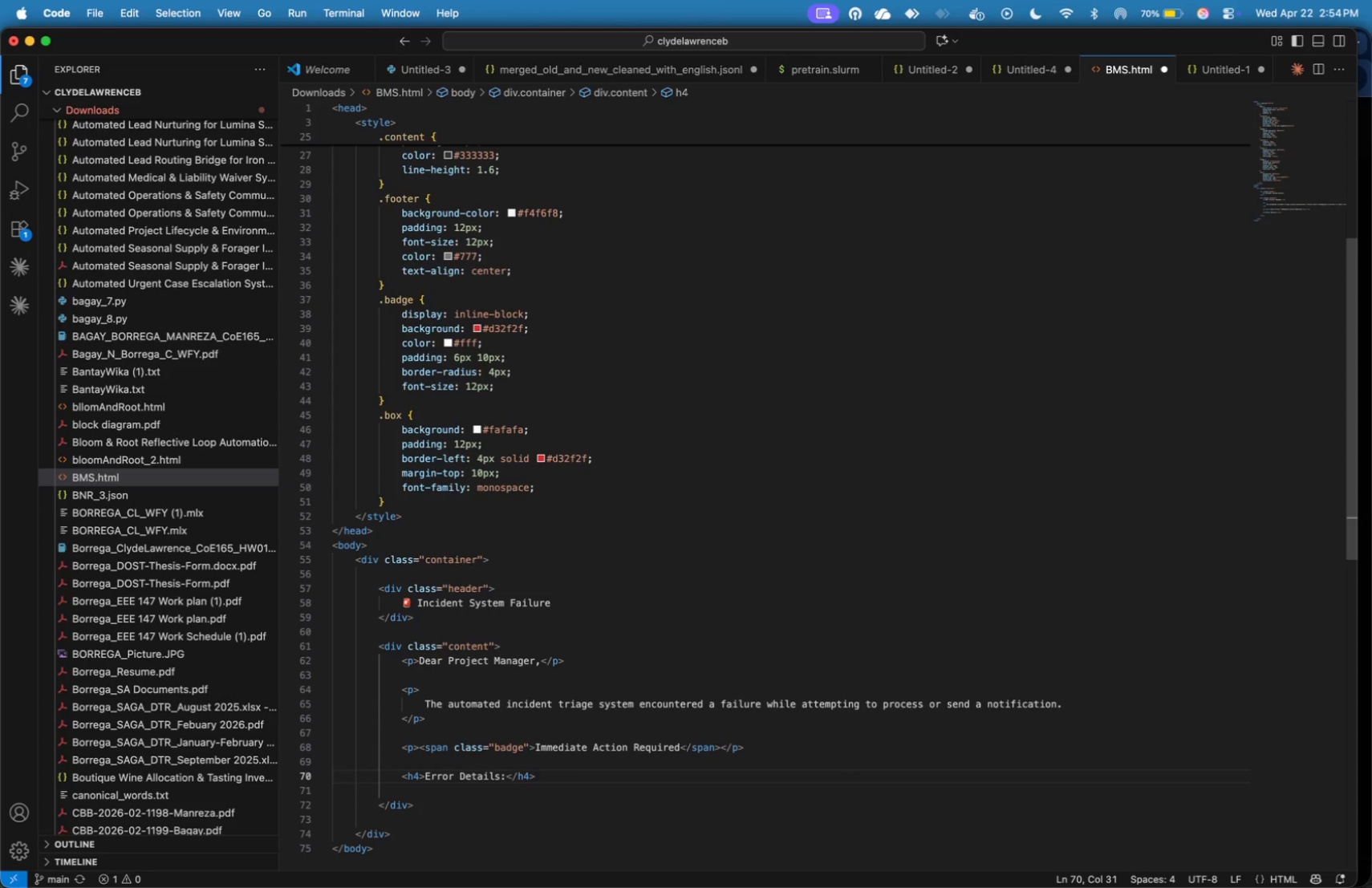 
key(ArrowDown)
 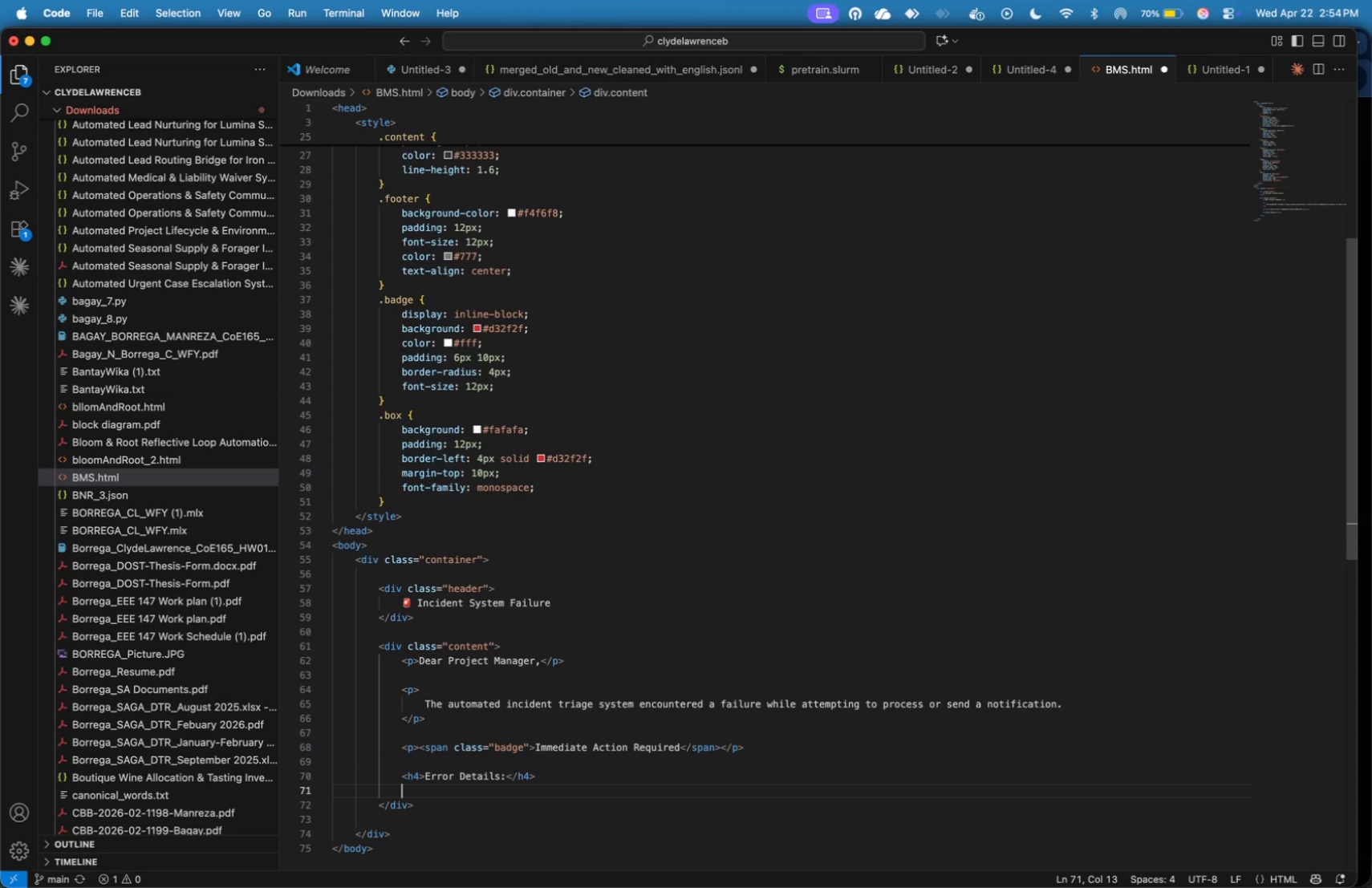 
key(Tab)
type(<di)
key(Backspace)
type(v)
key(Backspace)
type(iv>)
 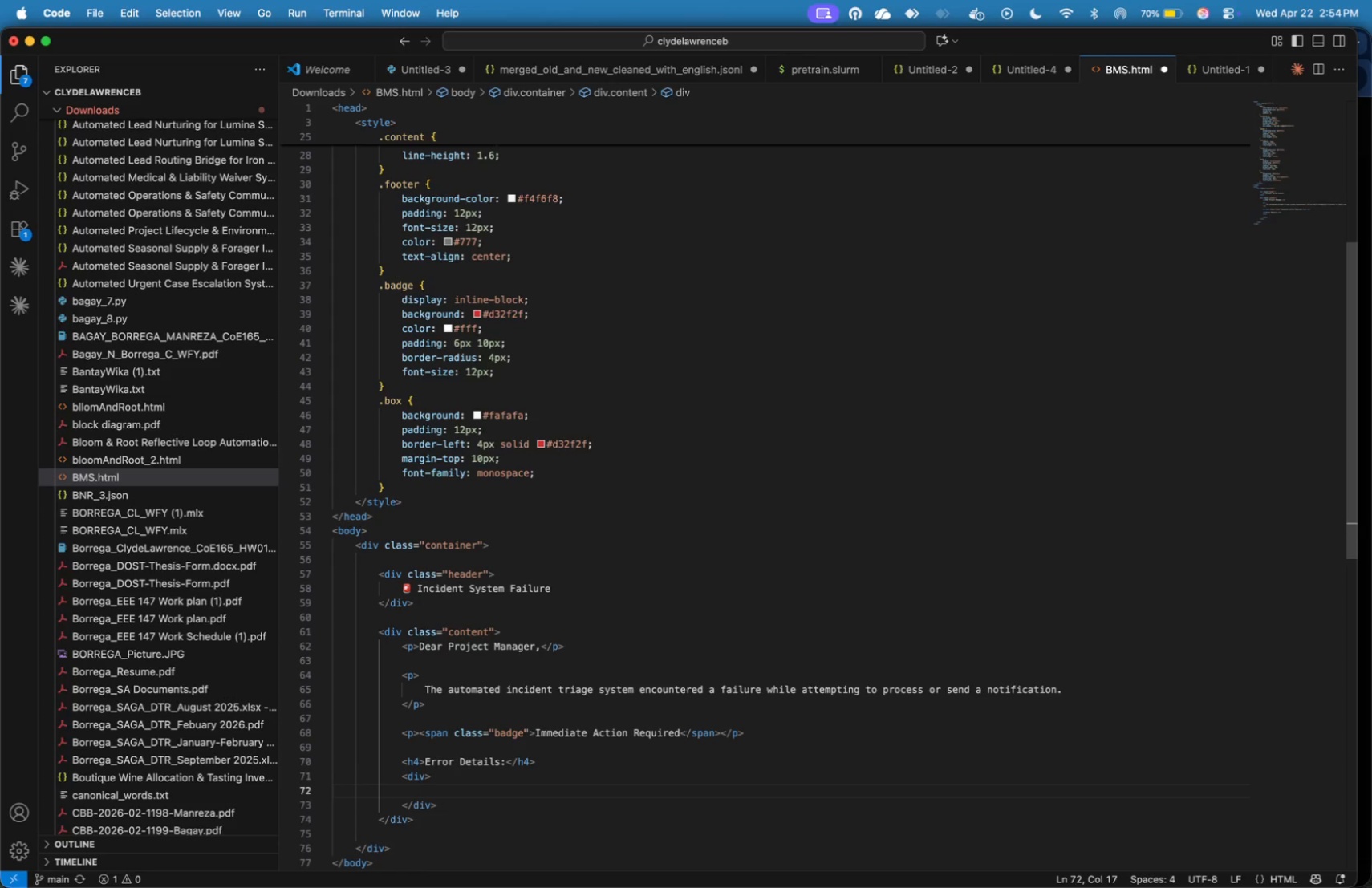 
 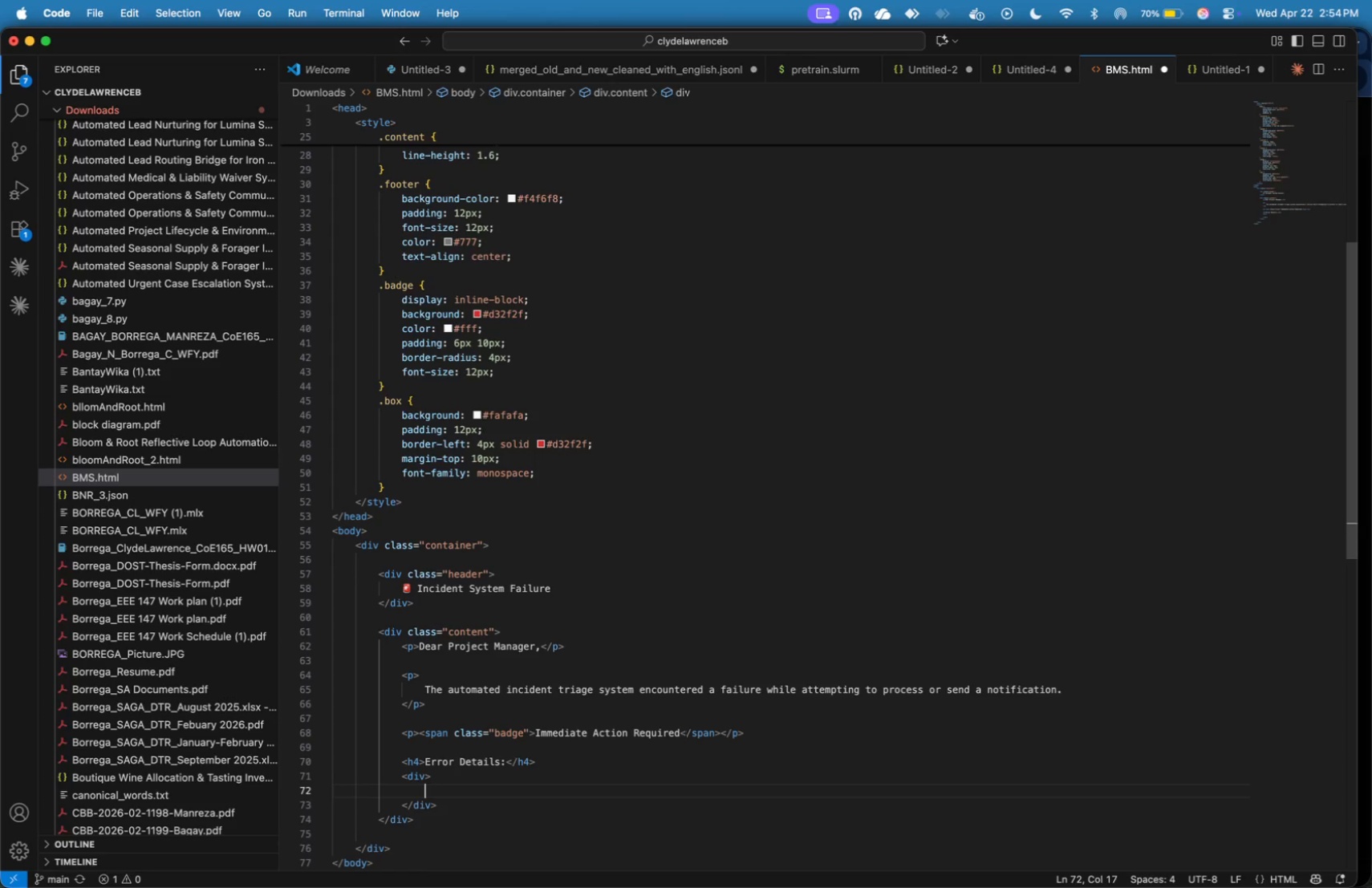 
key(Enter)
 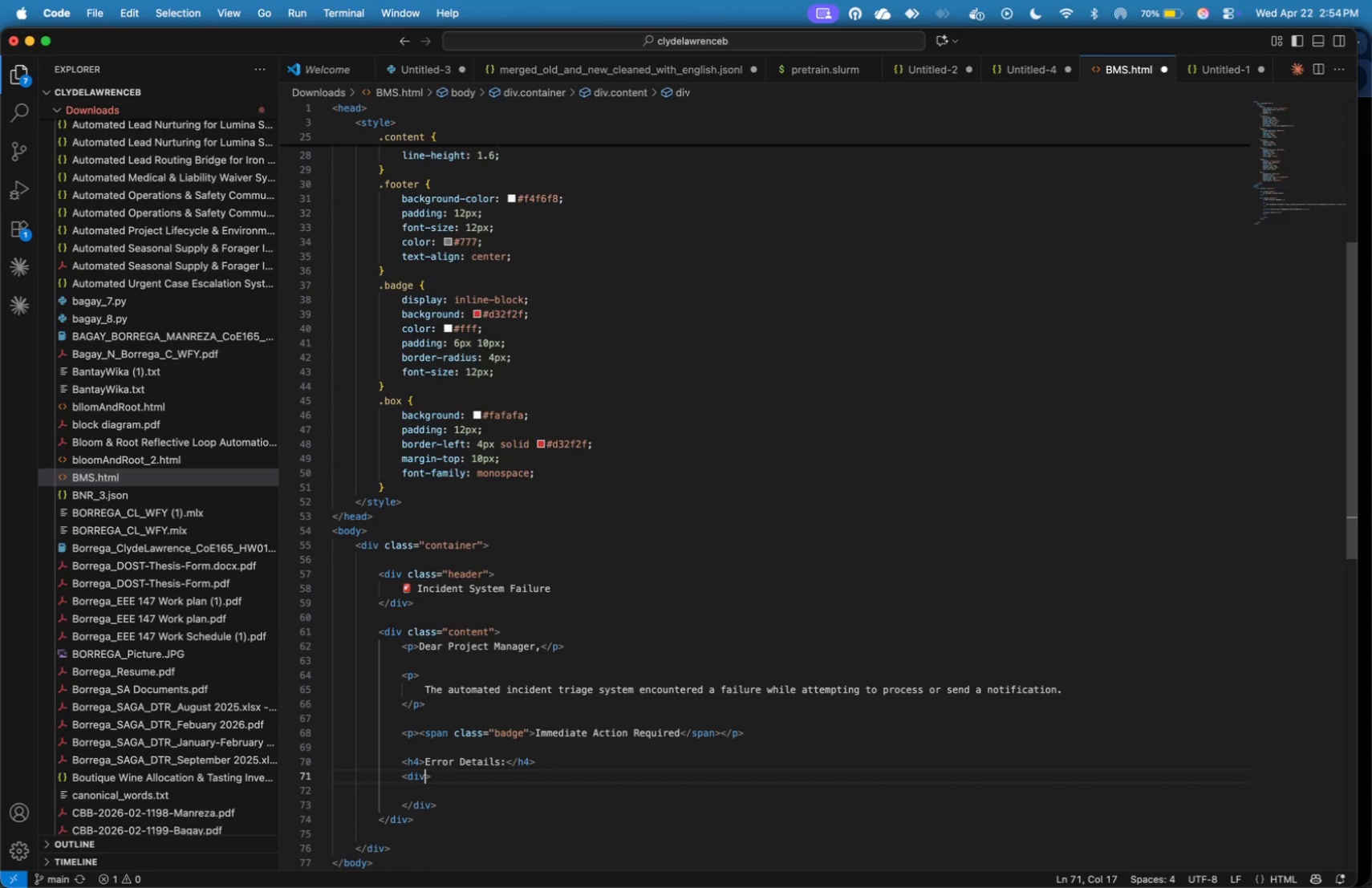 
key(ArrowUp)
 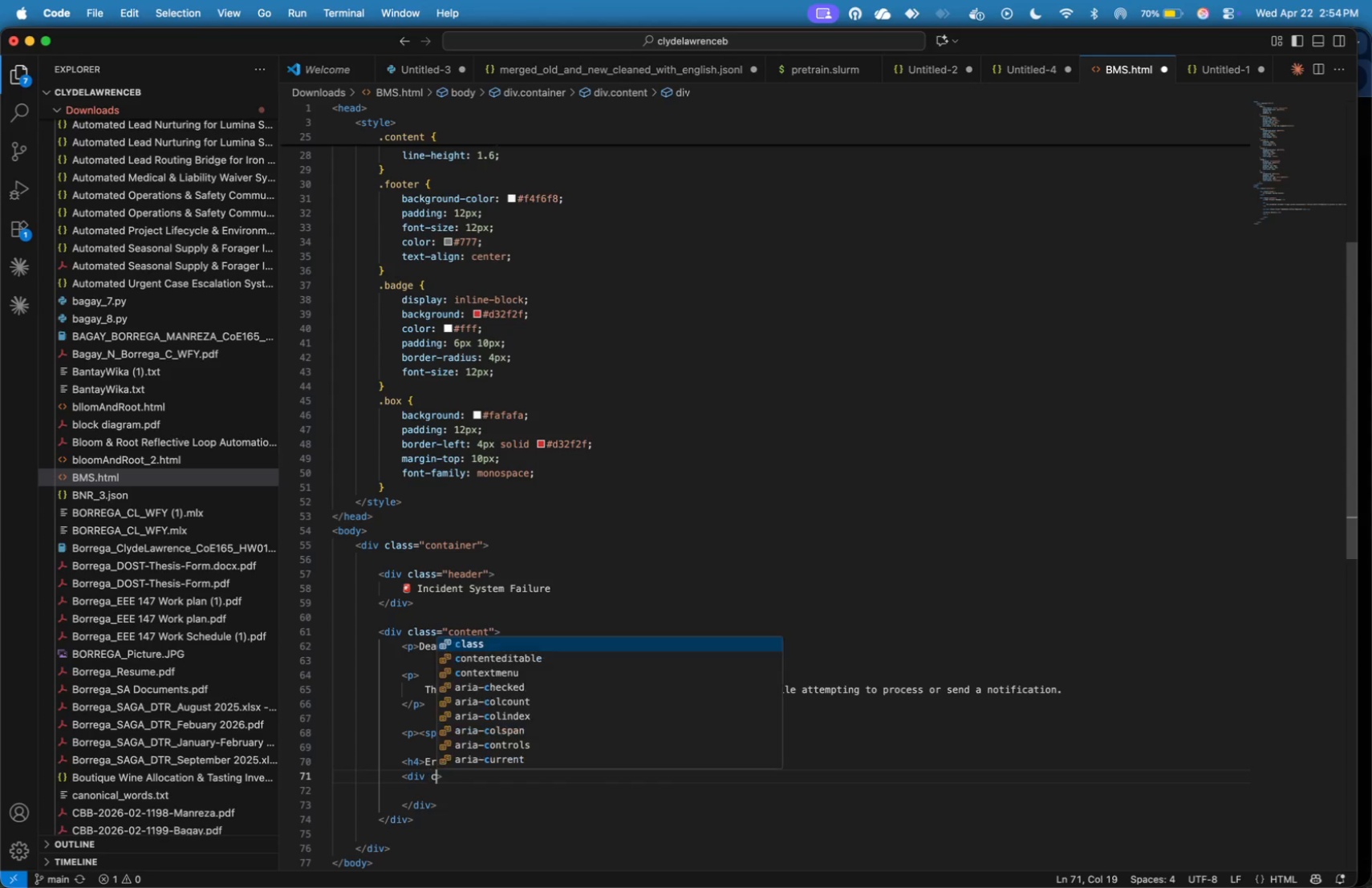 
type( class=box)
 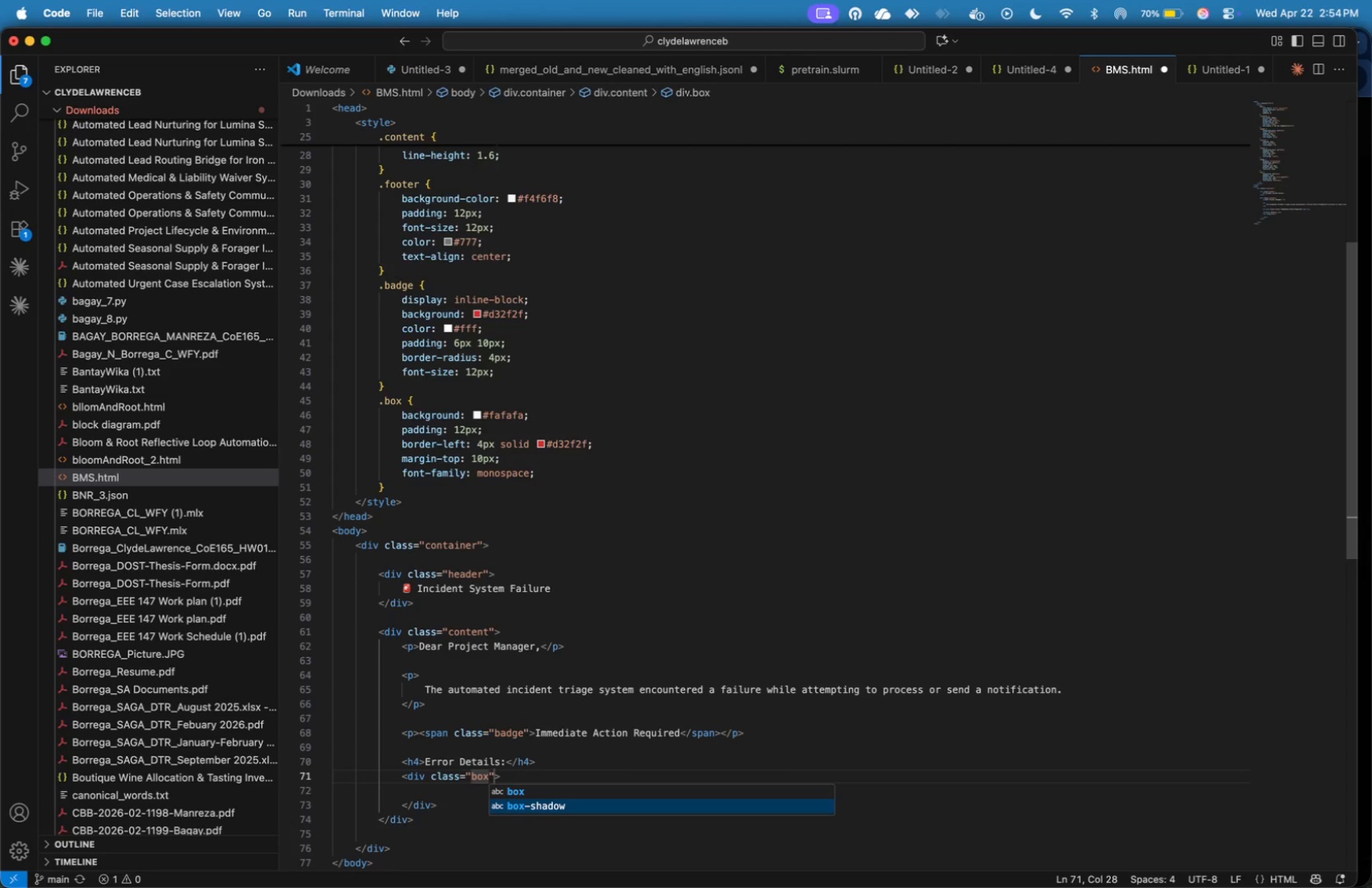 
key(ArrowDown)
 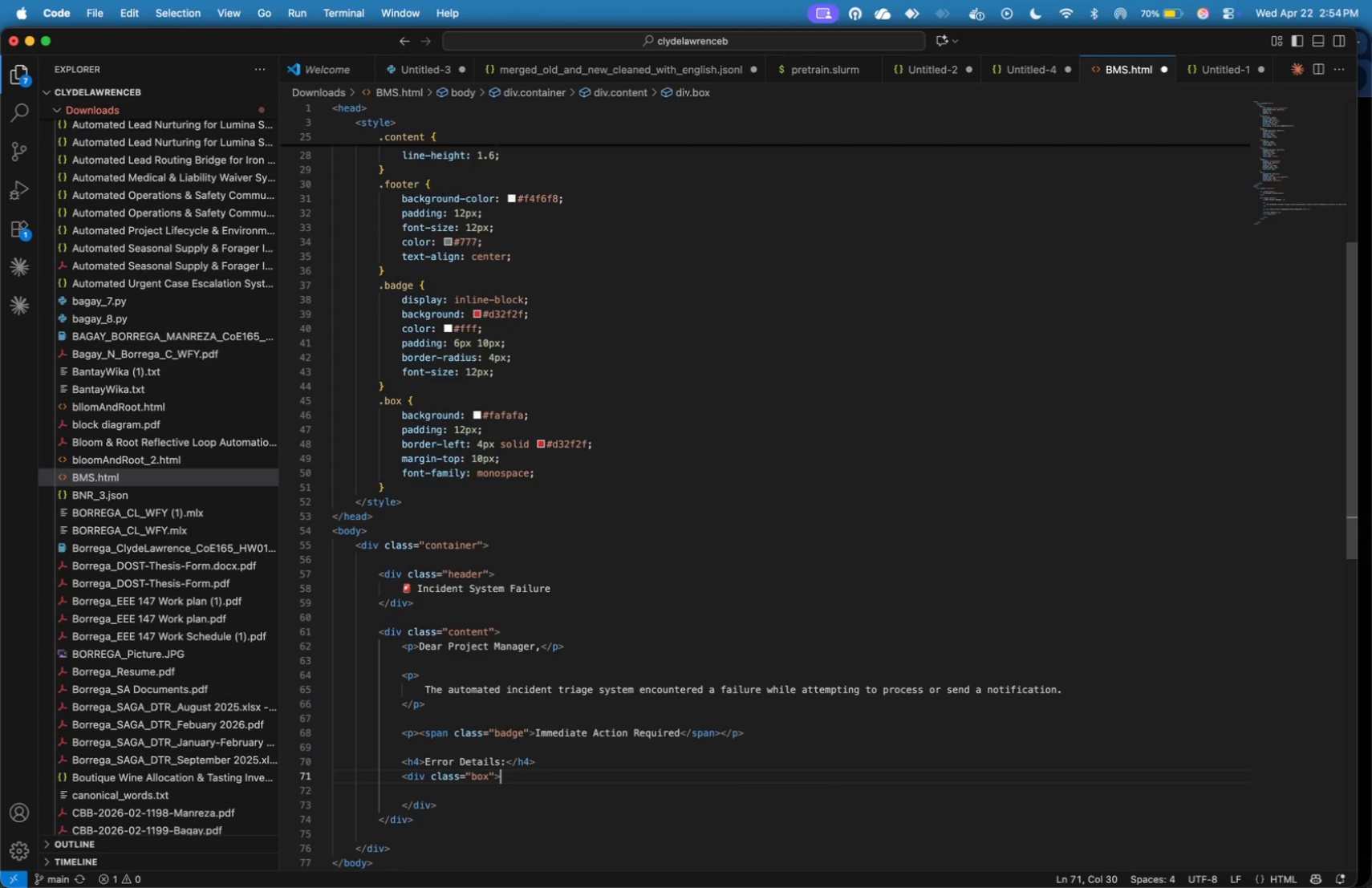 
key(ArrowRight)
 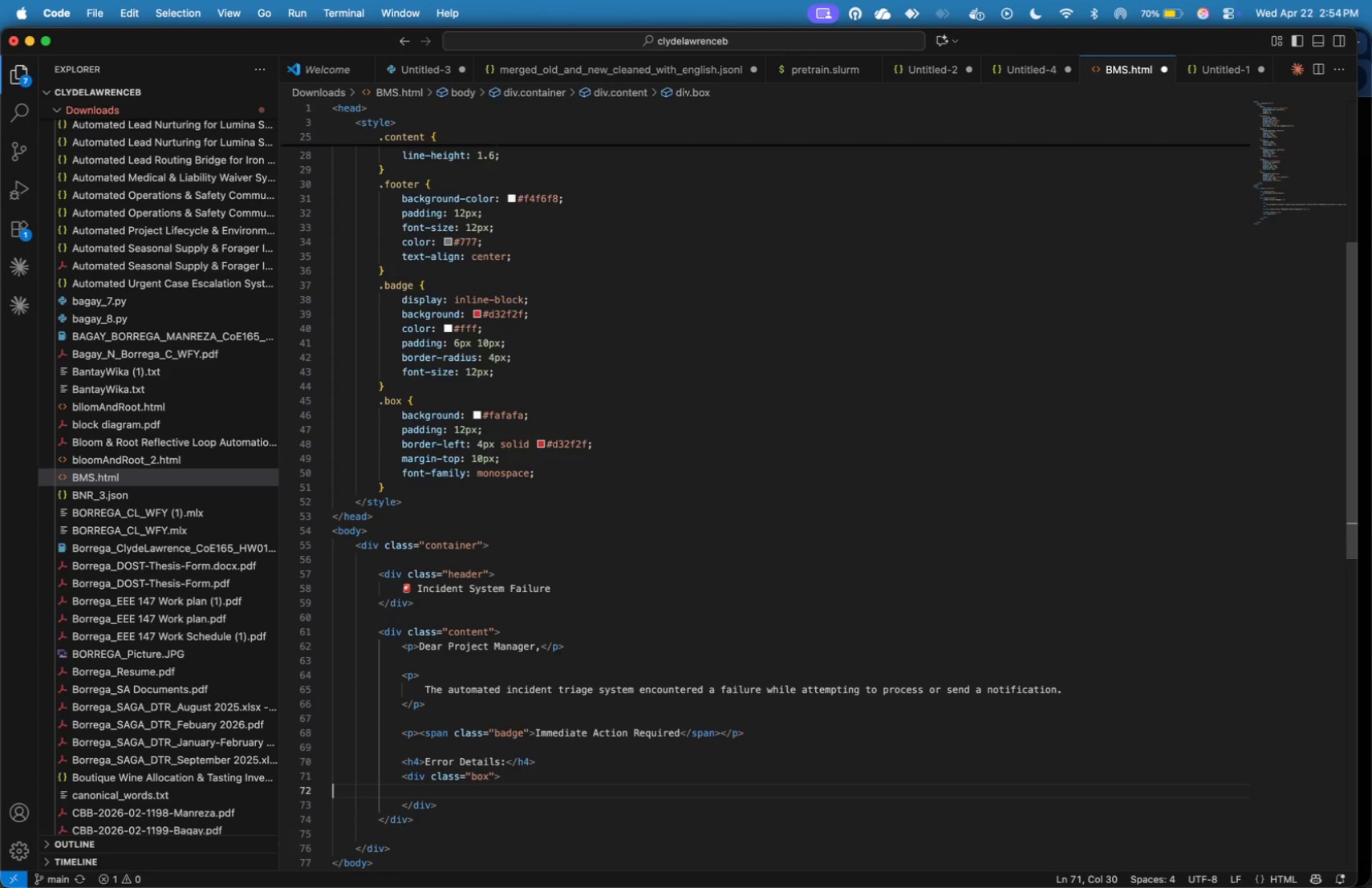 
key(ArrowRight)
 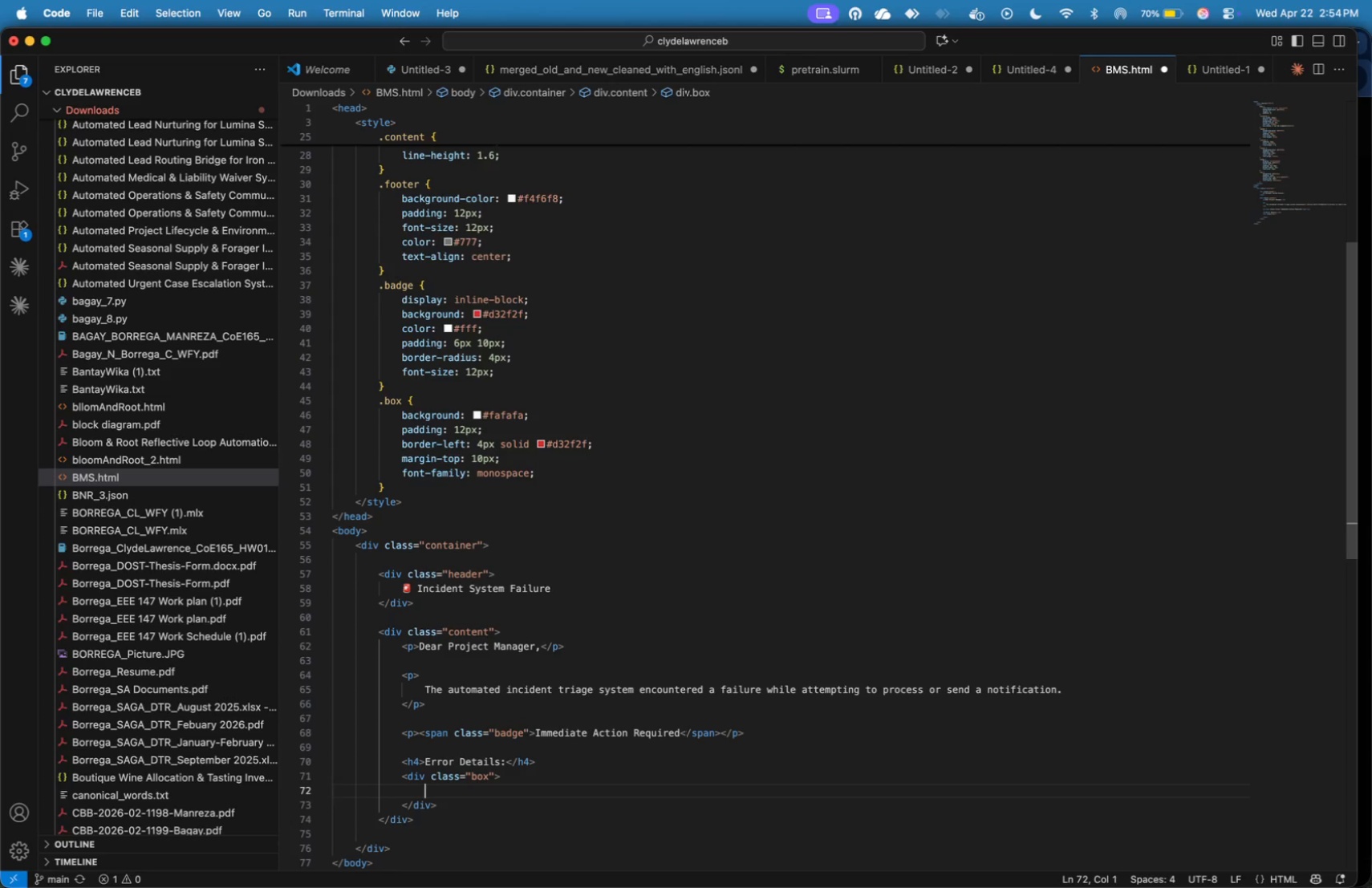 
key(ArrowDown)
 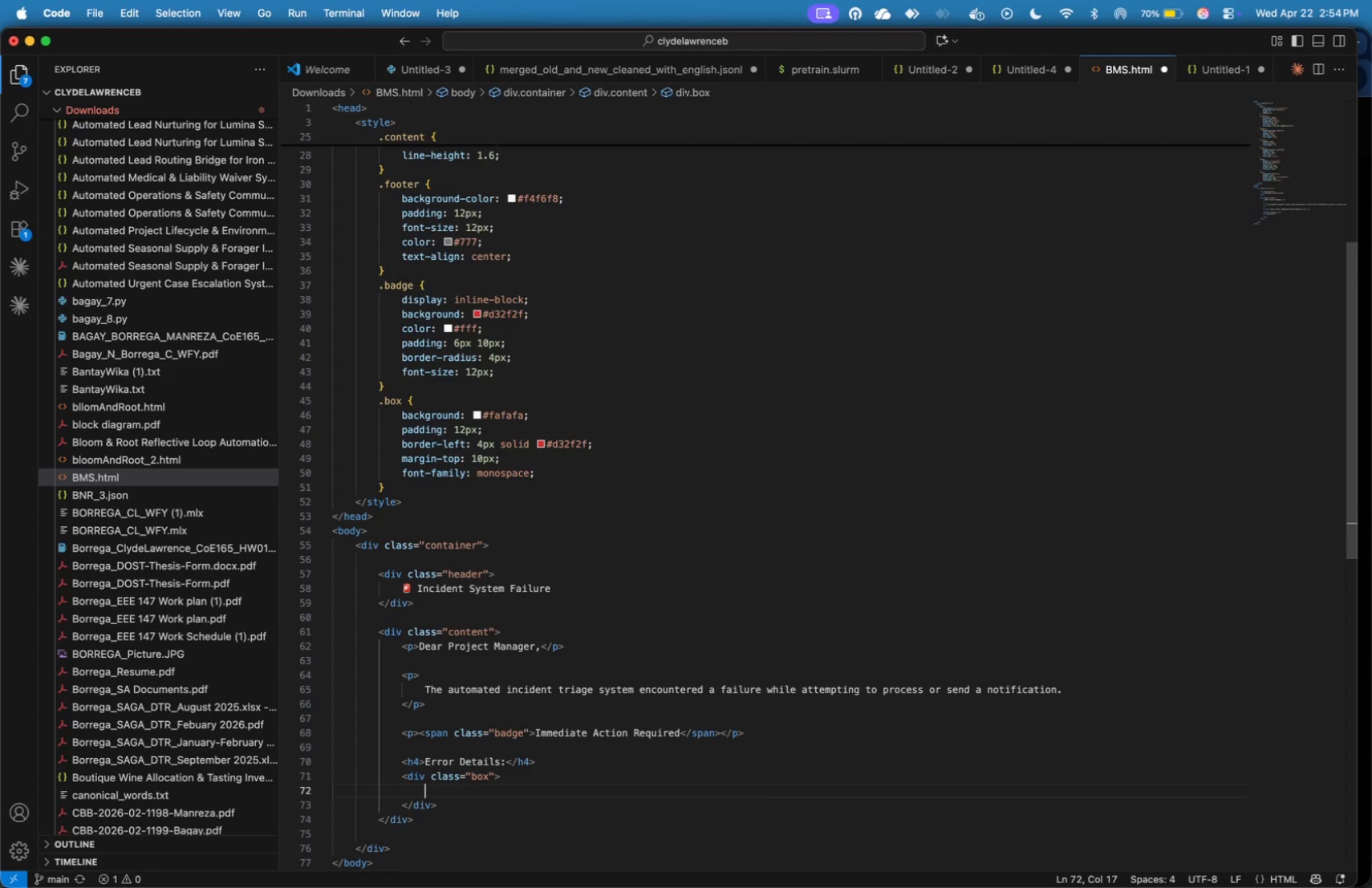 
key(Tab)
 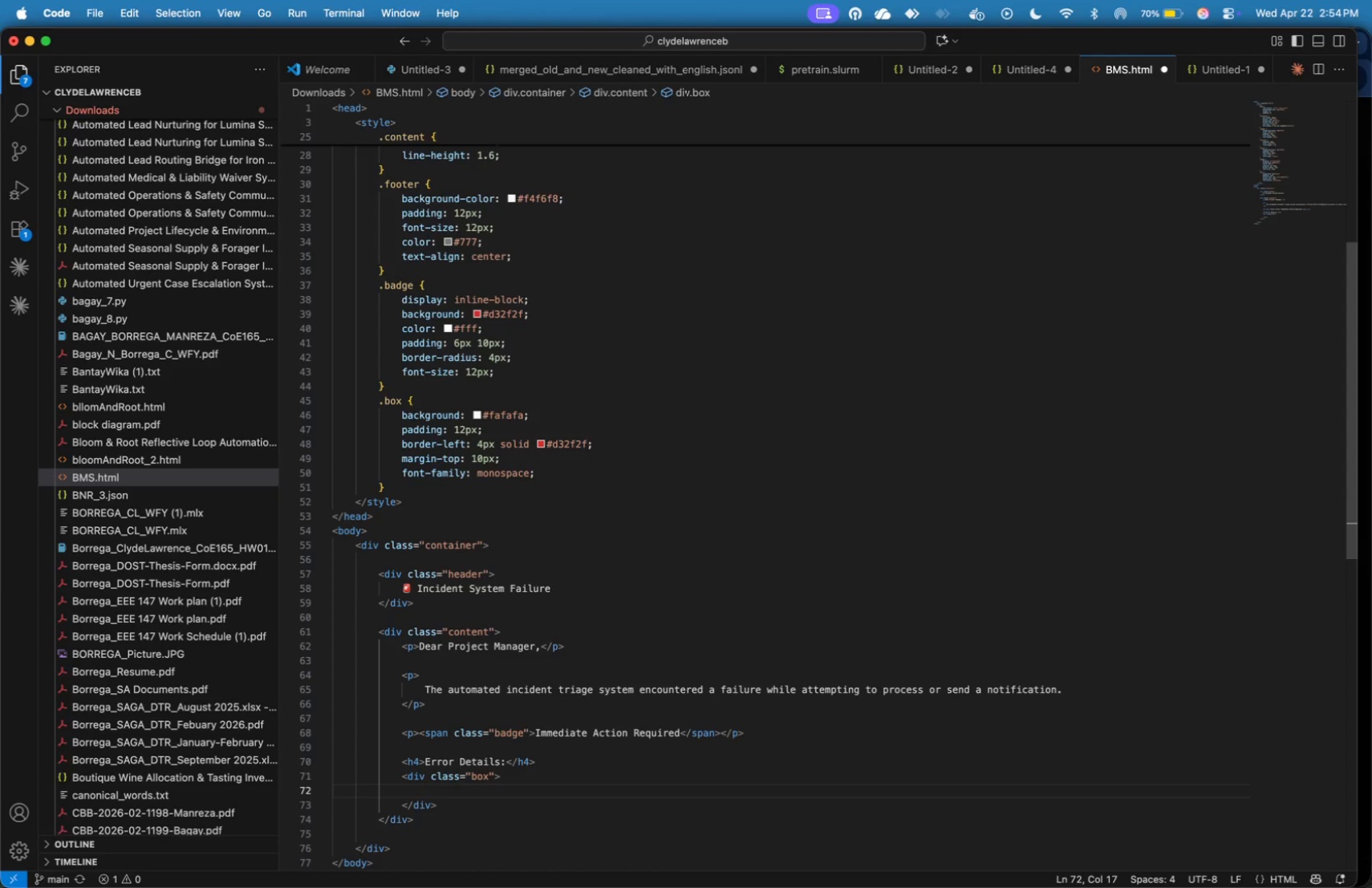 
wait(7.03)
 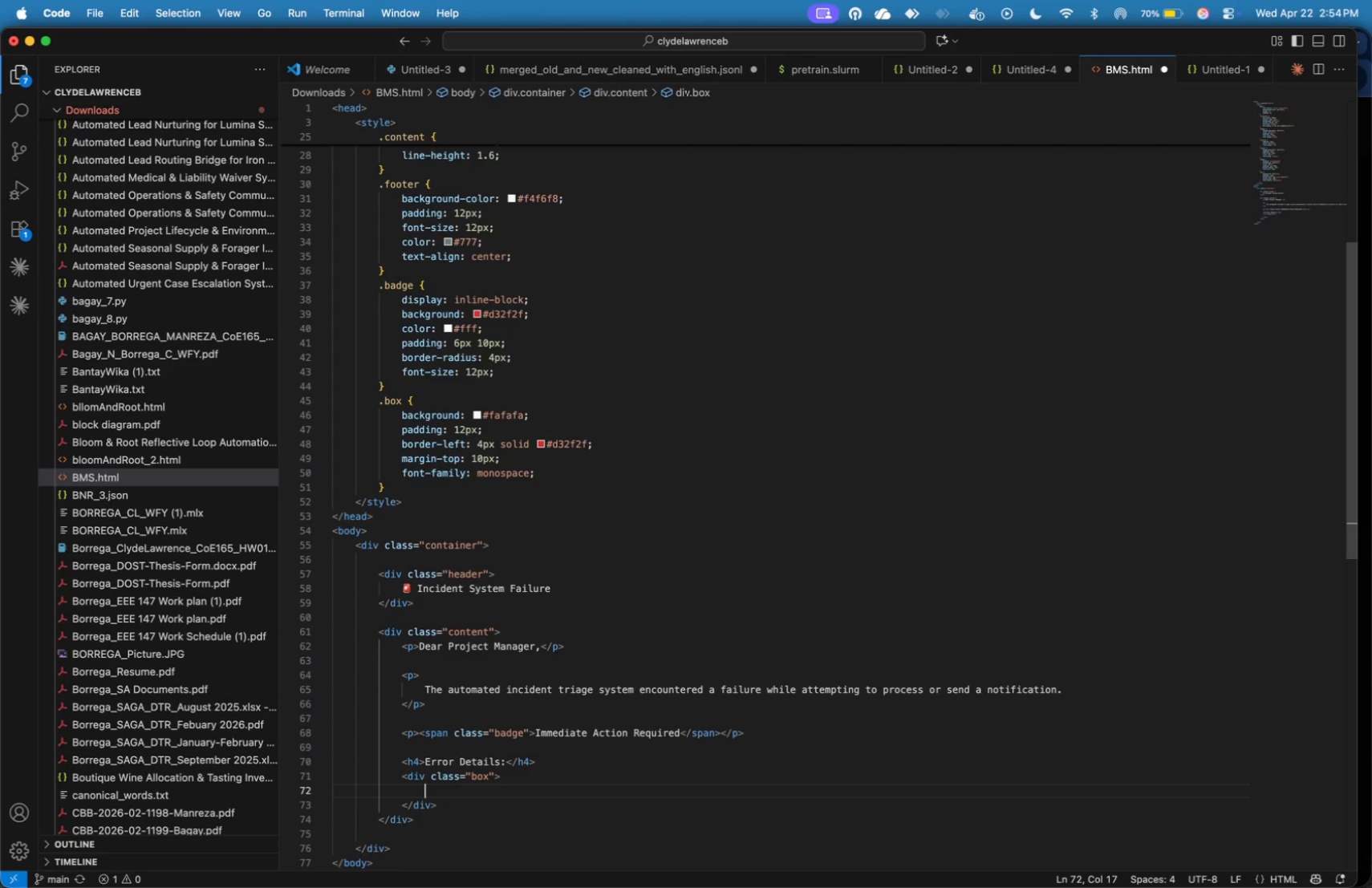 
key(Shift+BracketLeft)
 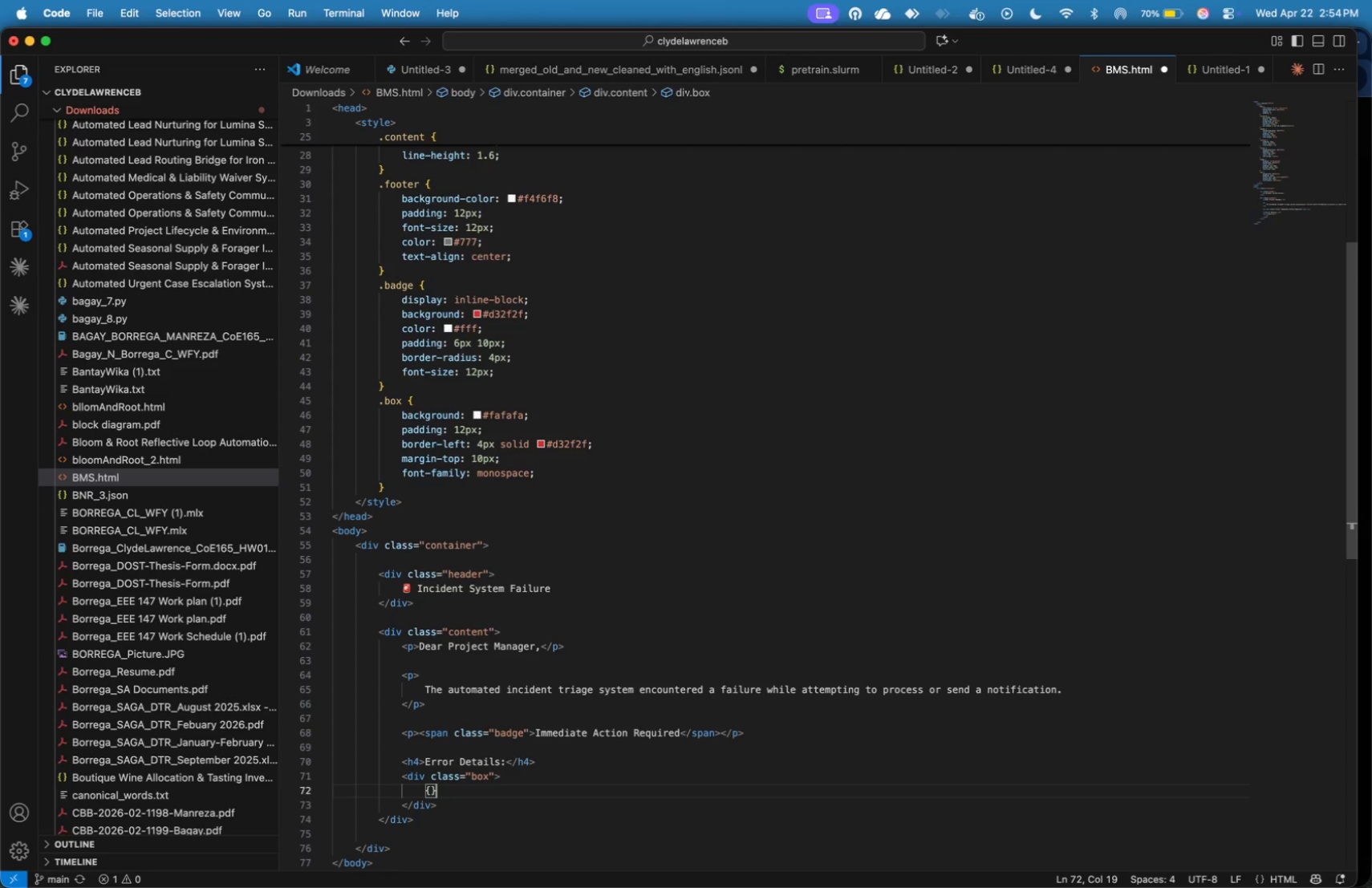 
key(Shift+BracketRight)
 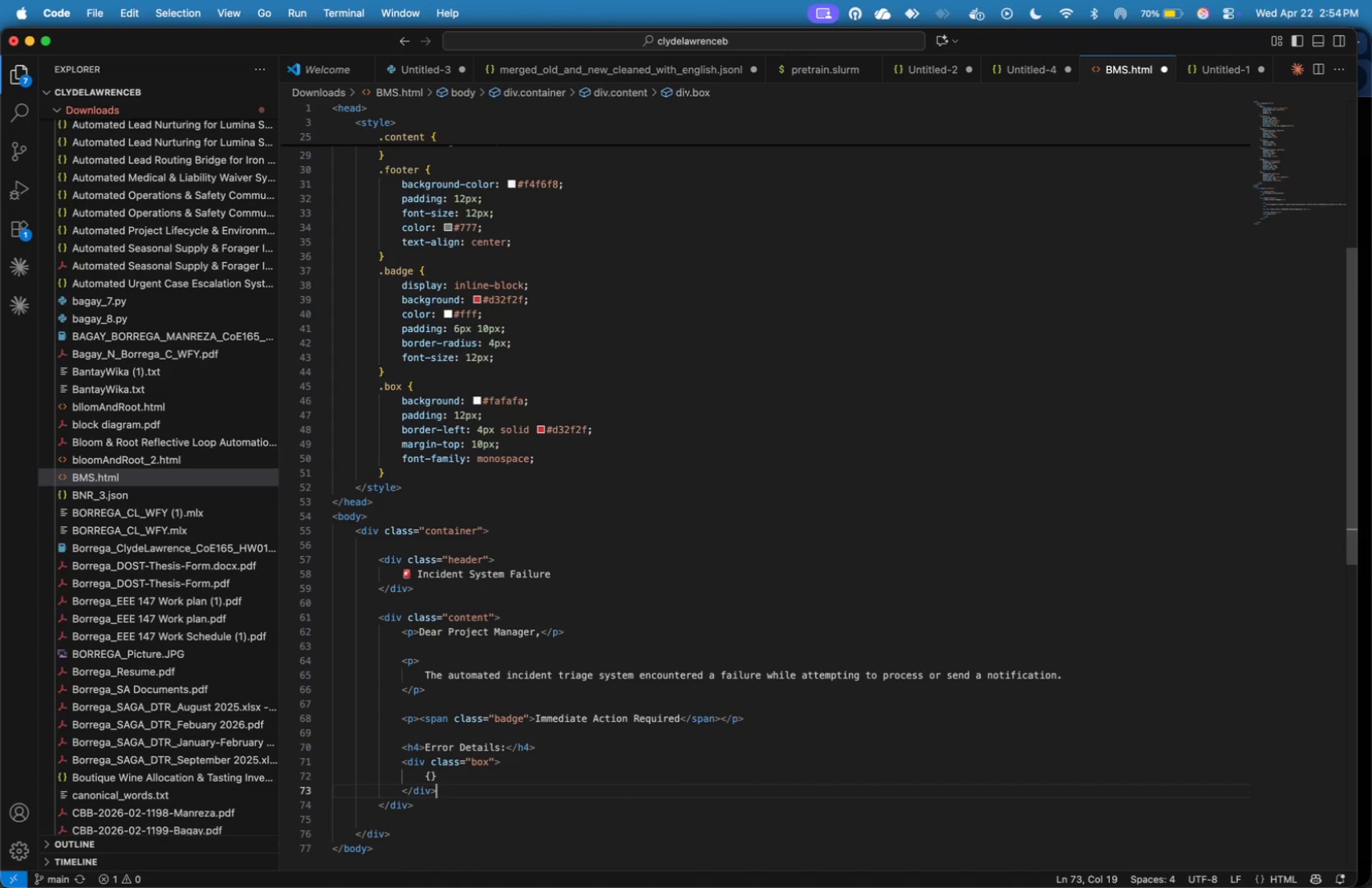 
key(ArrowDown)
 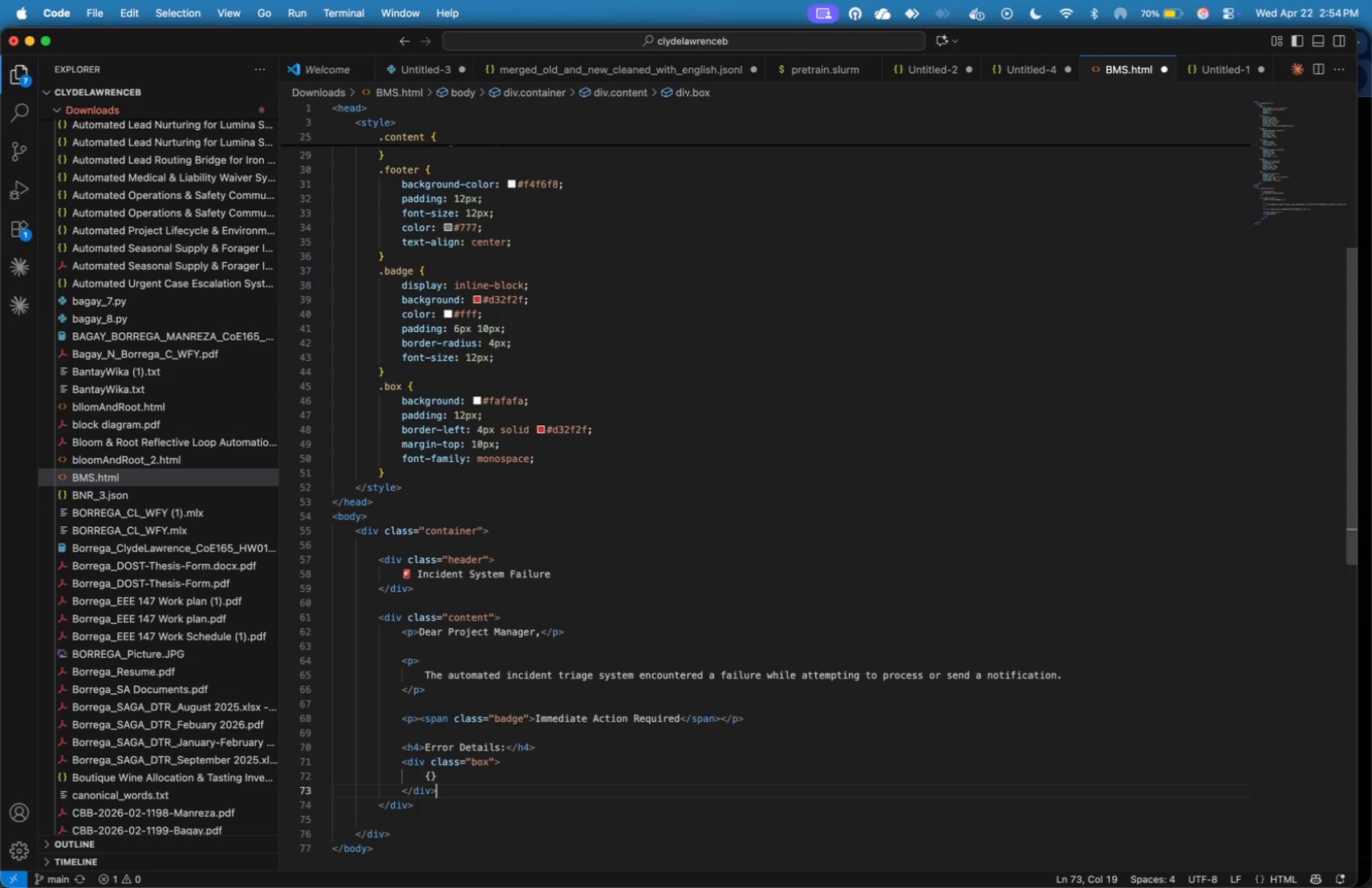 
wait(13.63)
 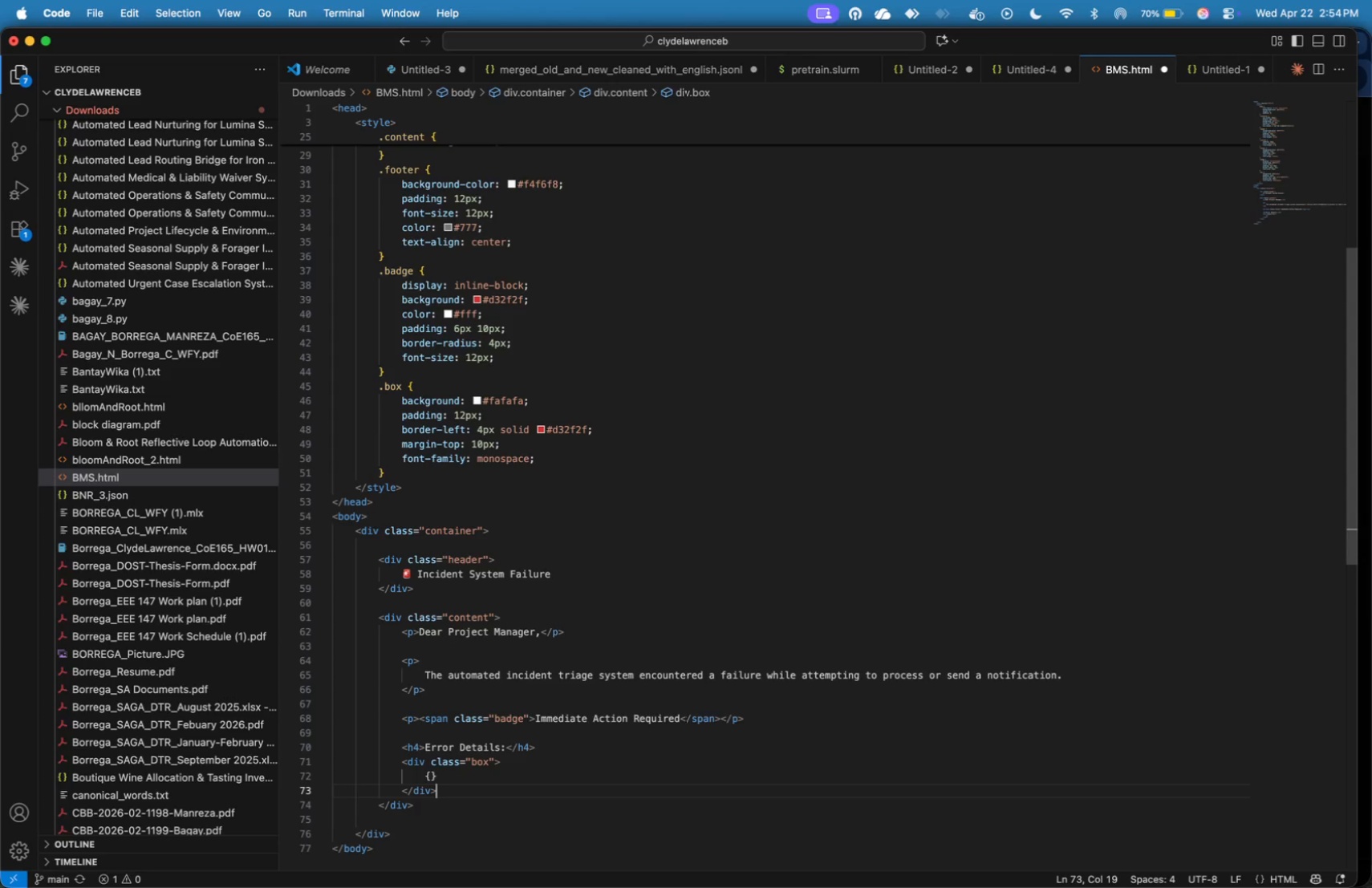 
key(Enter)
 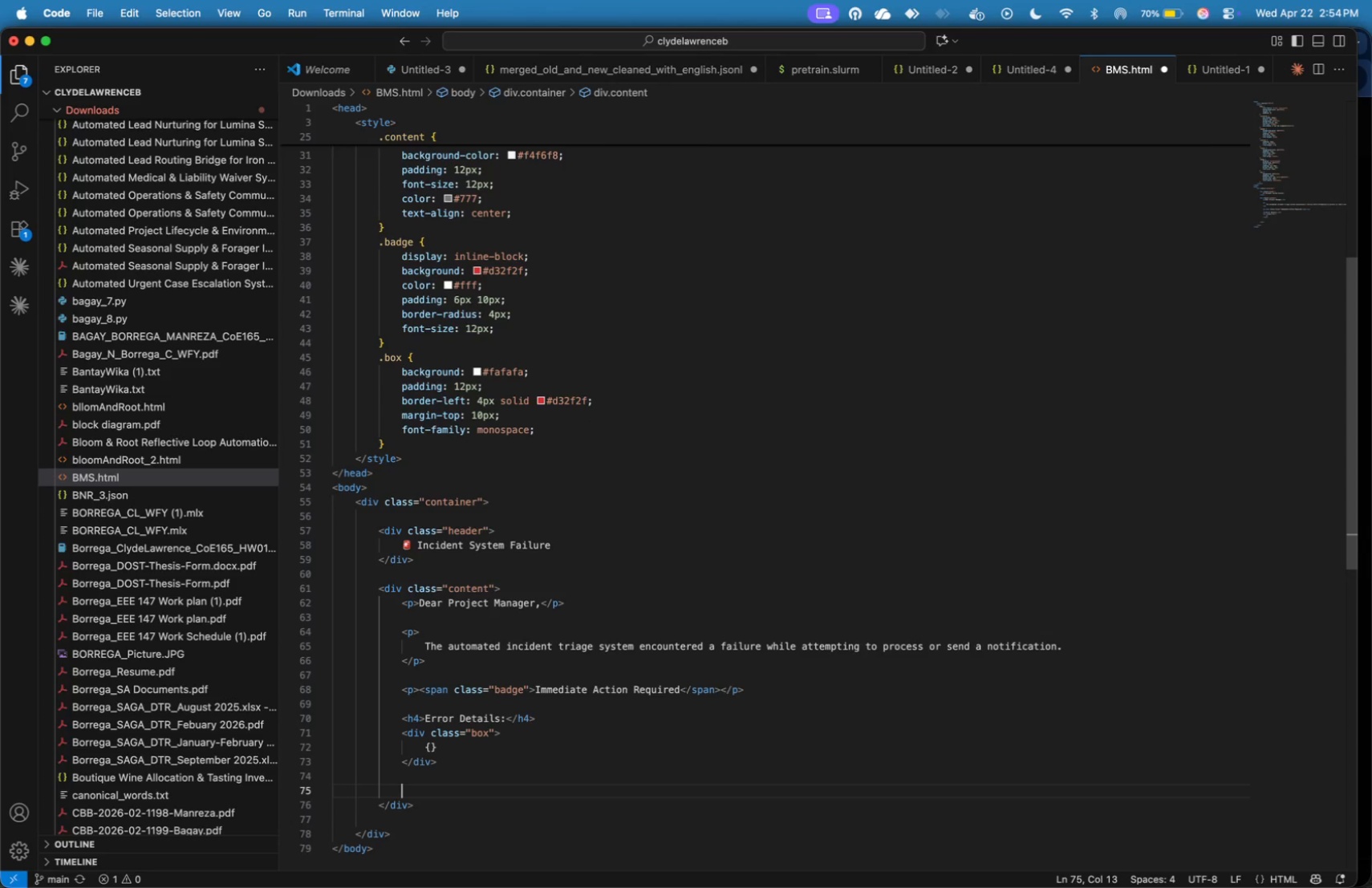 
key(Enter)
 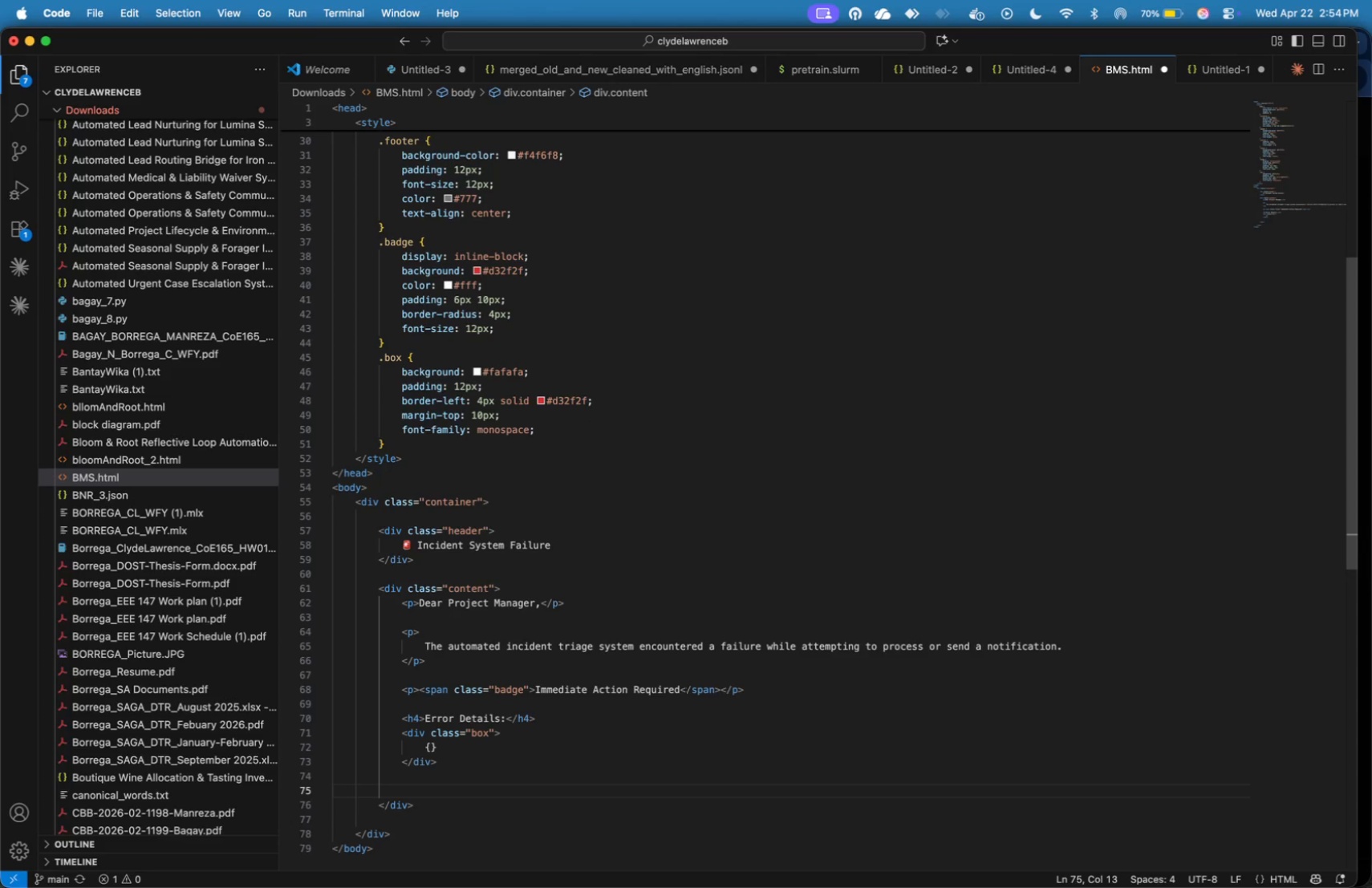 
type(<h4>Timestamp:)
 